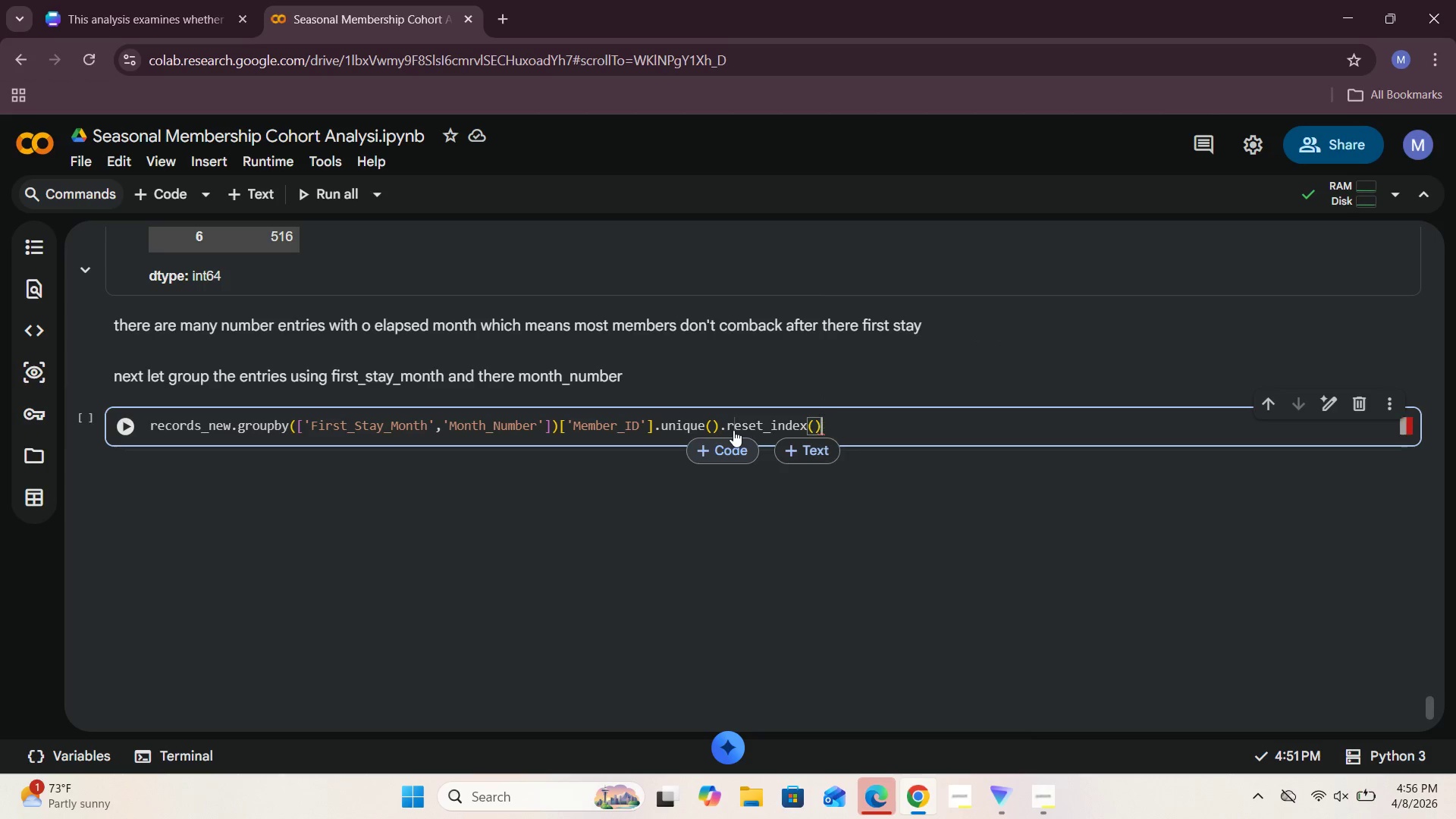 
key(Shift+ShiftRight)
 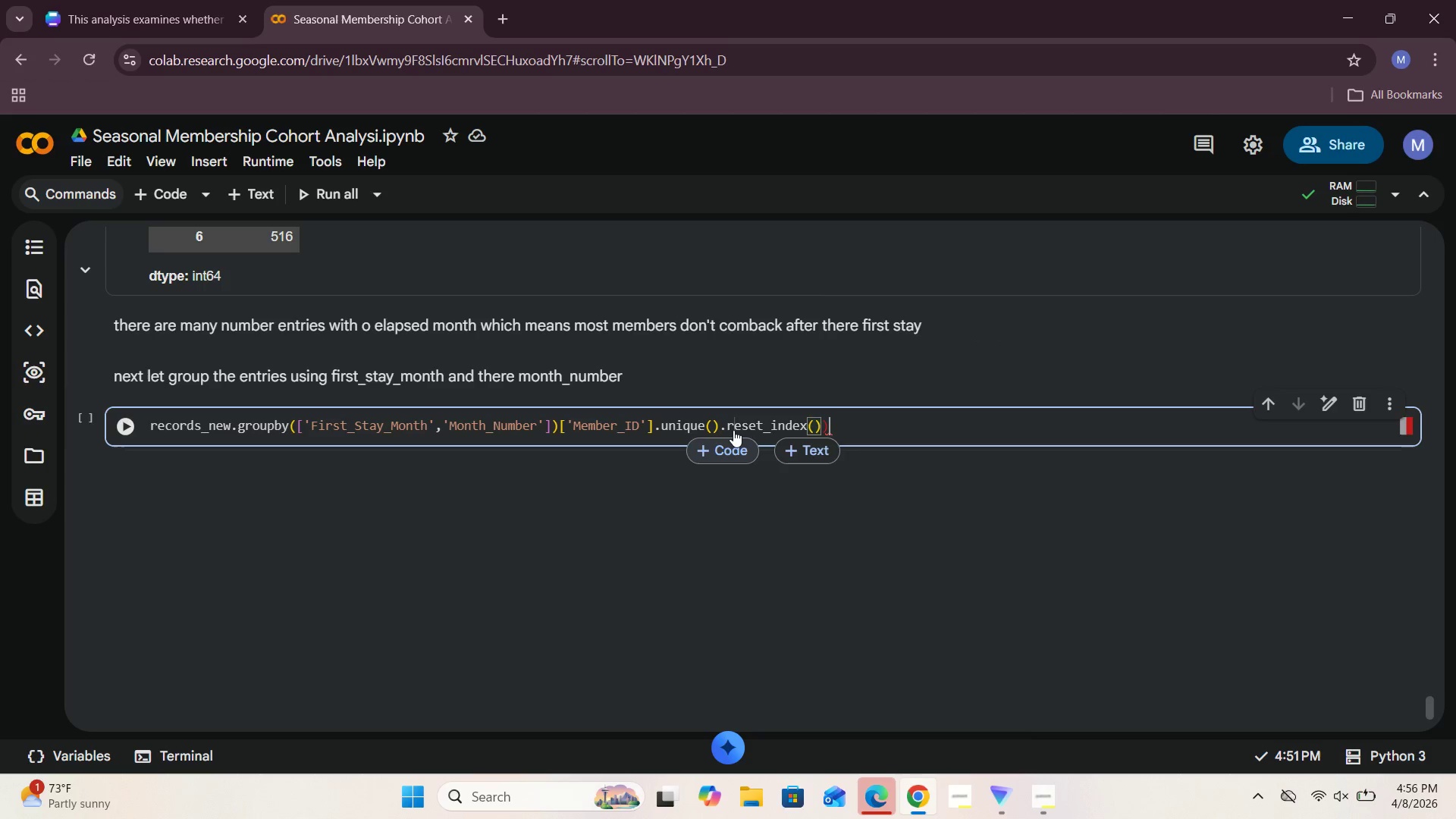 
key(Shift+0)
 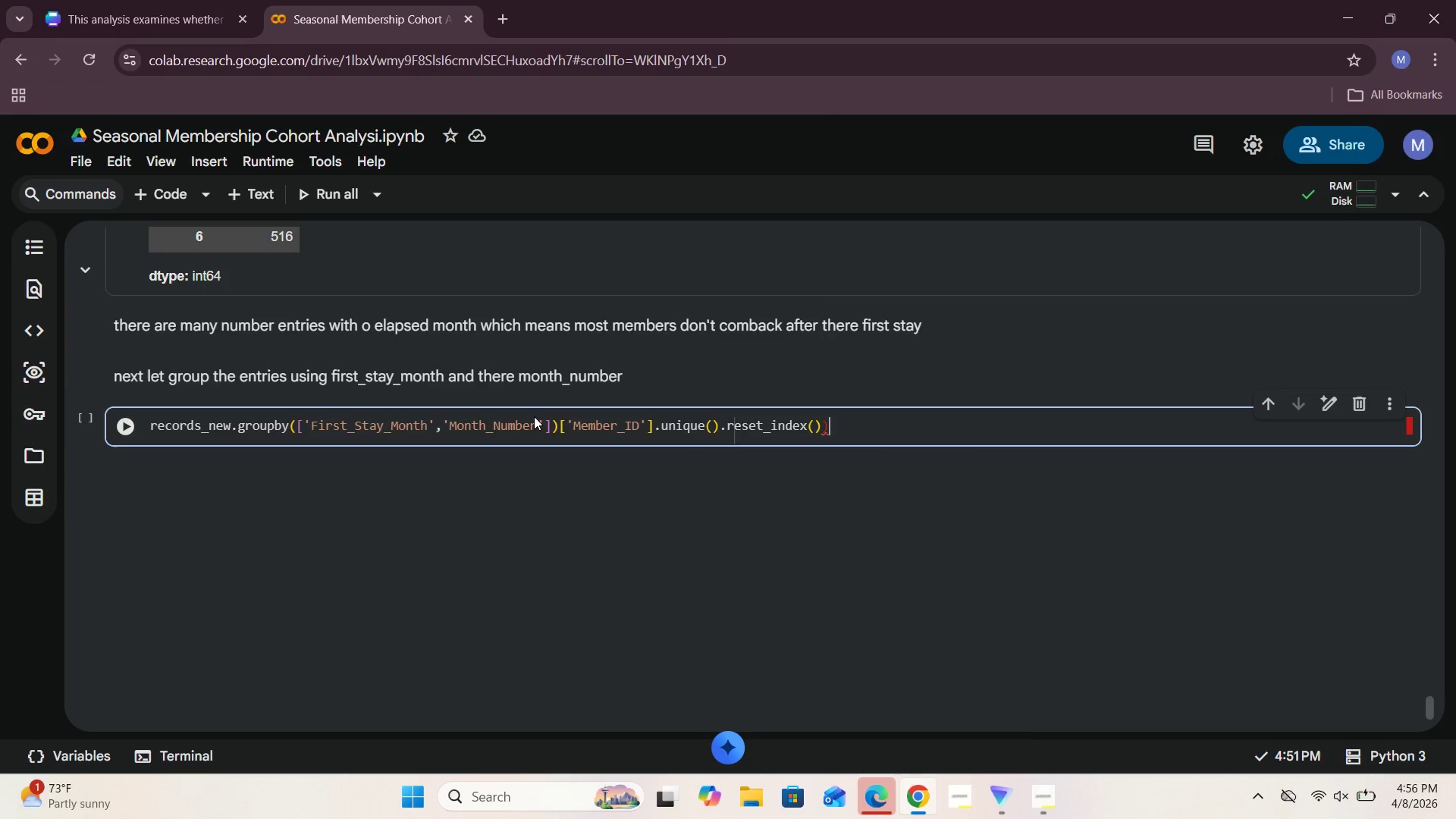 
key(Backspace)
 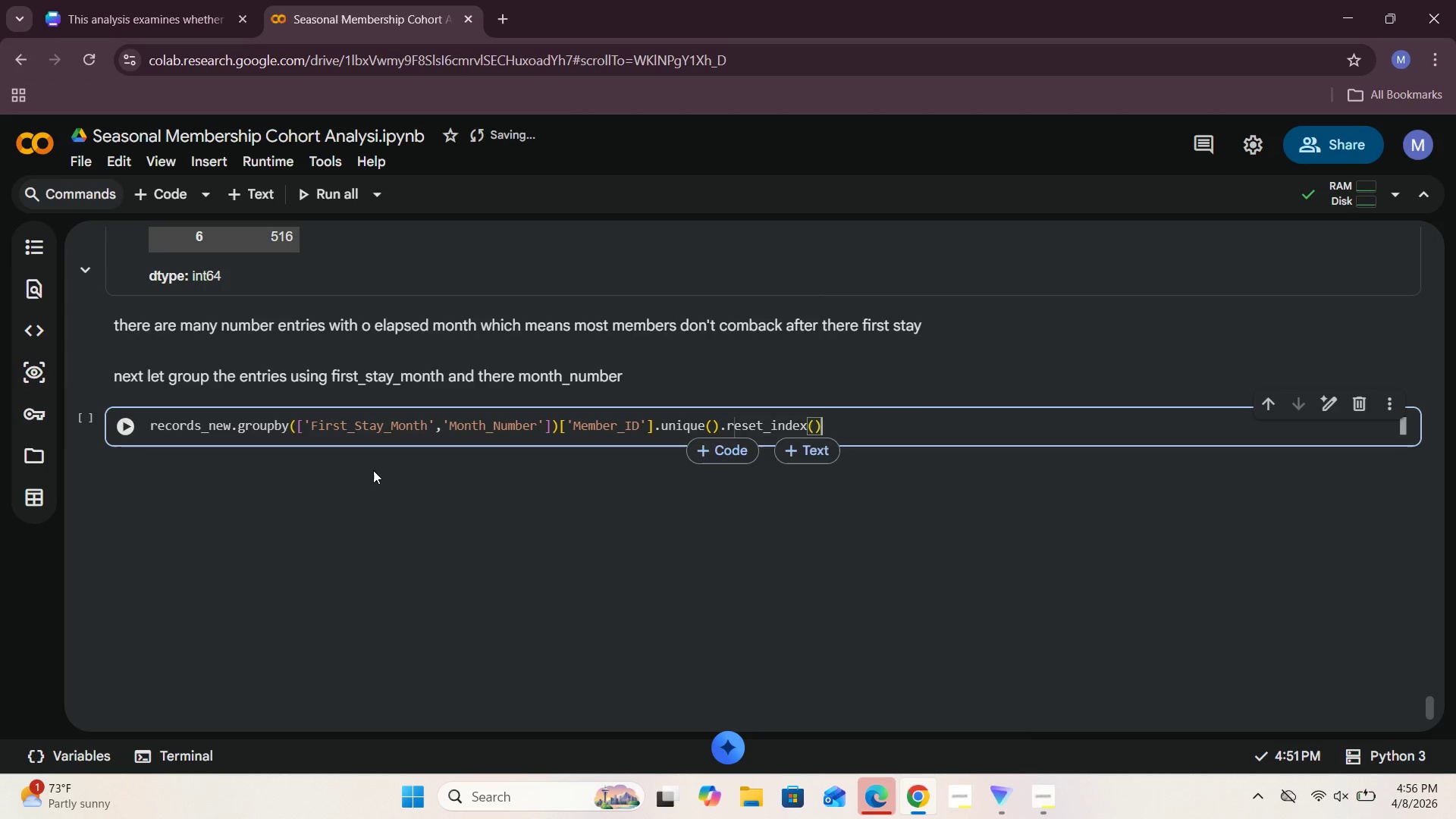 
wait(8.42)
 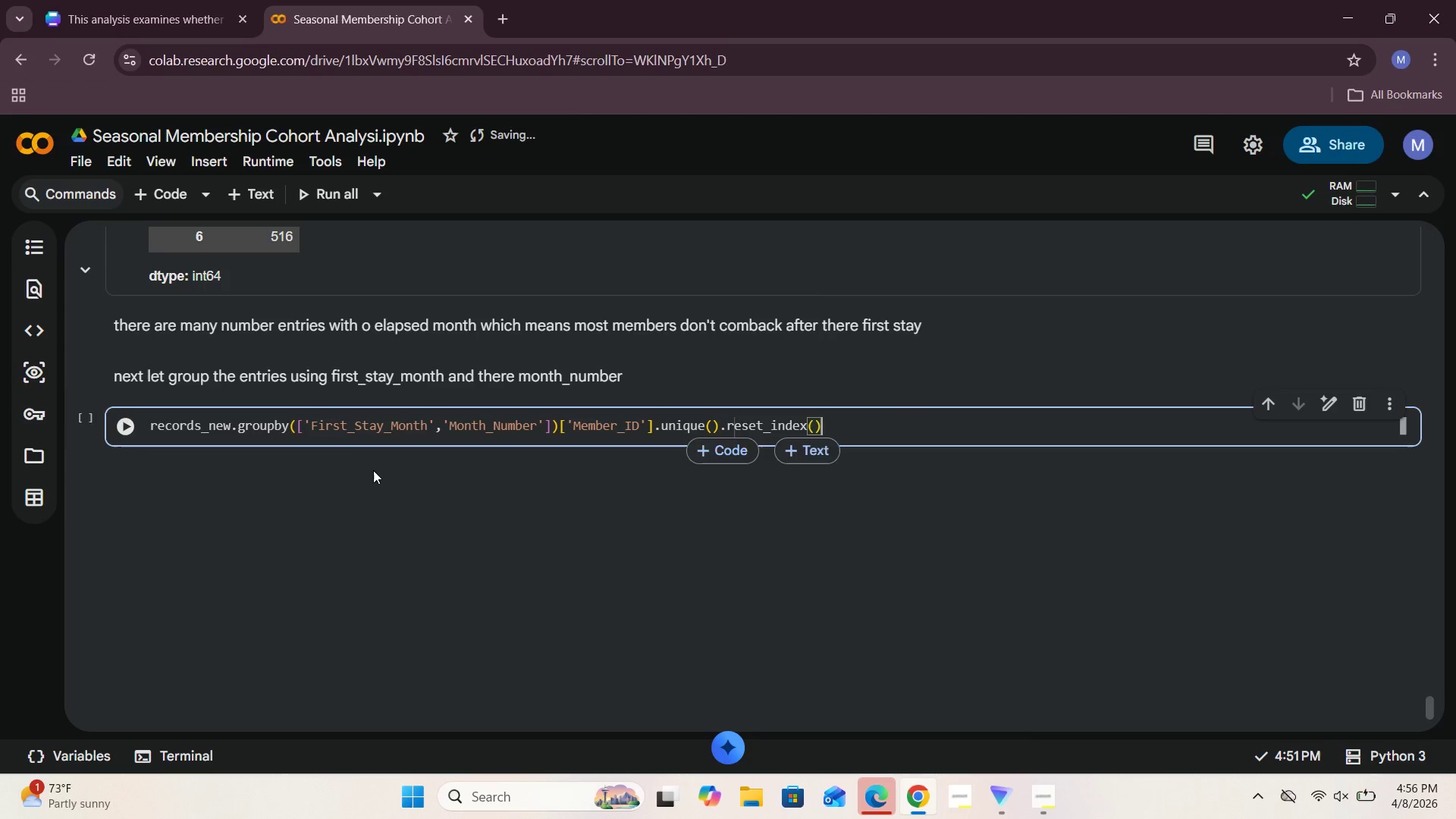 
left_click([128, 428])
 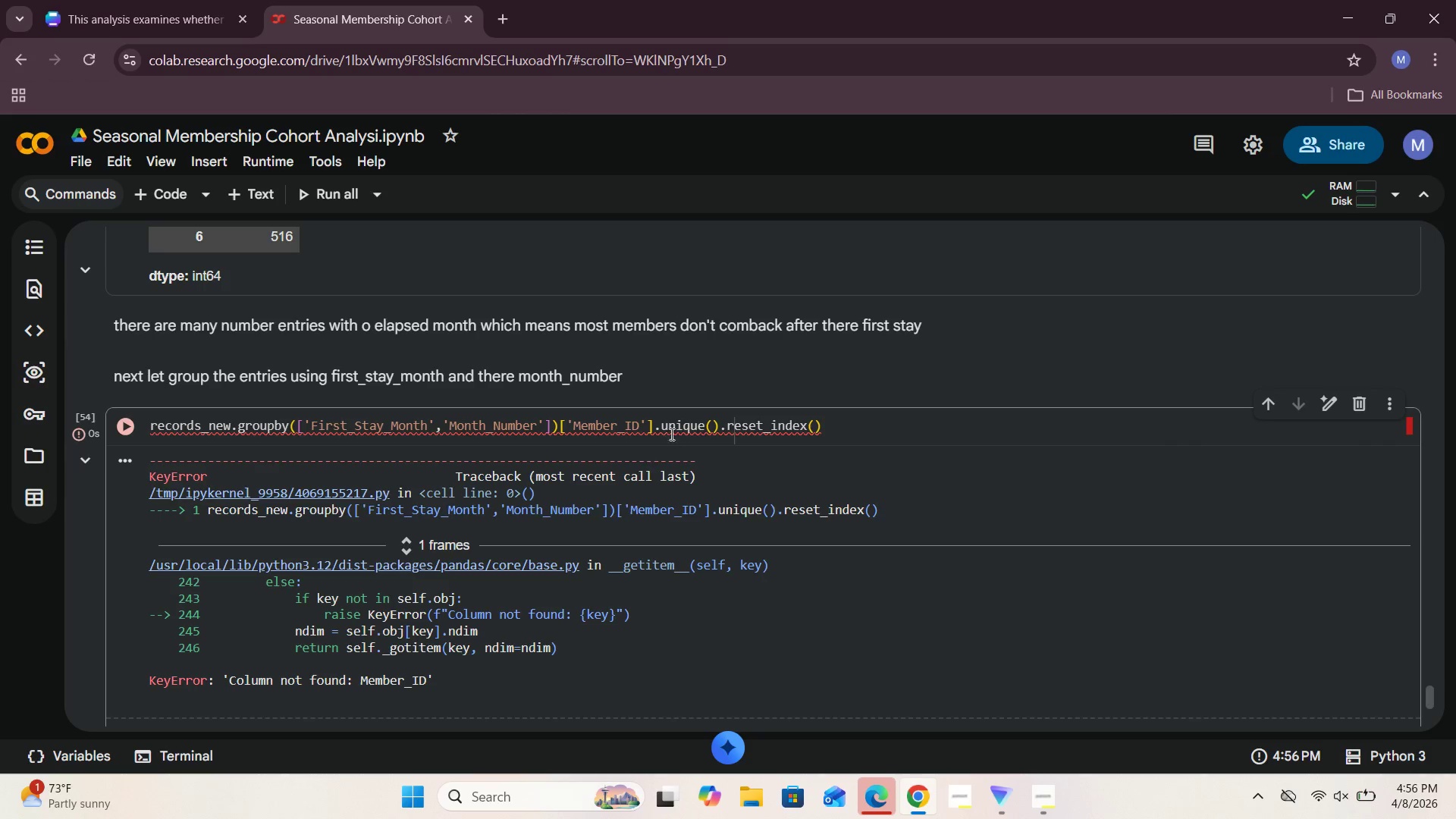 
left_click([635, 426])
 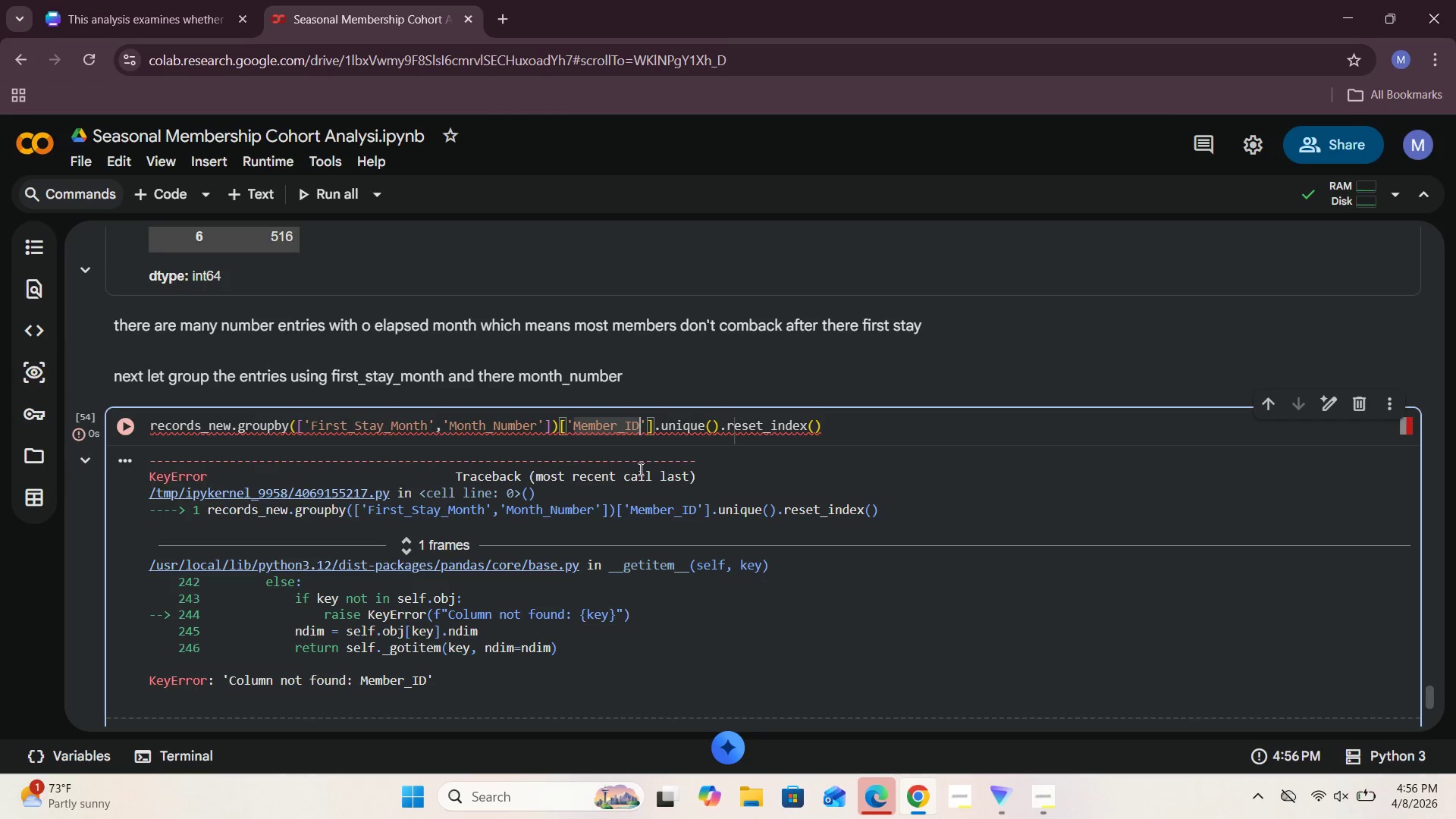 
key(Space)
 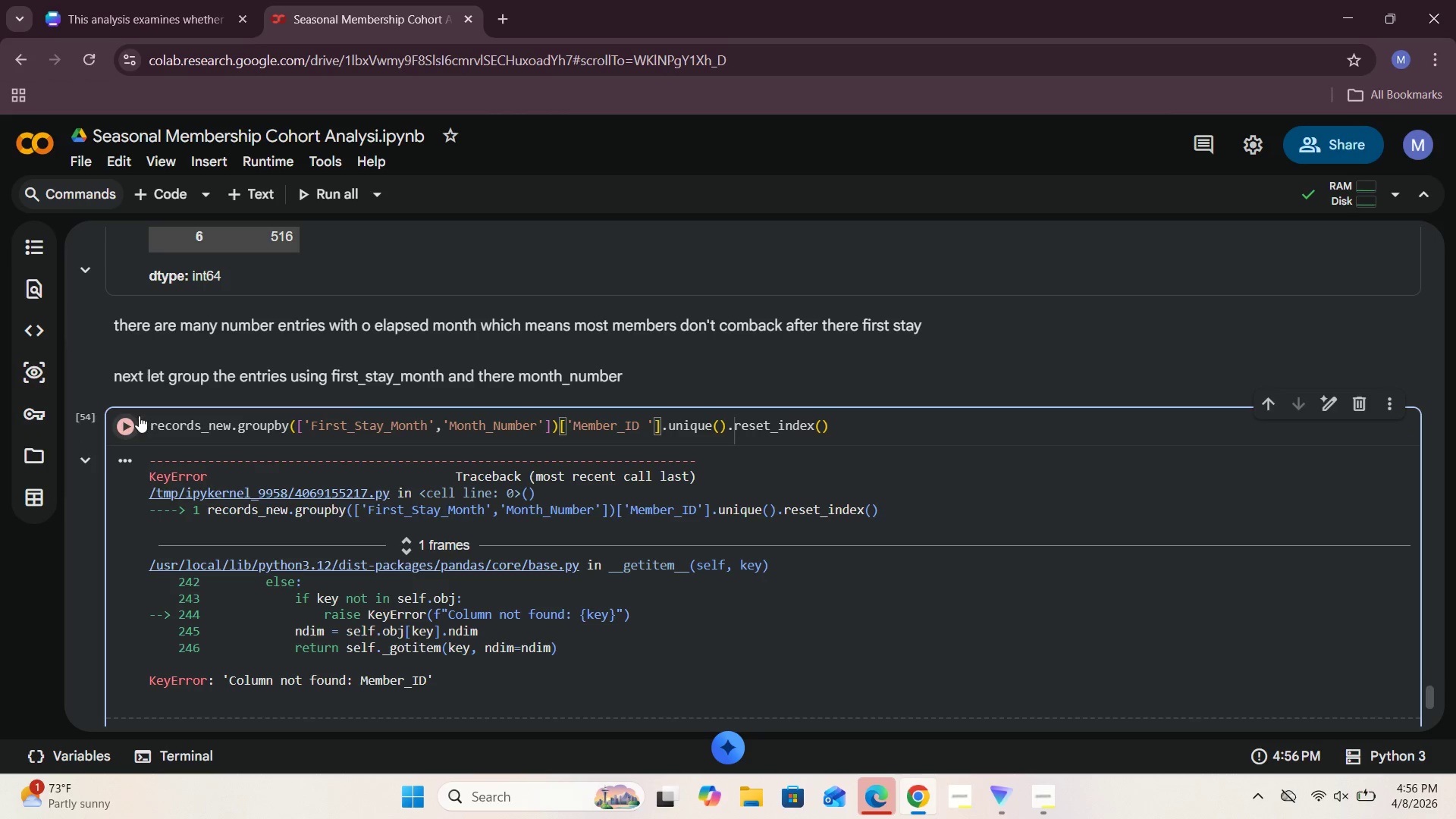 
left_click([129, 422])
 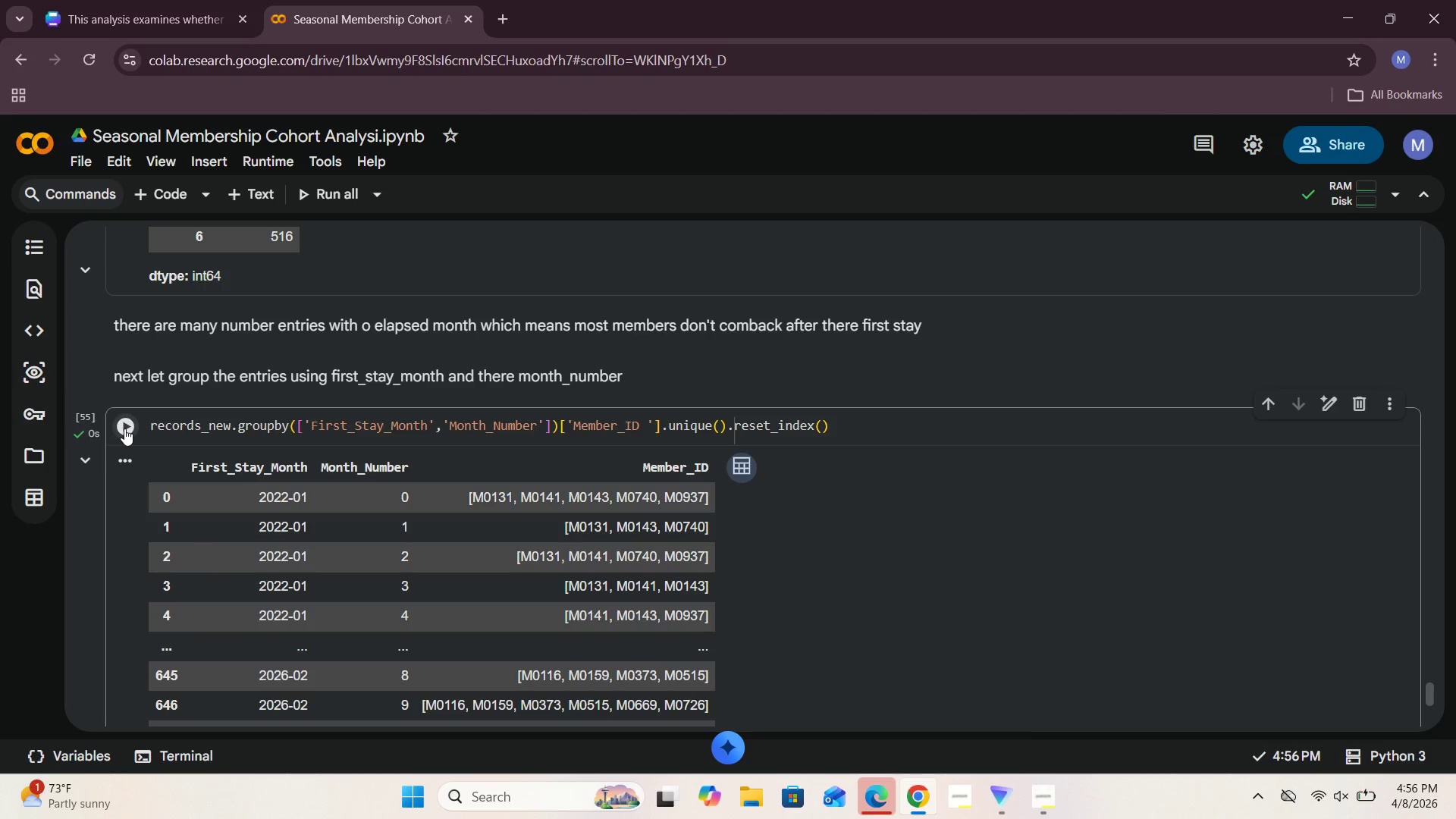 
wait(6.33)
 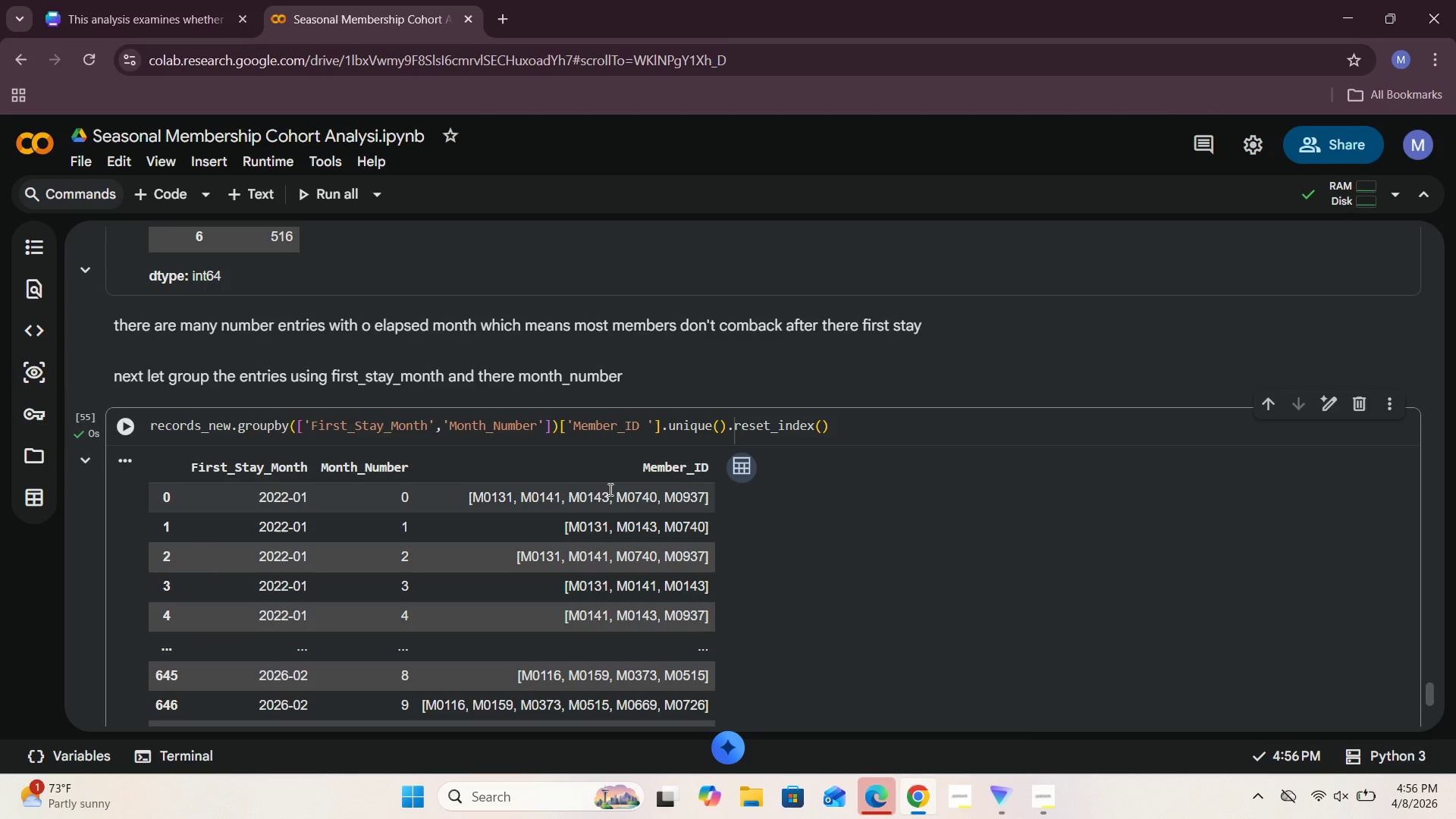 
left_click([153, 425])
 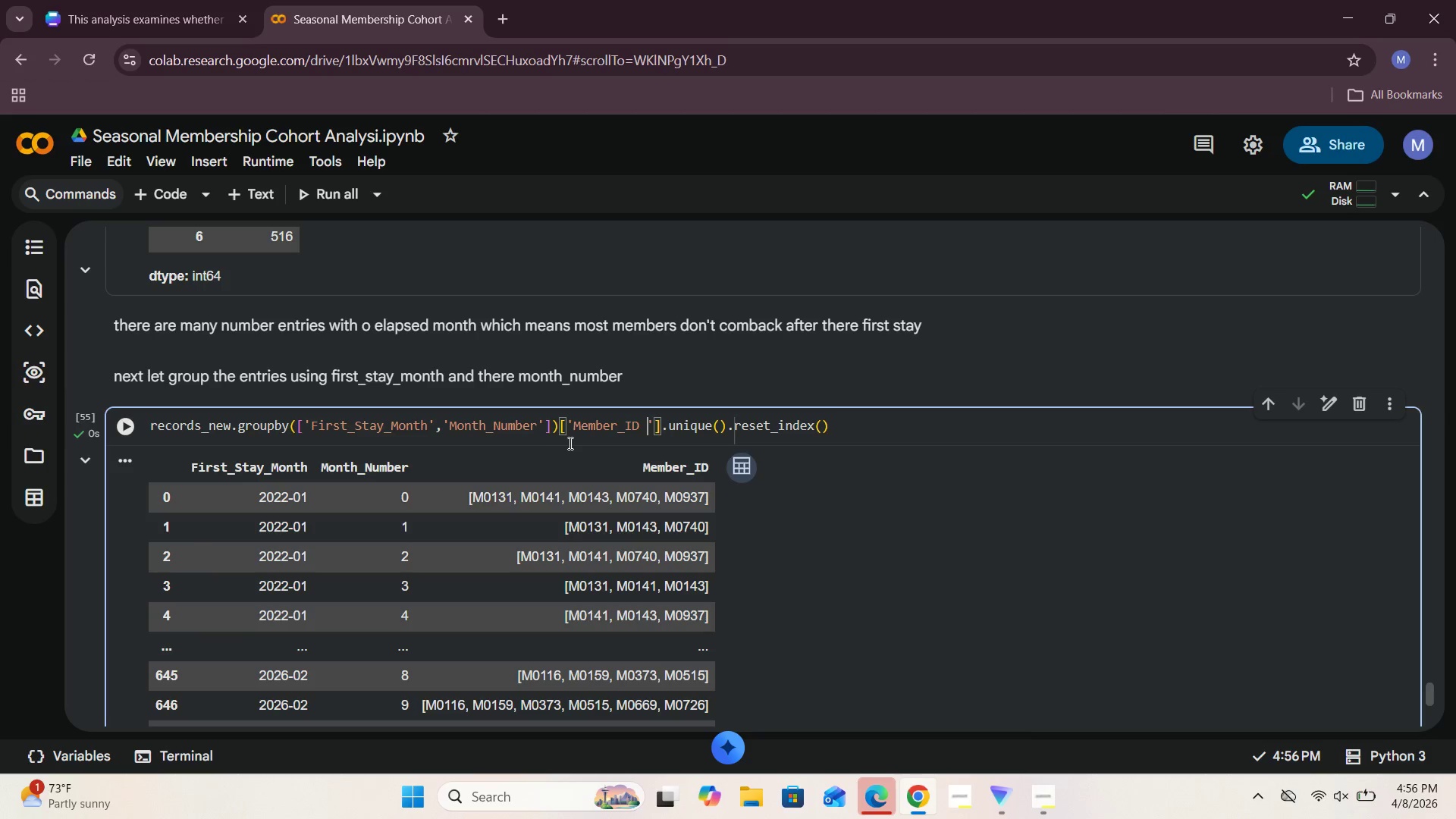 
left_click([569, 431])
 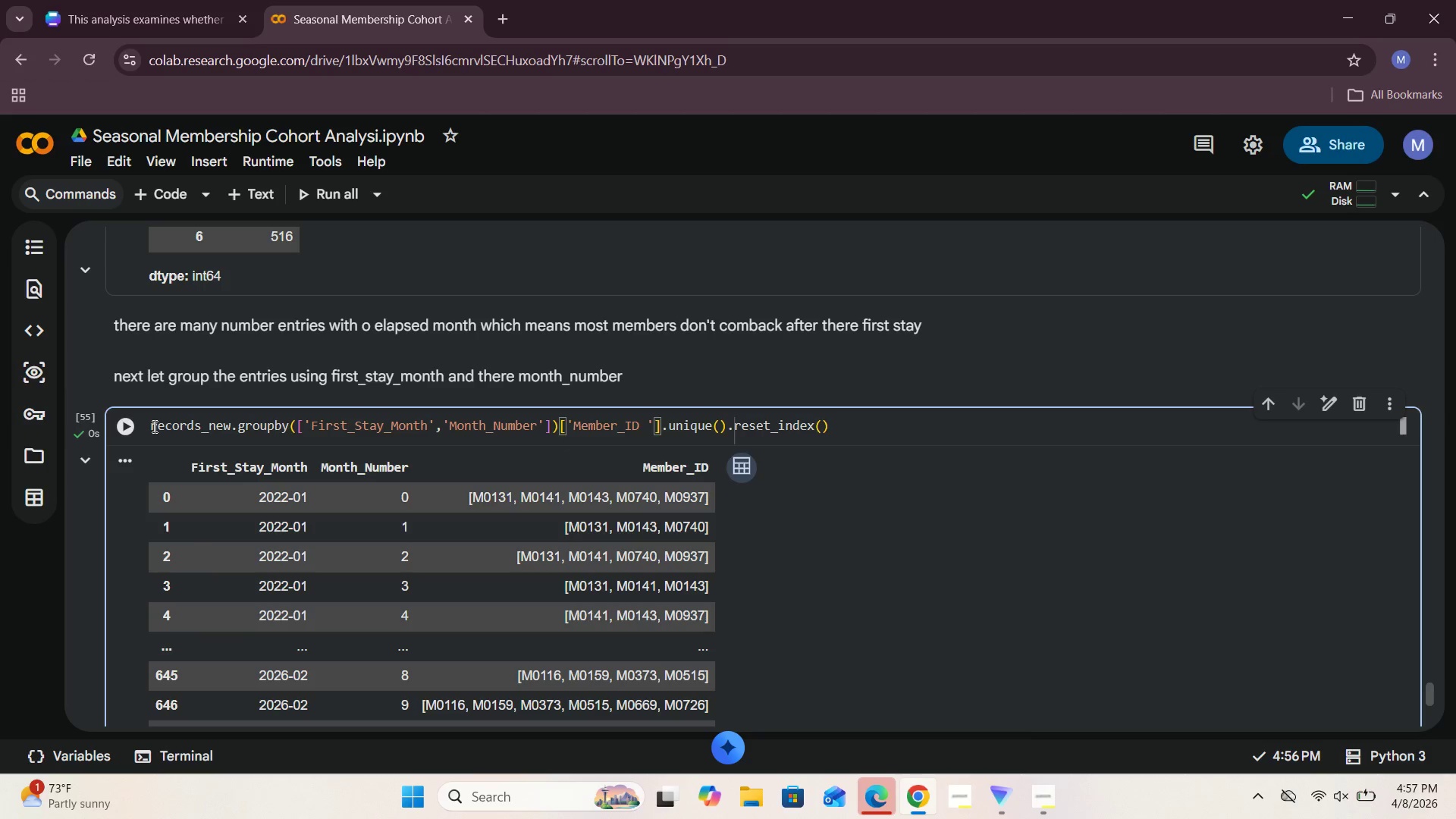 
mouse_move([183, 445])
 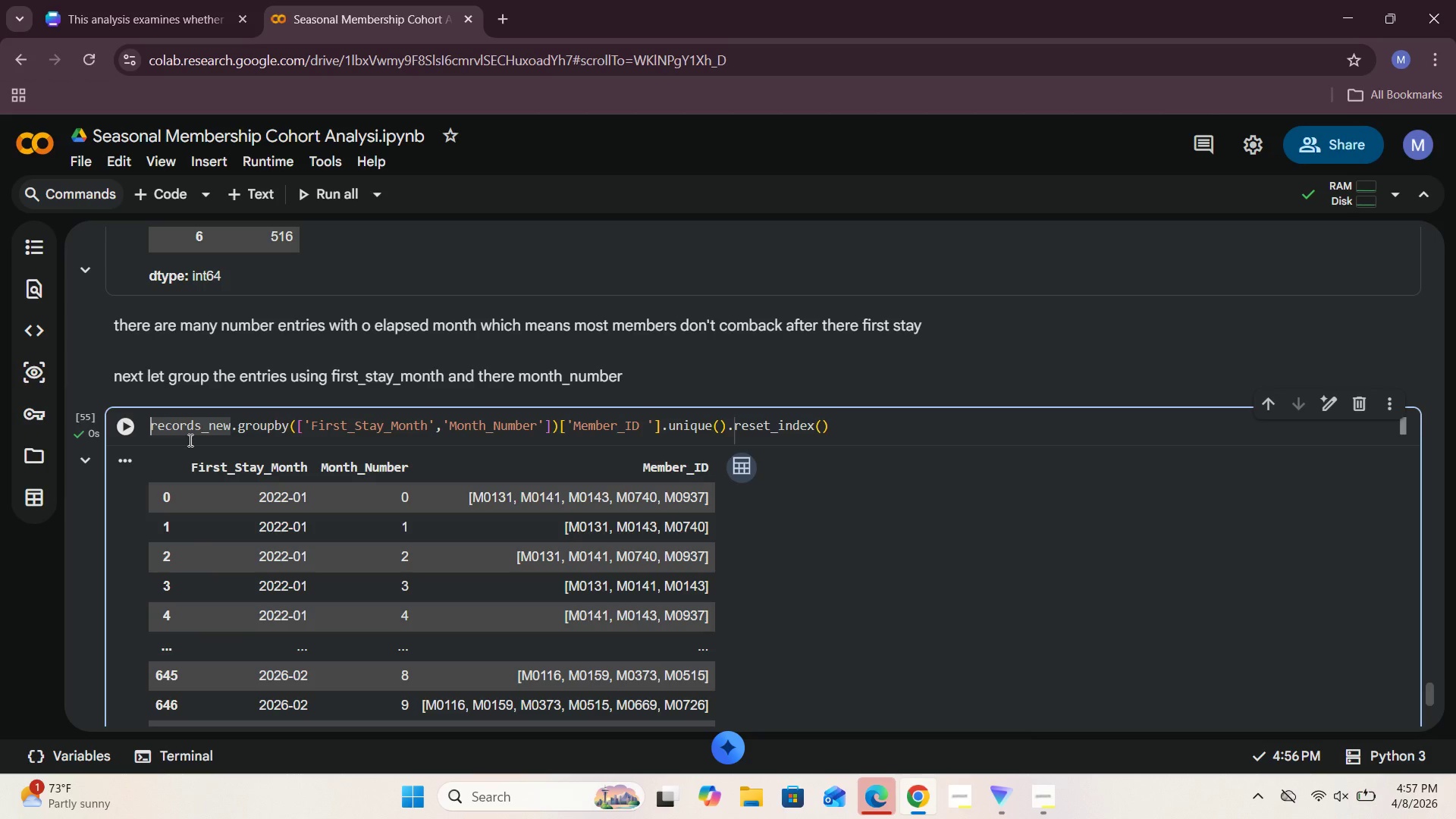 
type(retention_counts = )
 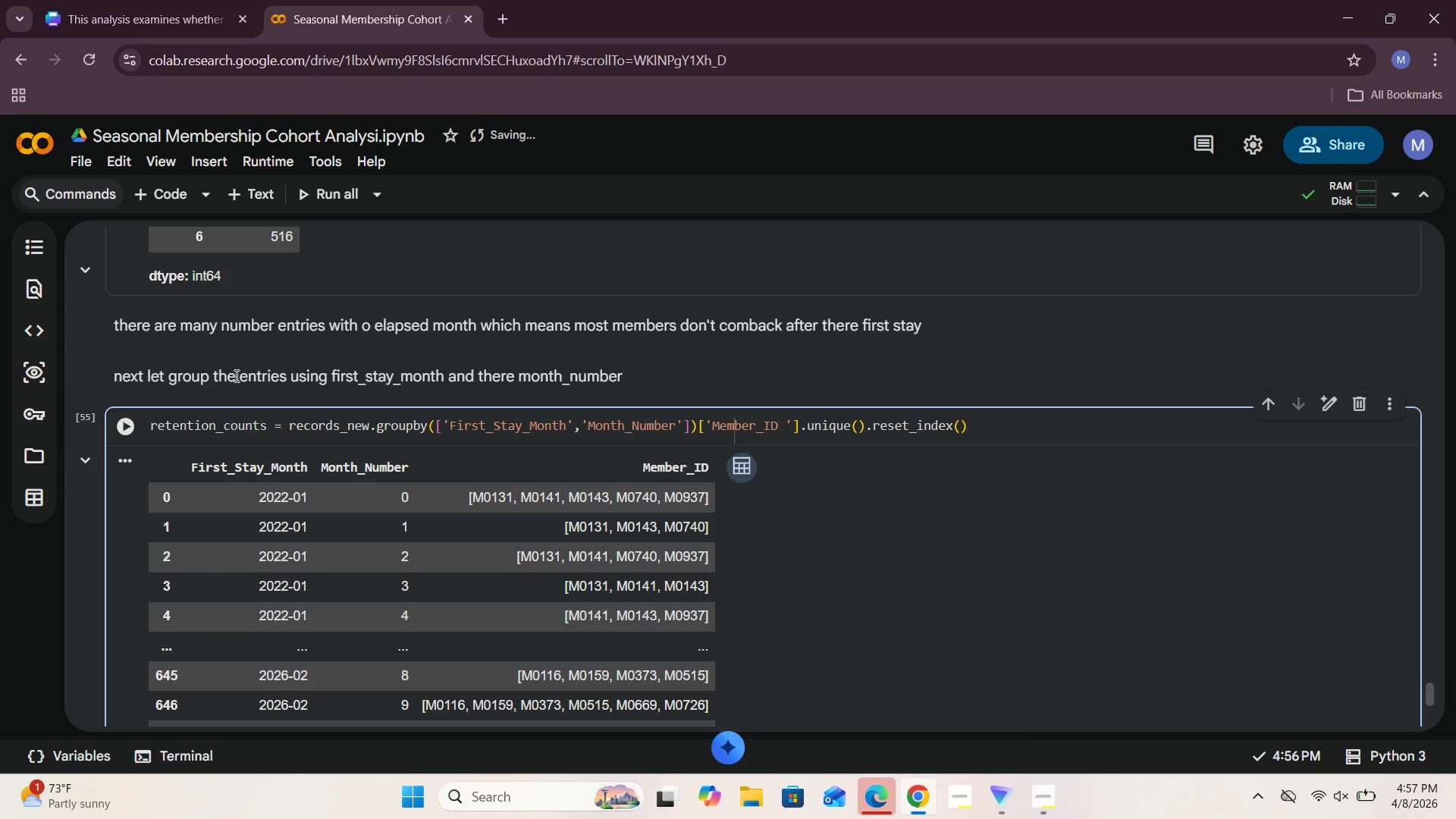 
left_click([124, 422])
 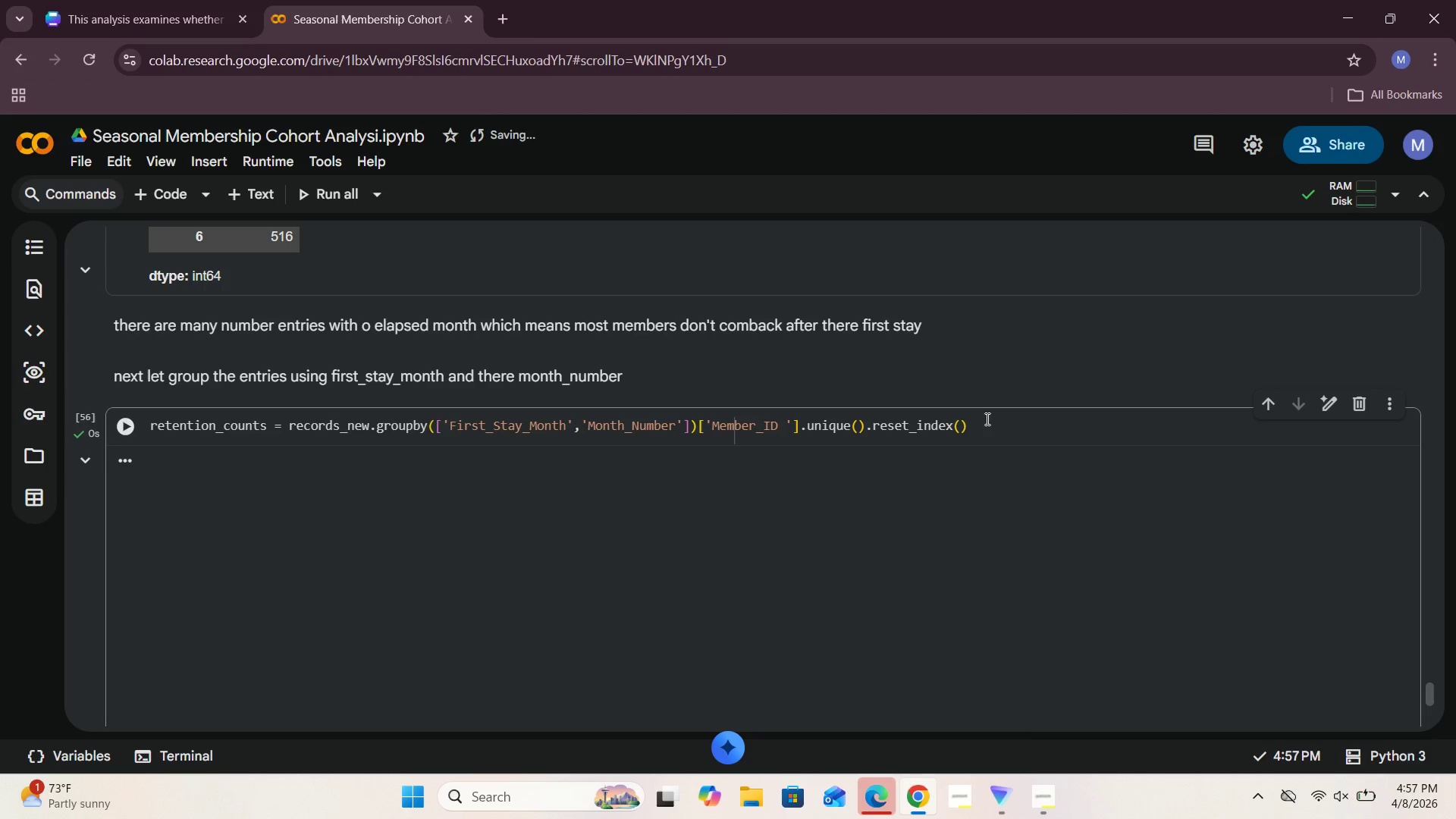 
left_click([987, 423])
 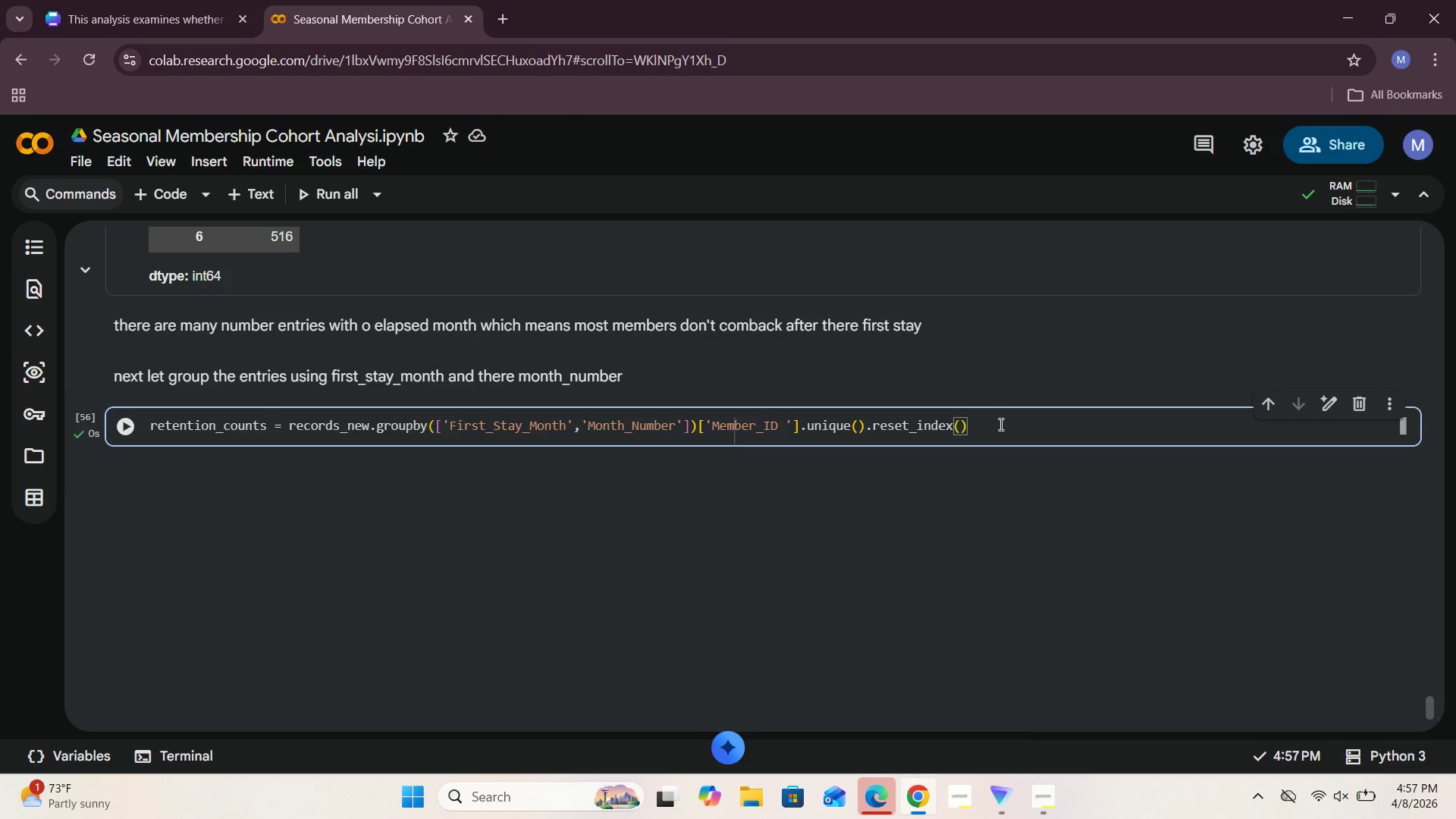 
key(Enter)
 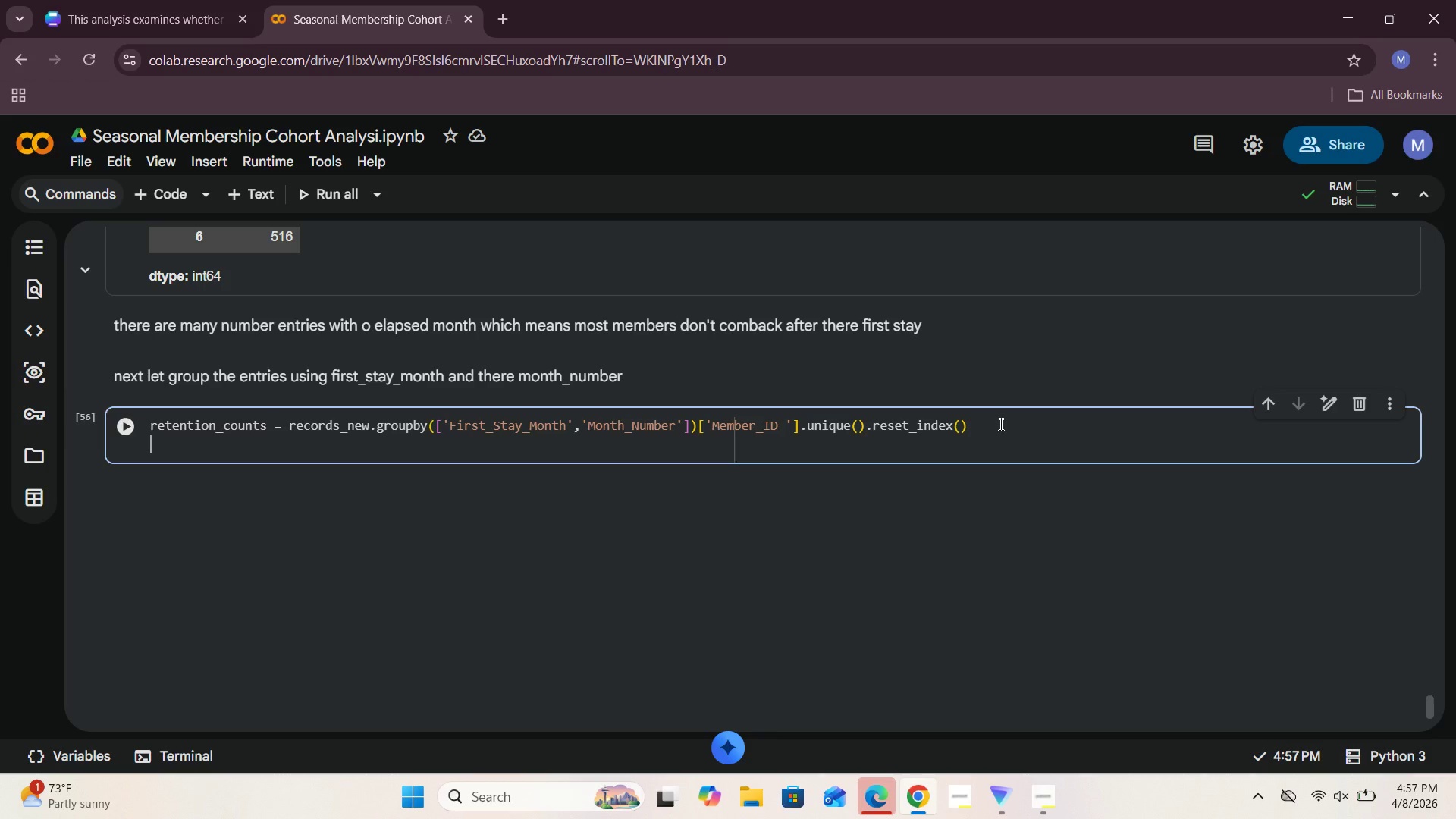 
type(retentuo)
key(Backspace)
key(Backspace)
 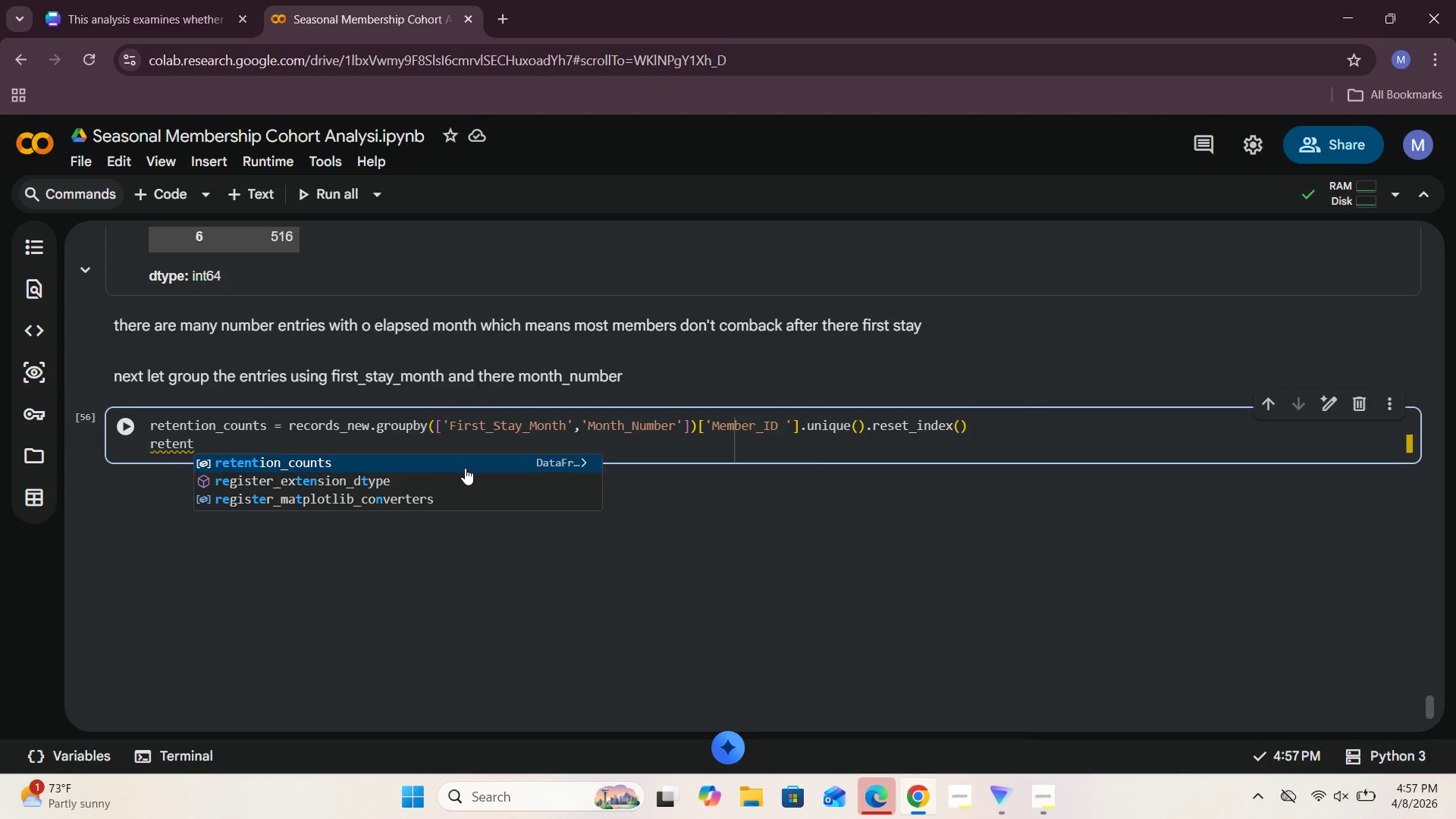 
left_click([465, 468])
 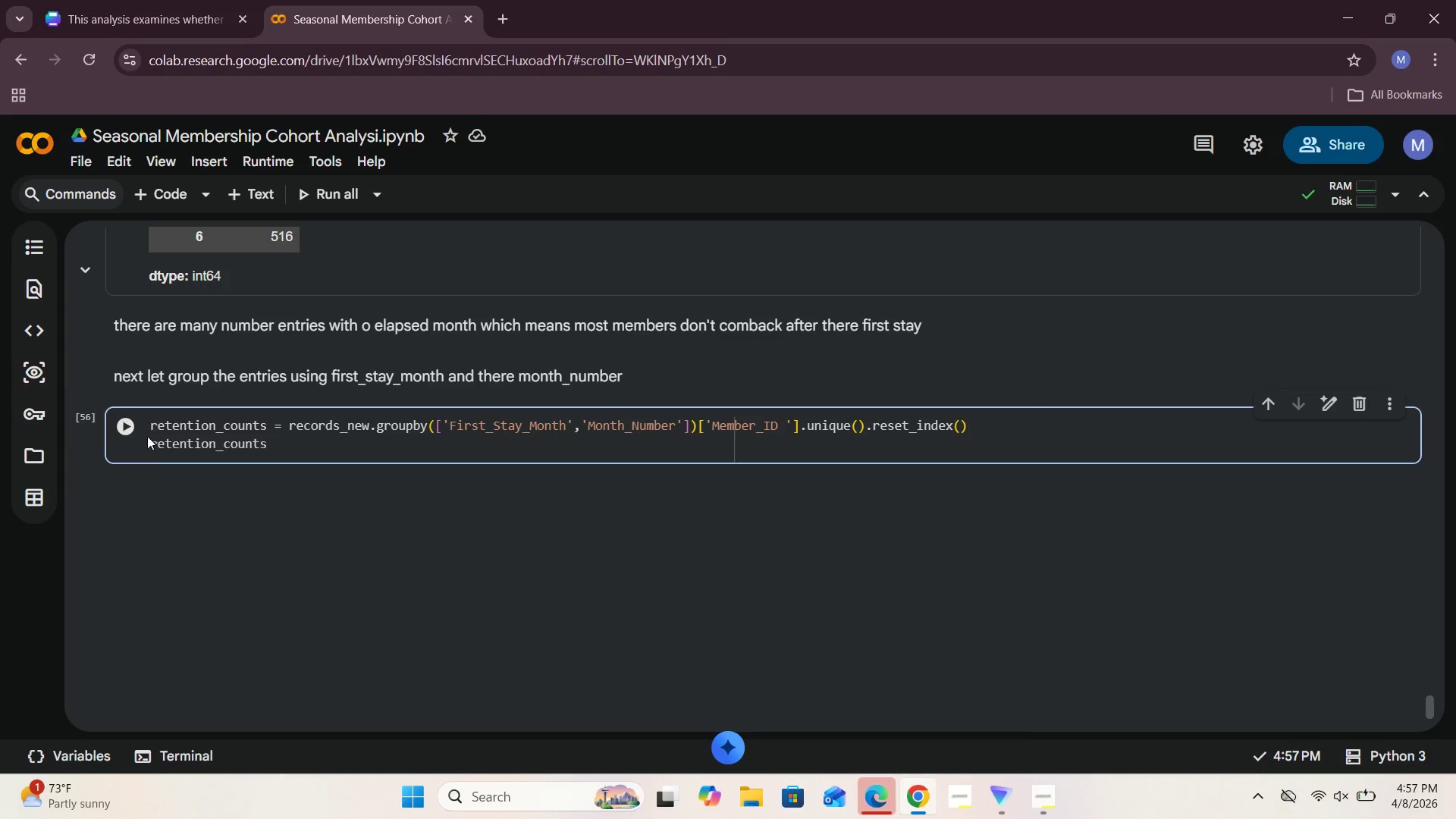 
left_click([127, 431])
 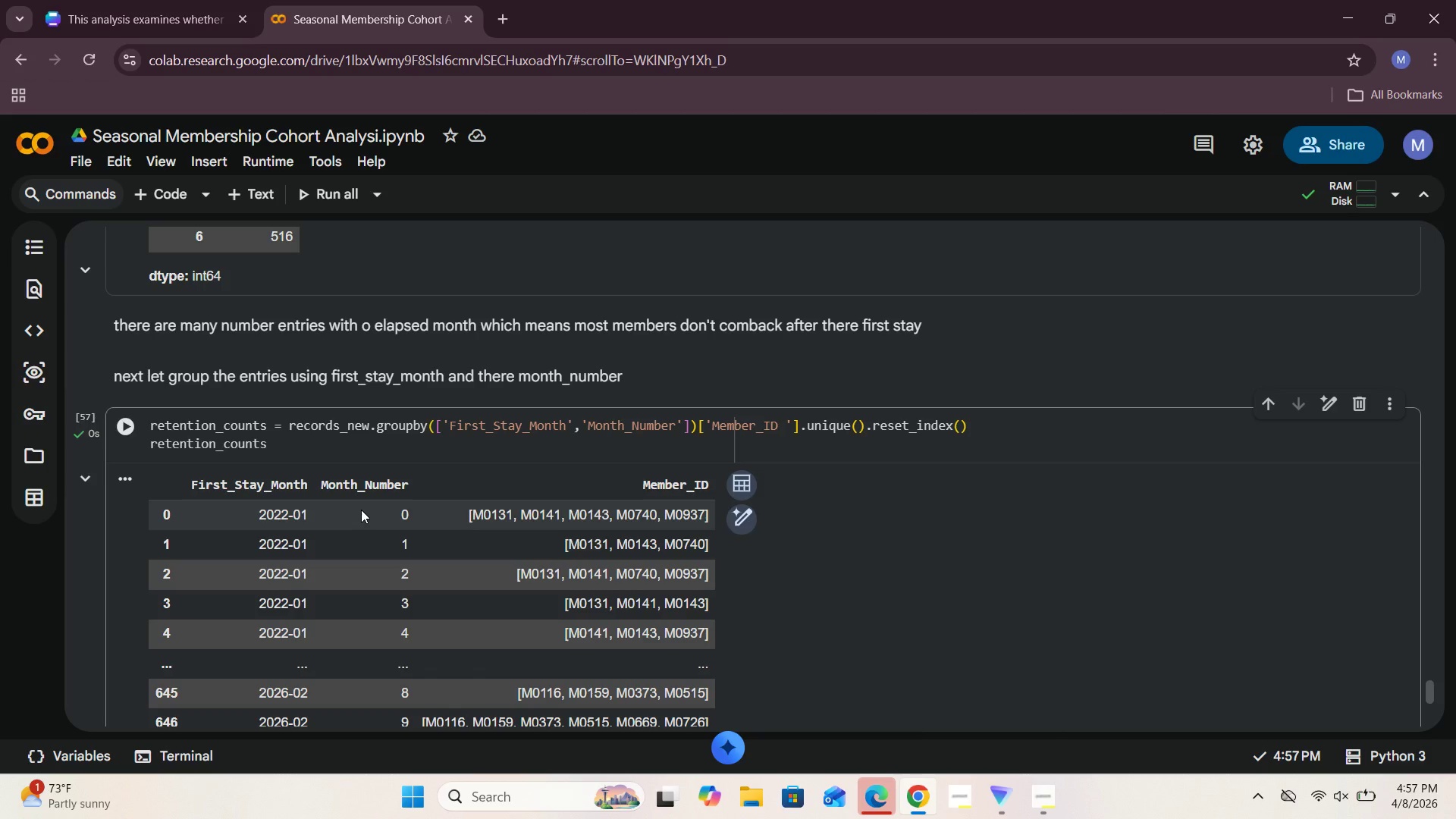 
left_click([269, 447])
 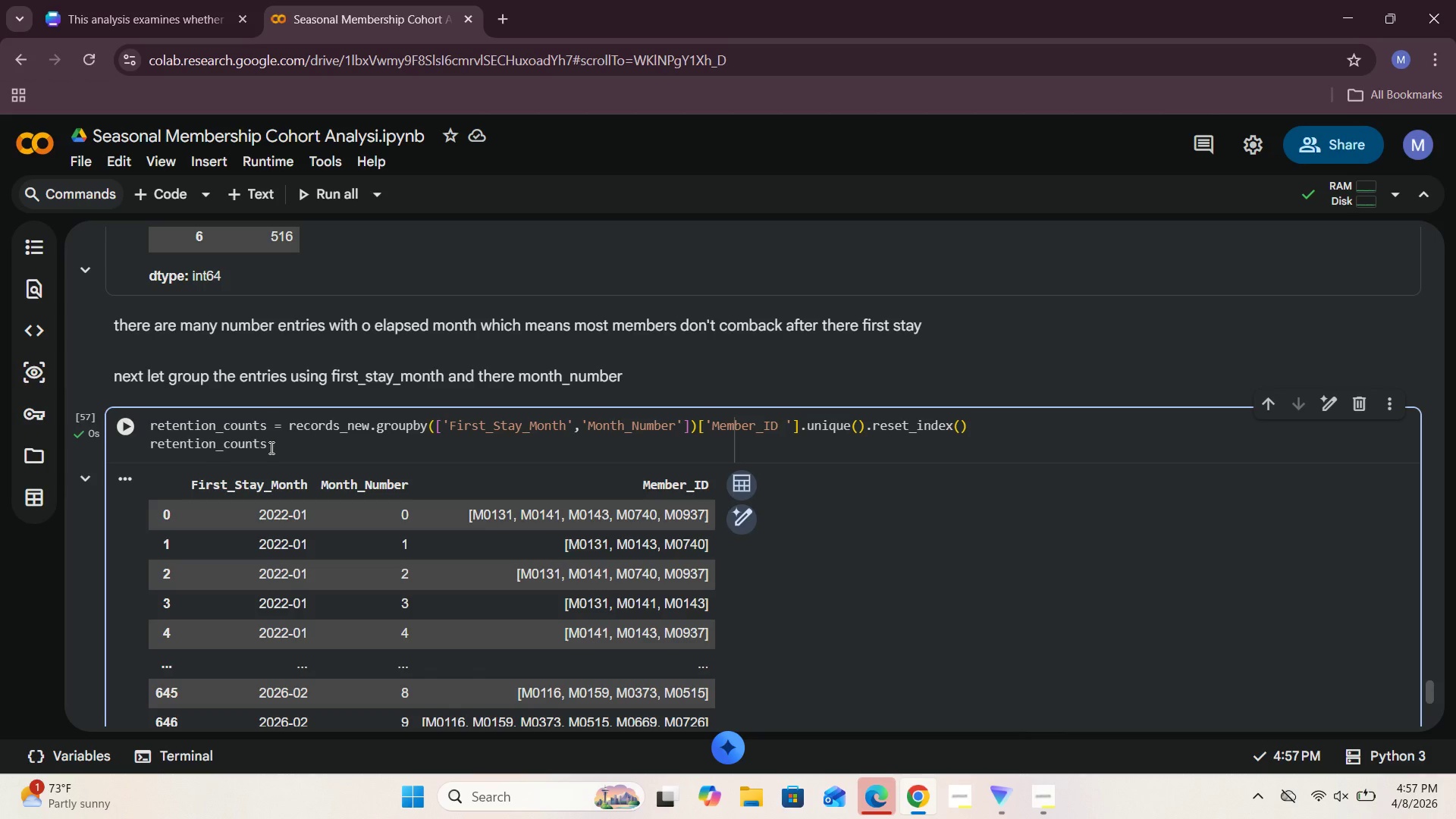 
type(.head()
 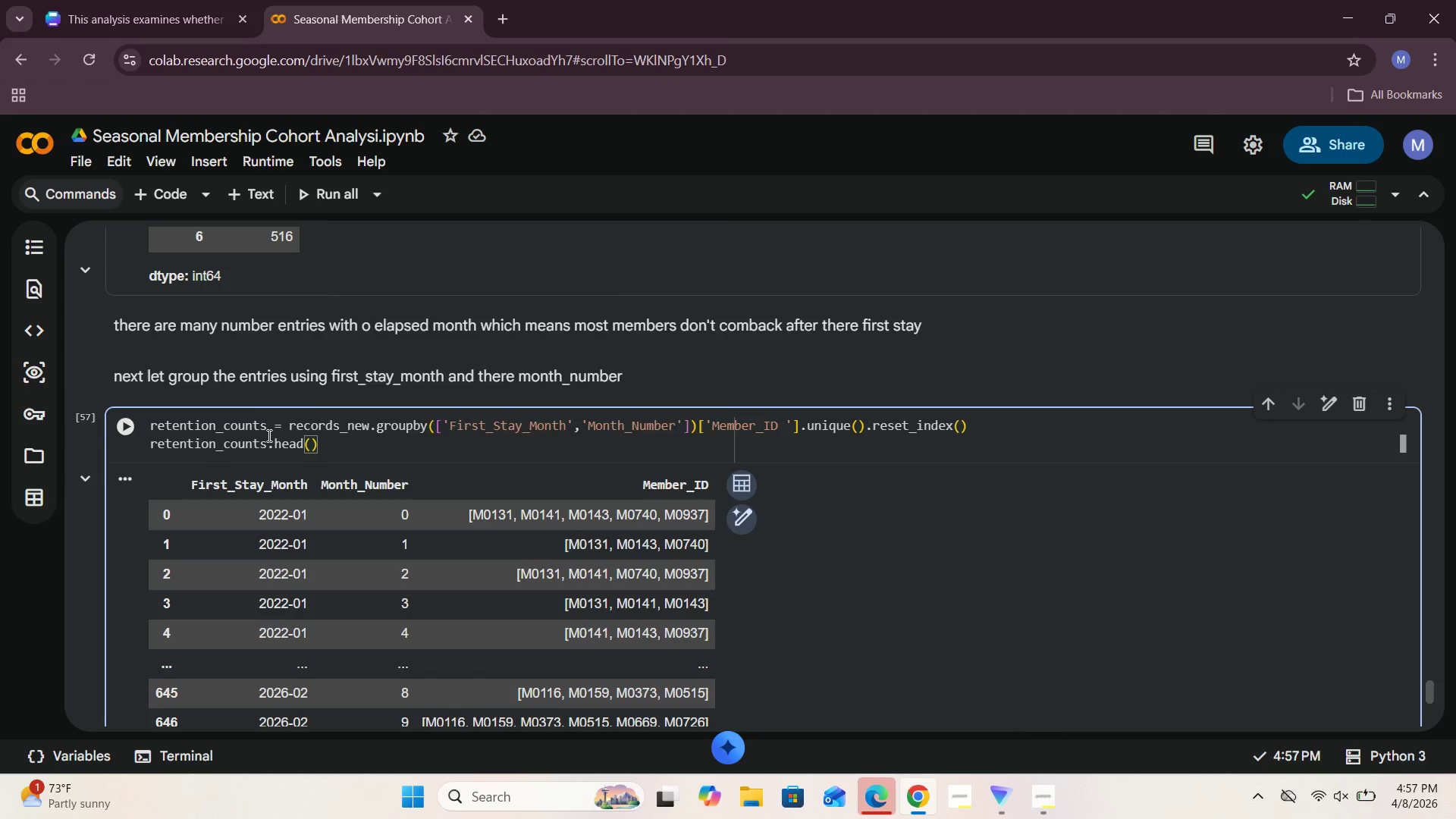 
left_click([118, 423])
 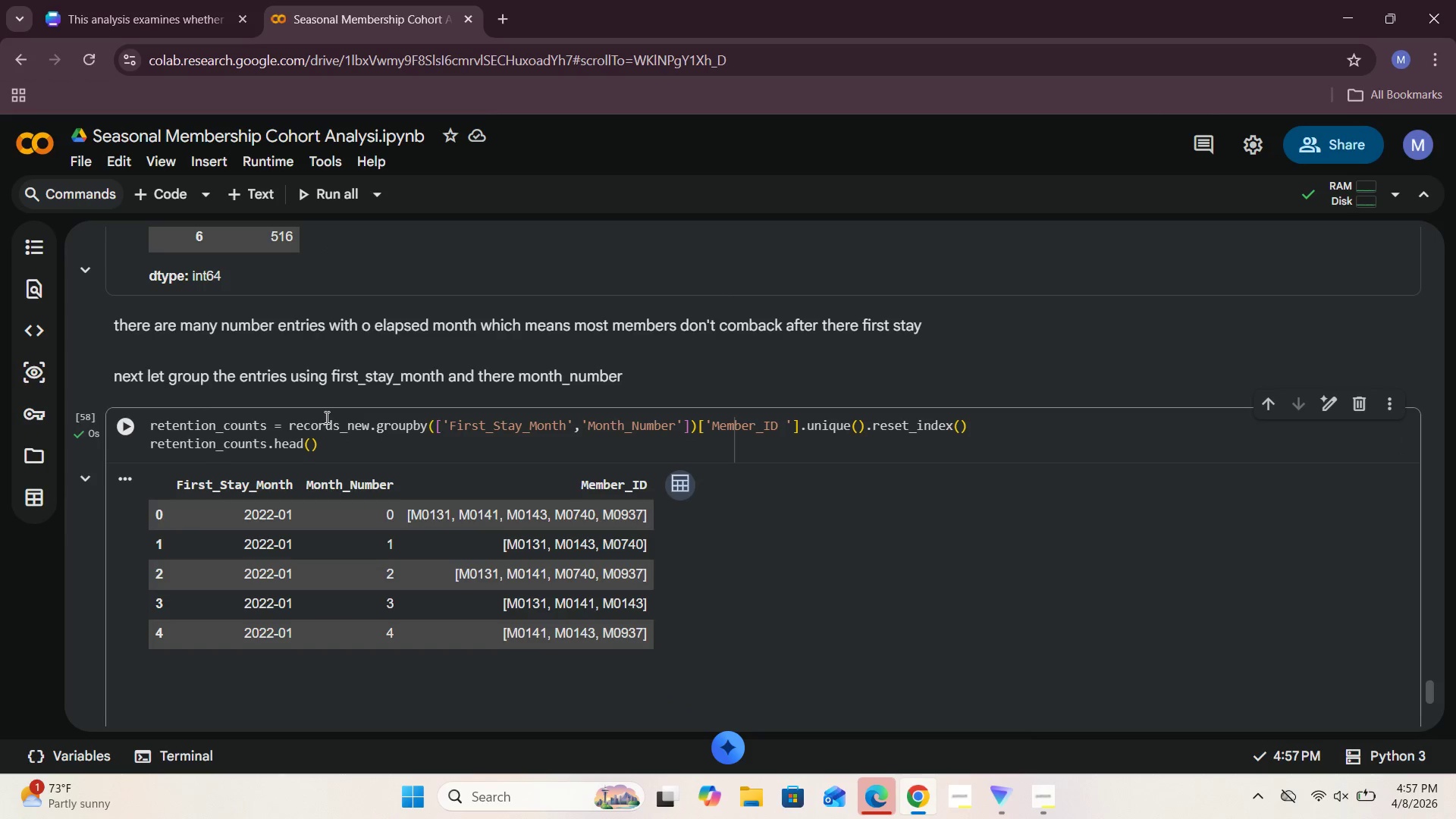 
scroll: coordinate [328, 436], scroll_direction: down, amount: 1.0
 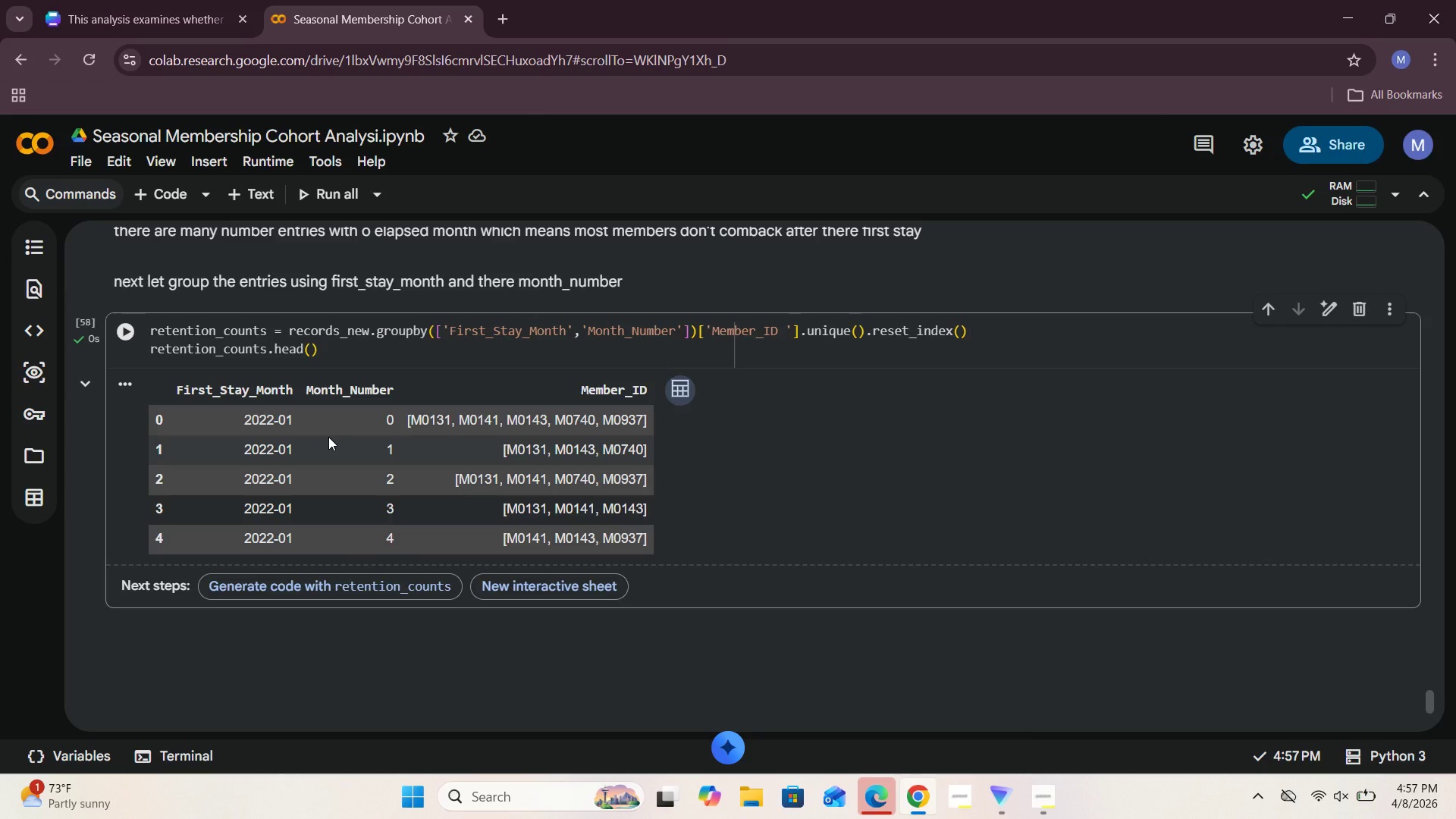 
wait(12.99)
 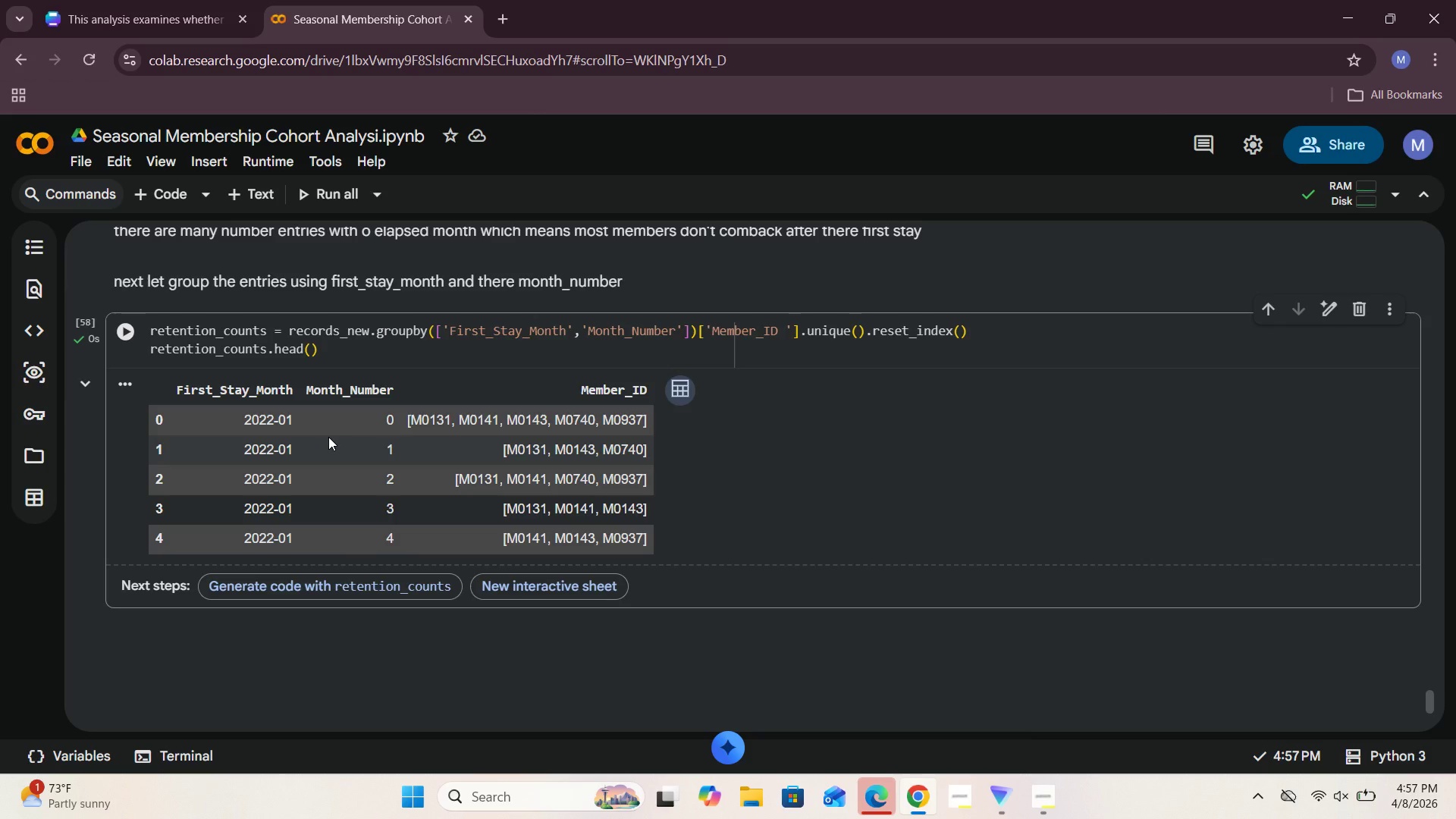 
scroll: coordinate [511, 480], scroll_direction: down, amount: 1.0
 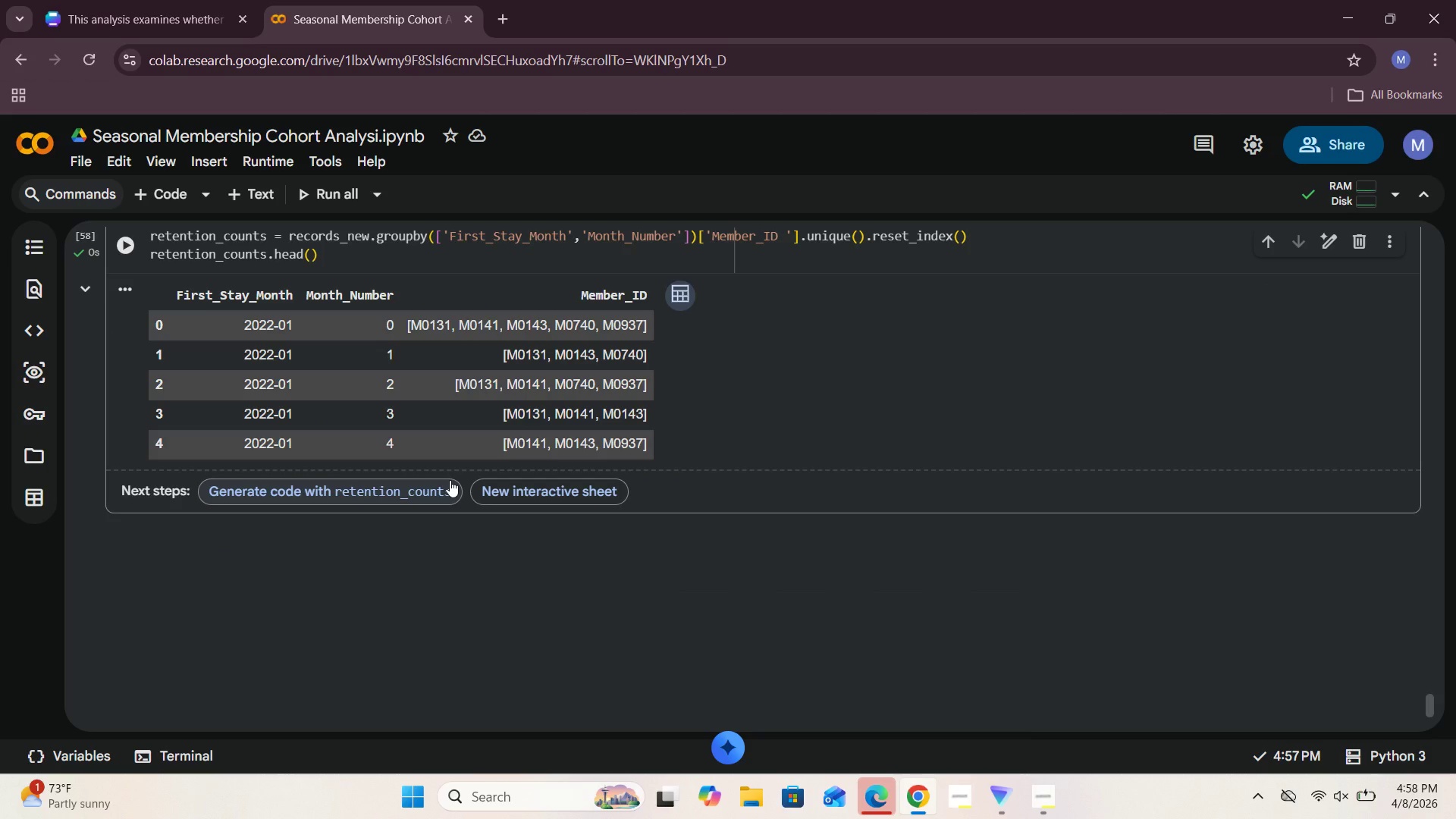 
wait(9.48)
 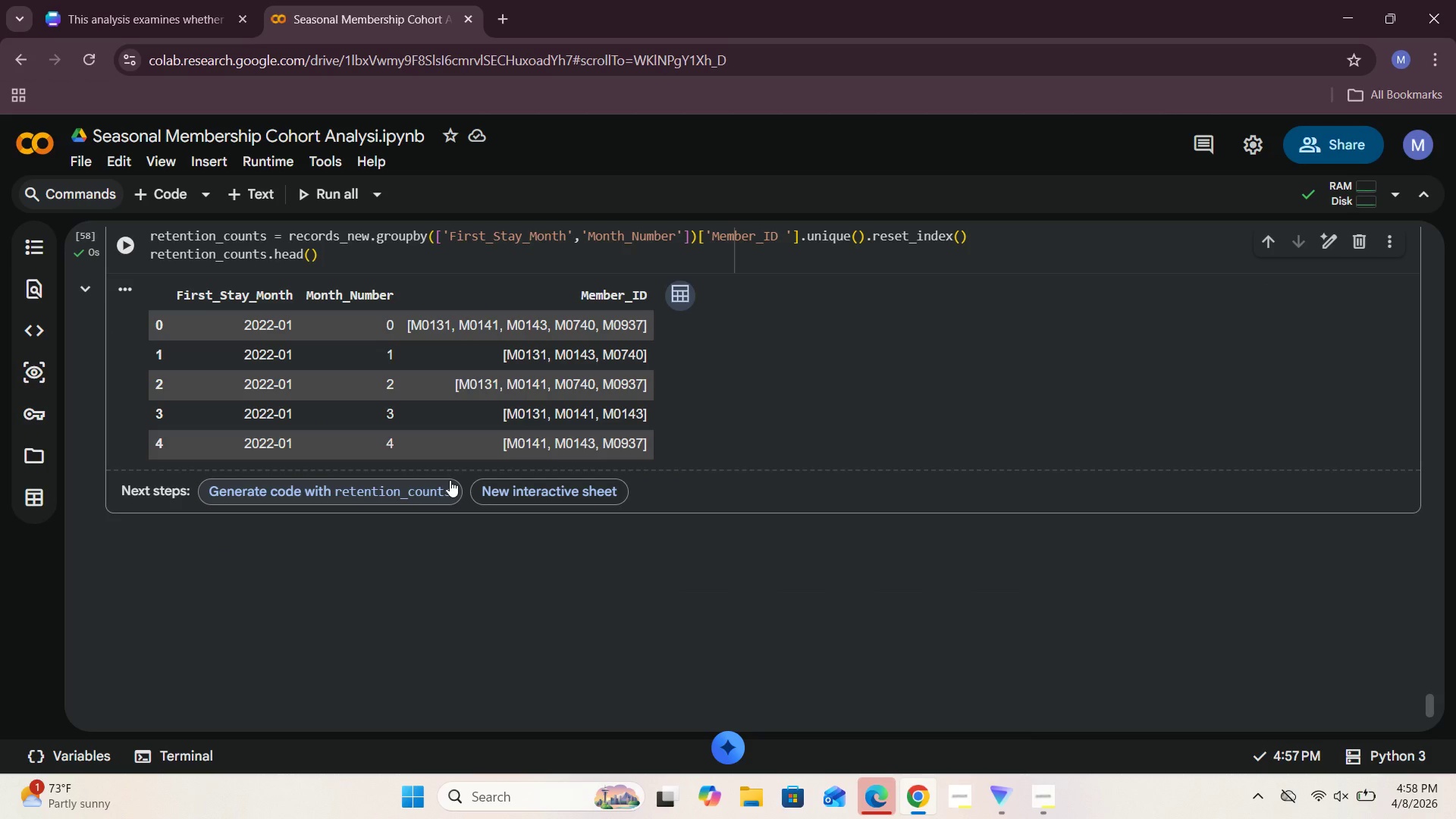 
left_click([752, 398])
 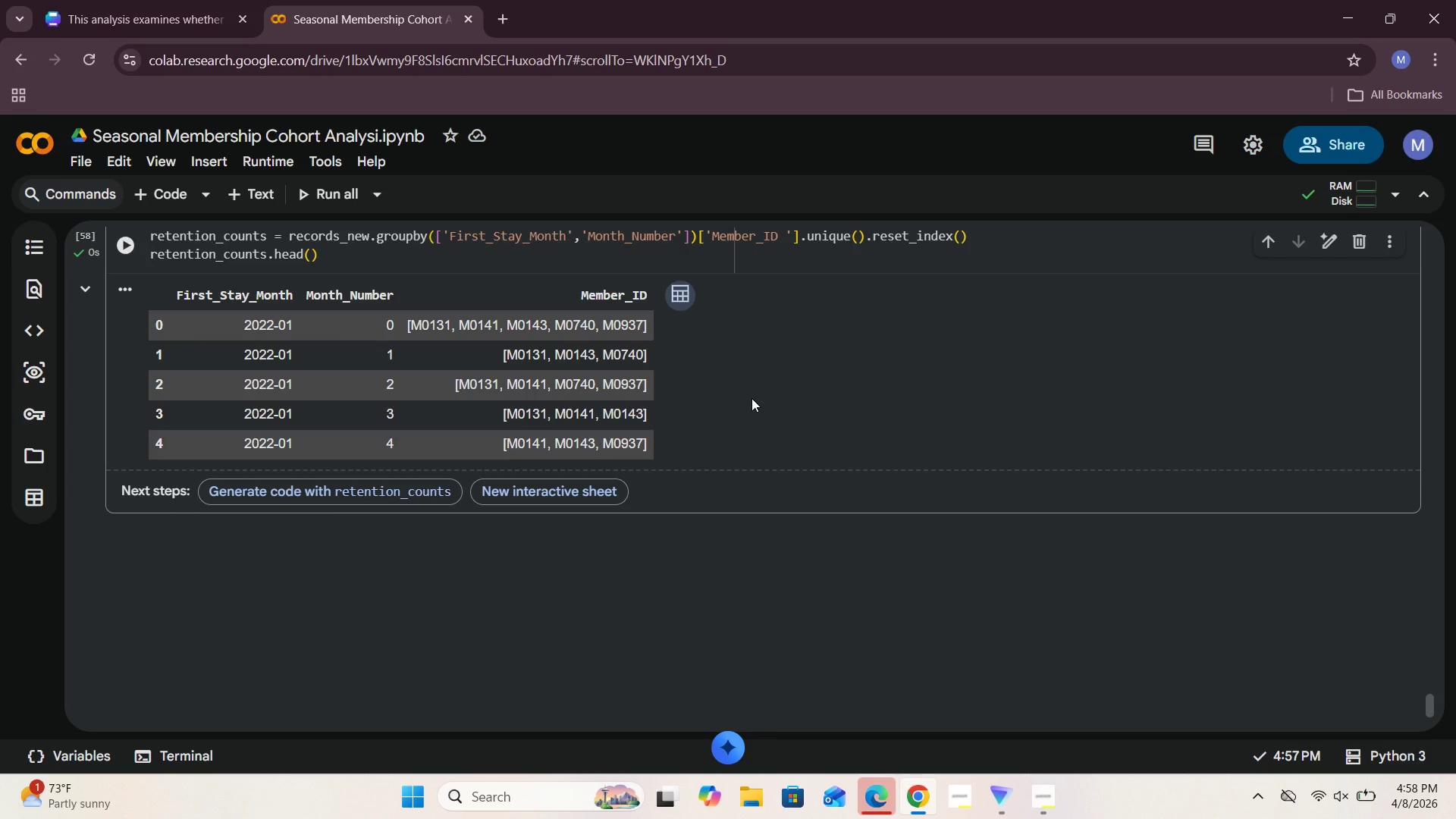 
wait(12.69)
 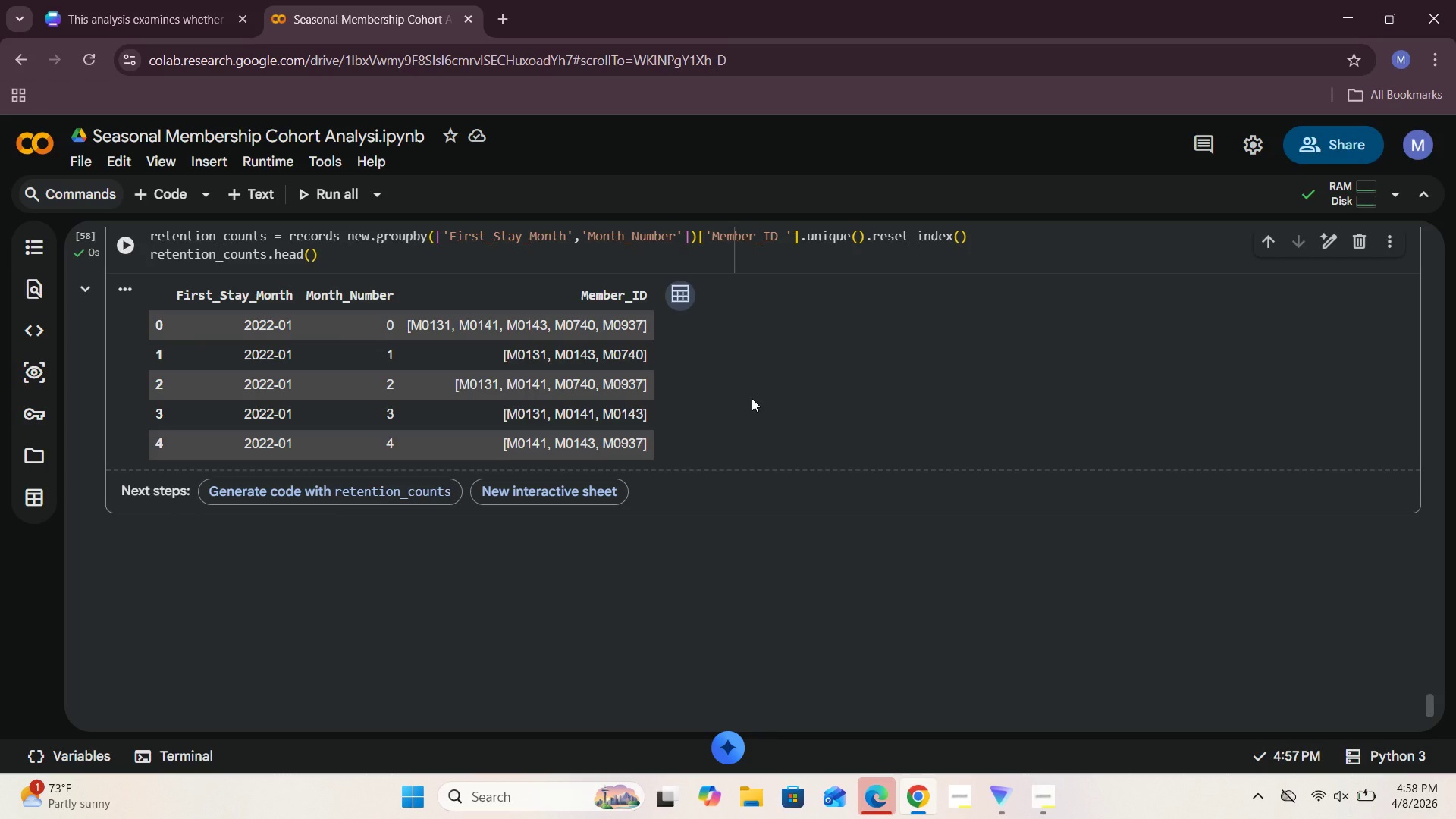 
left_click([237, 187])
 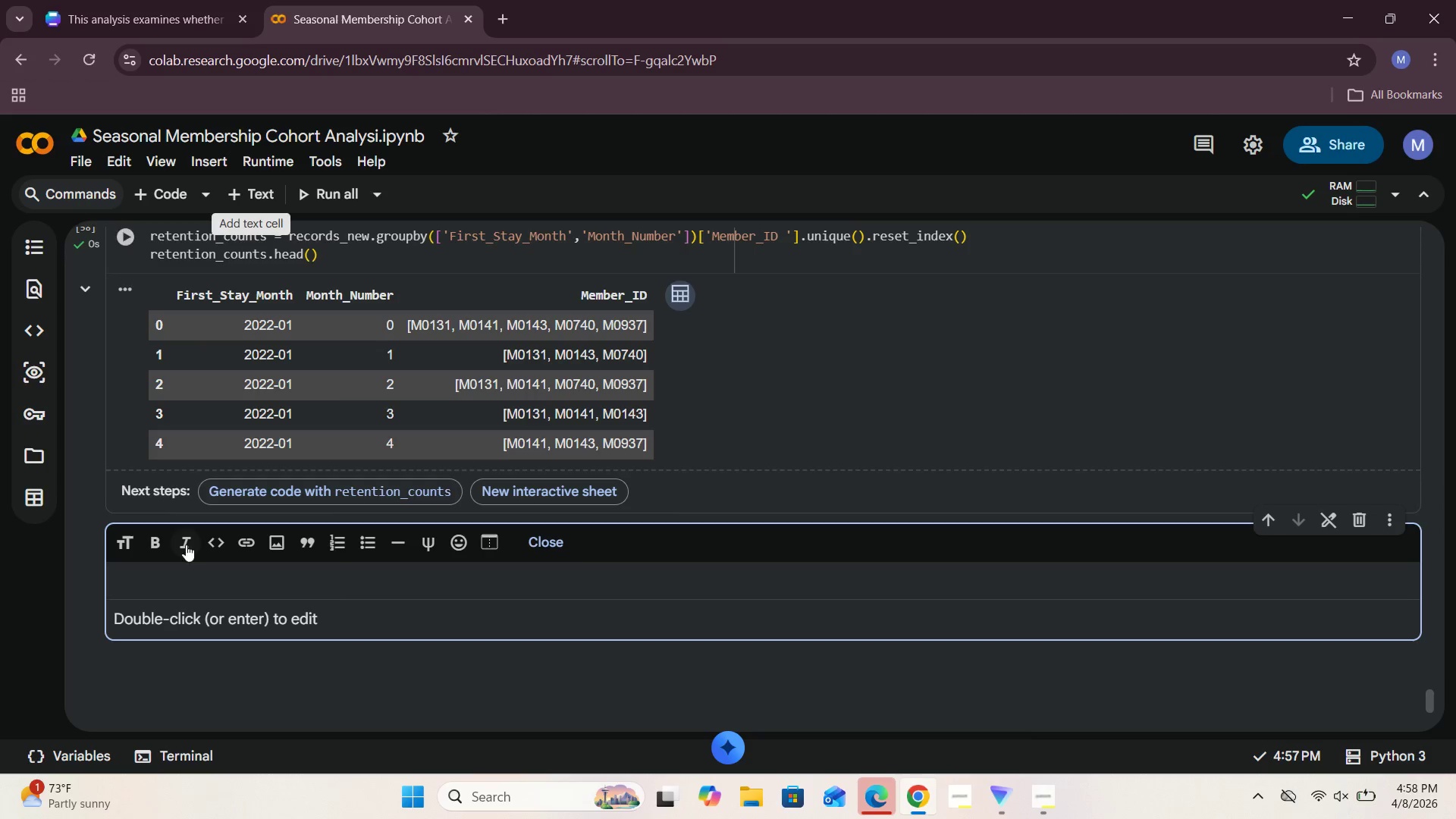 
left_click([177, 587])
 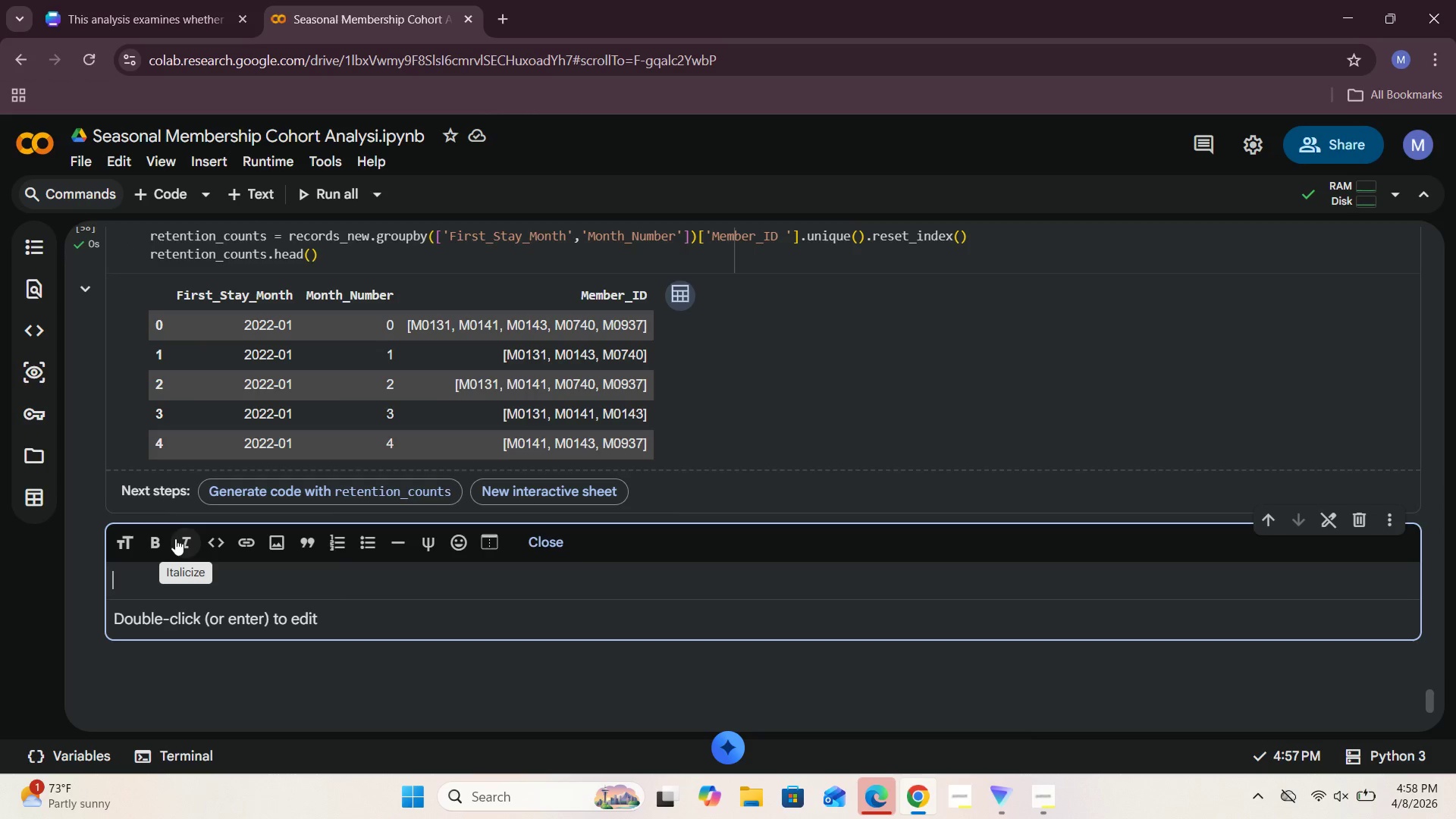 
wait(11.0)
 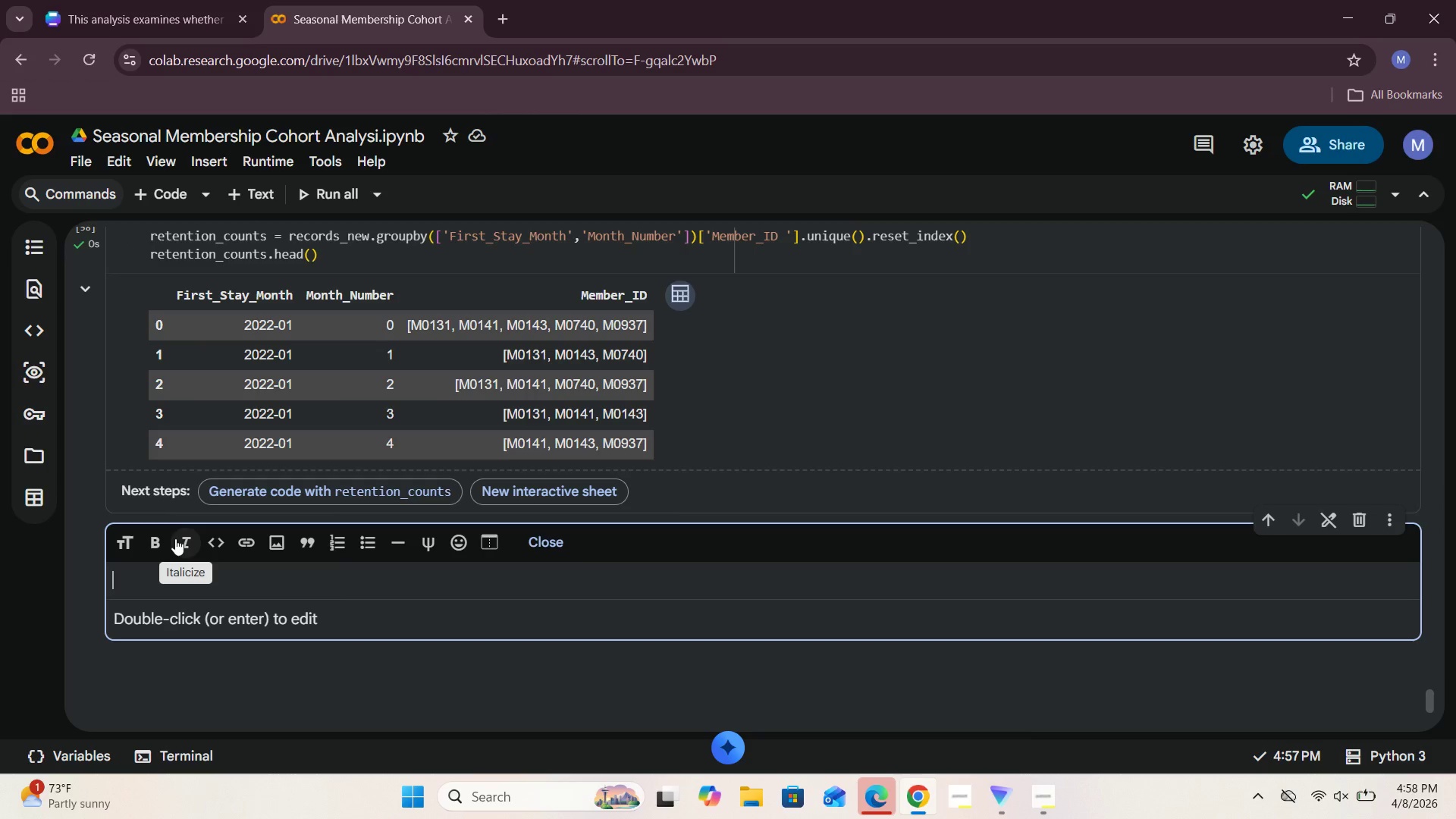 
type(retention analysis)
 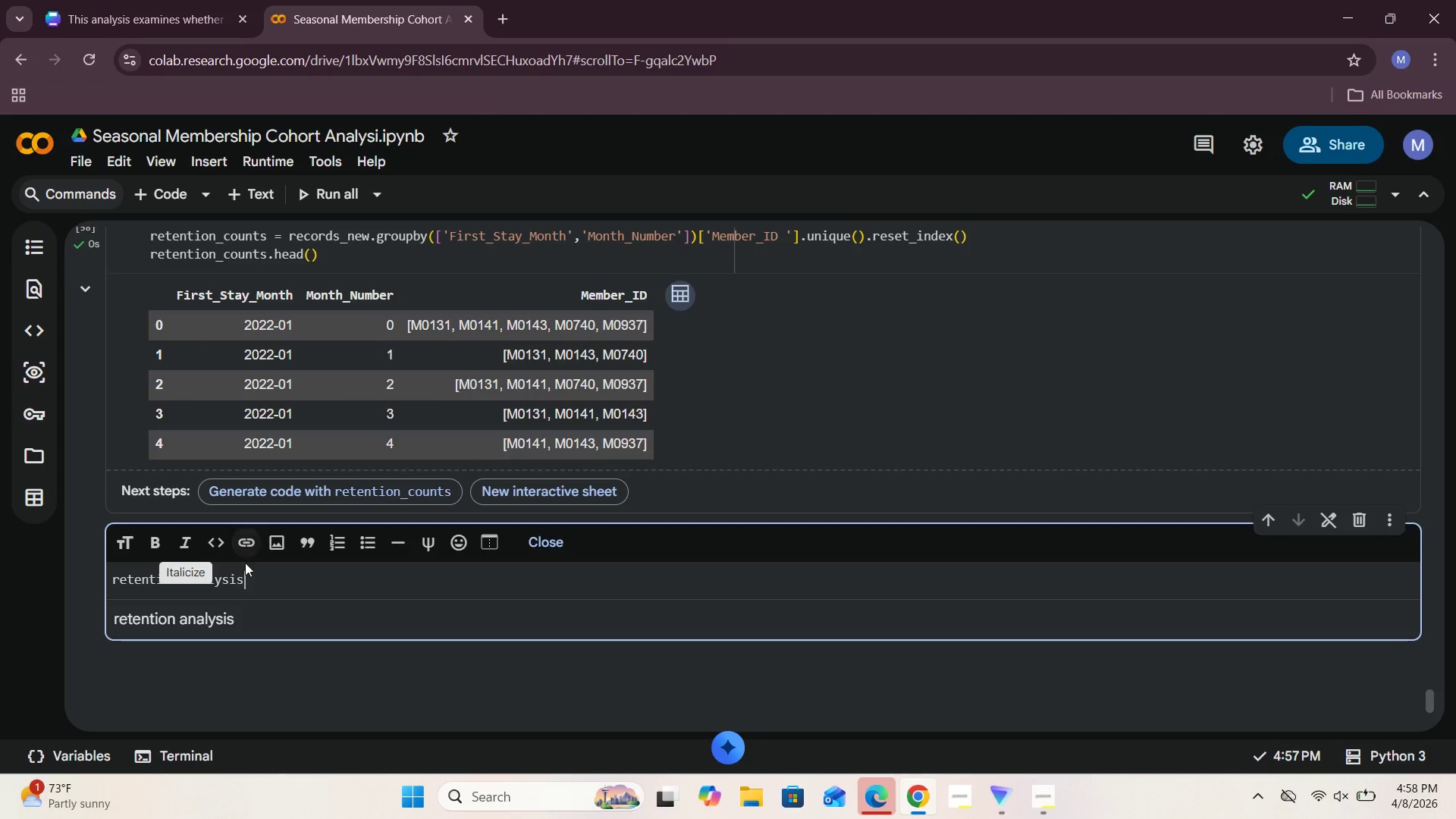 
left_click_drag(start_coordinate=[252, 580], to_coordinate=[109, 581])
 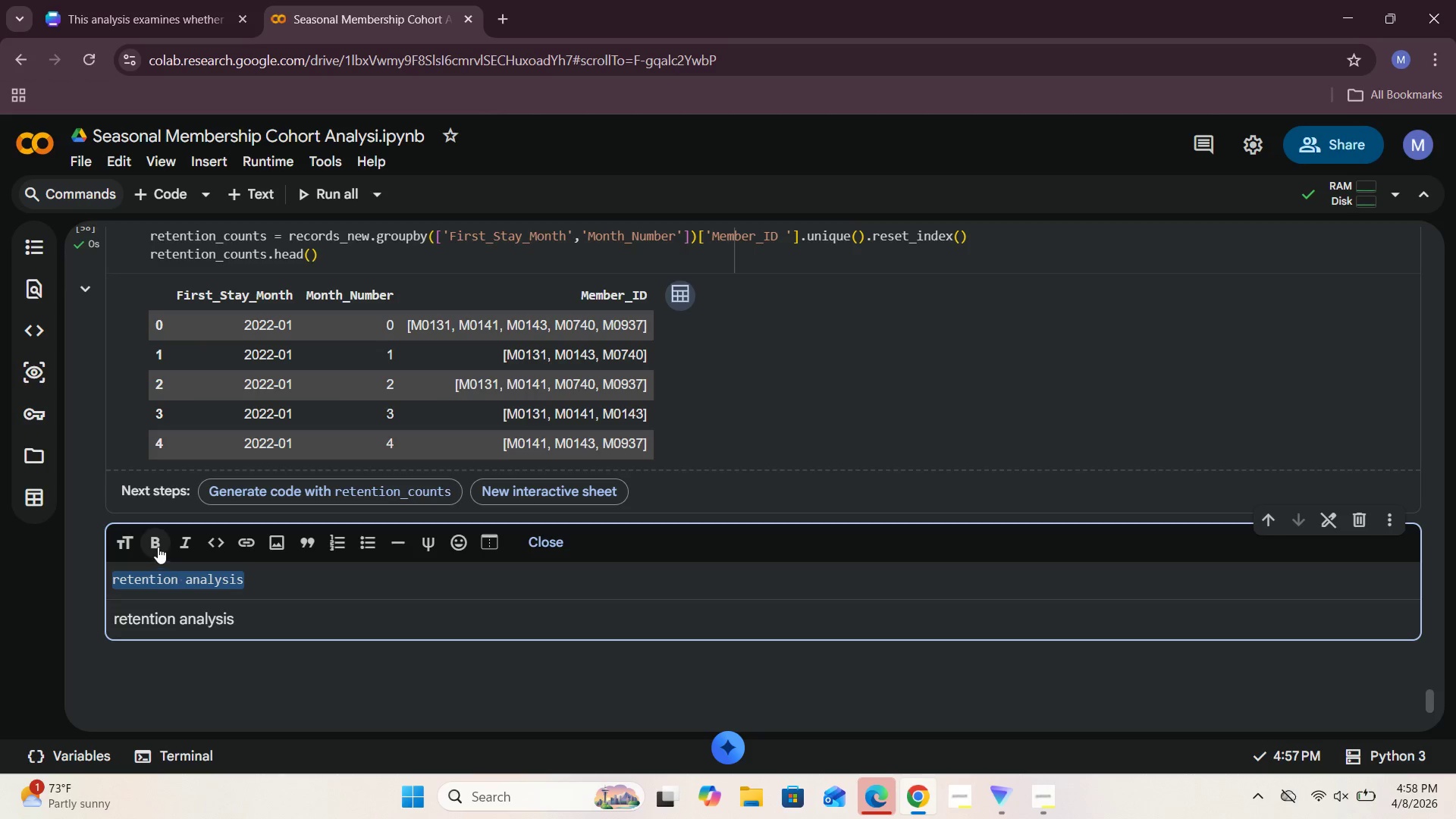 
left_click([158, 547])
 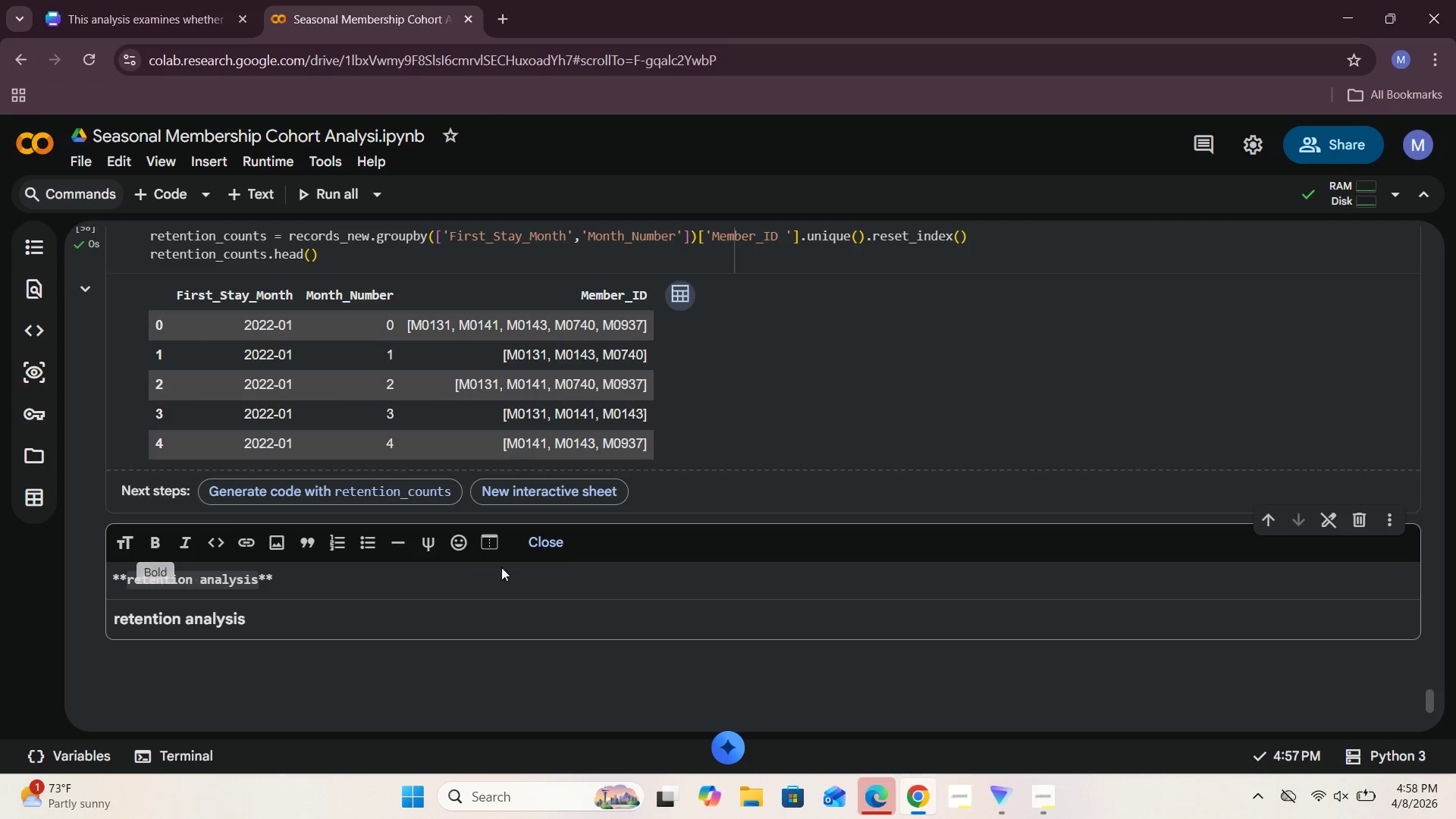 
left_click([560, 551])
 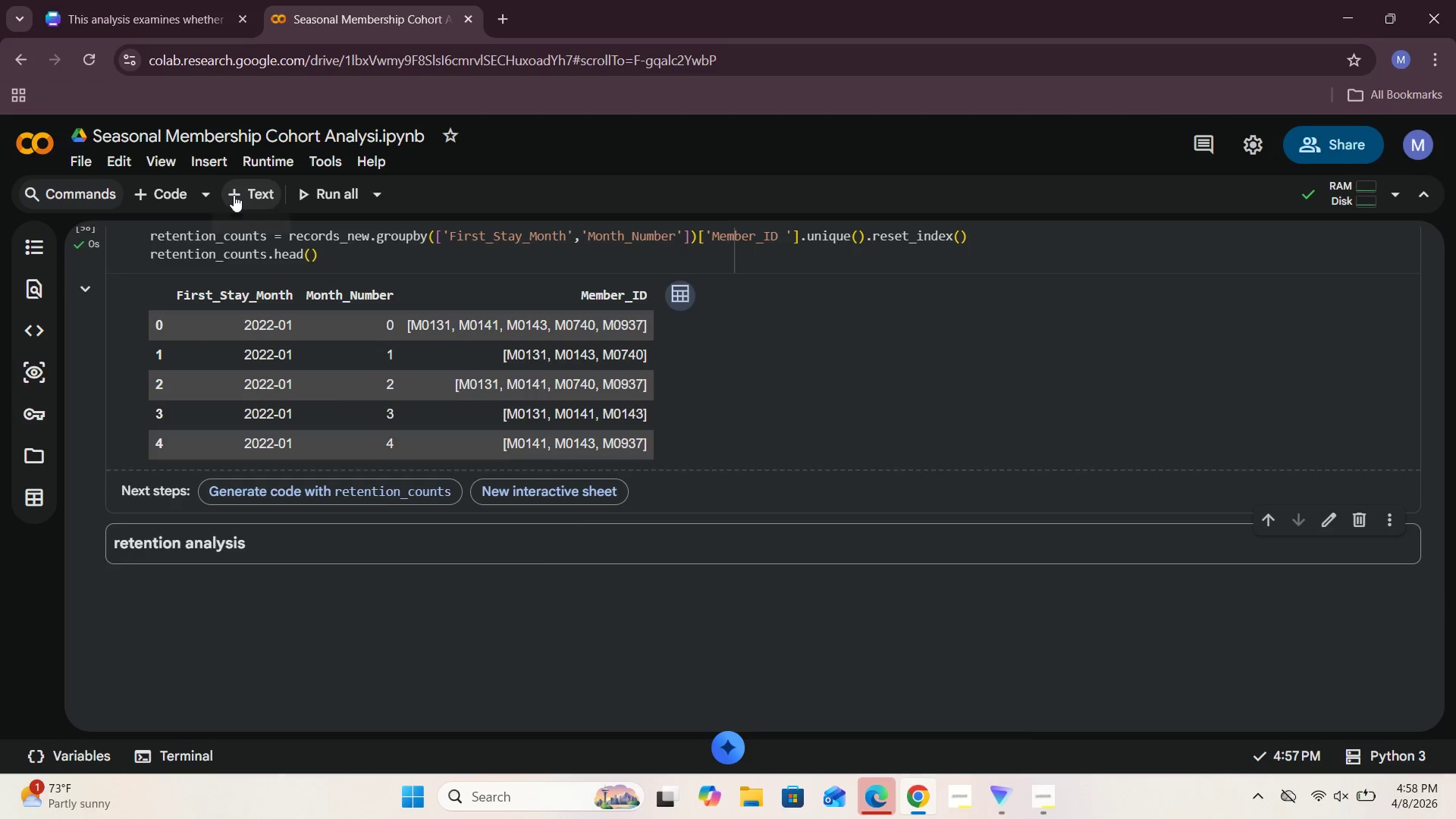 
left_click([172, 196])
 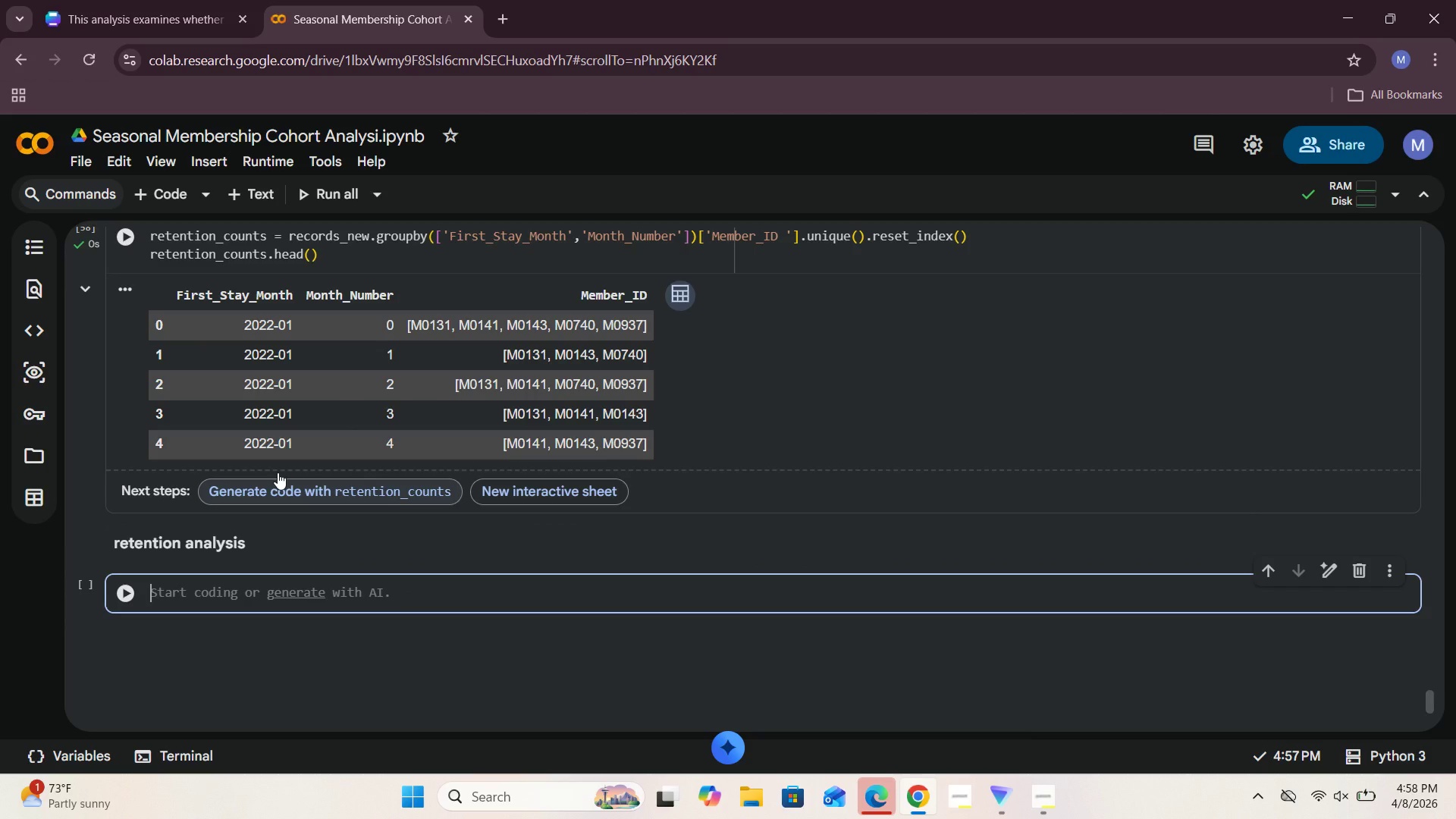 
type(o)
key(Backspace)
type(-)
key(Backspace)
type(retention_counts.iloc[)
 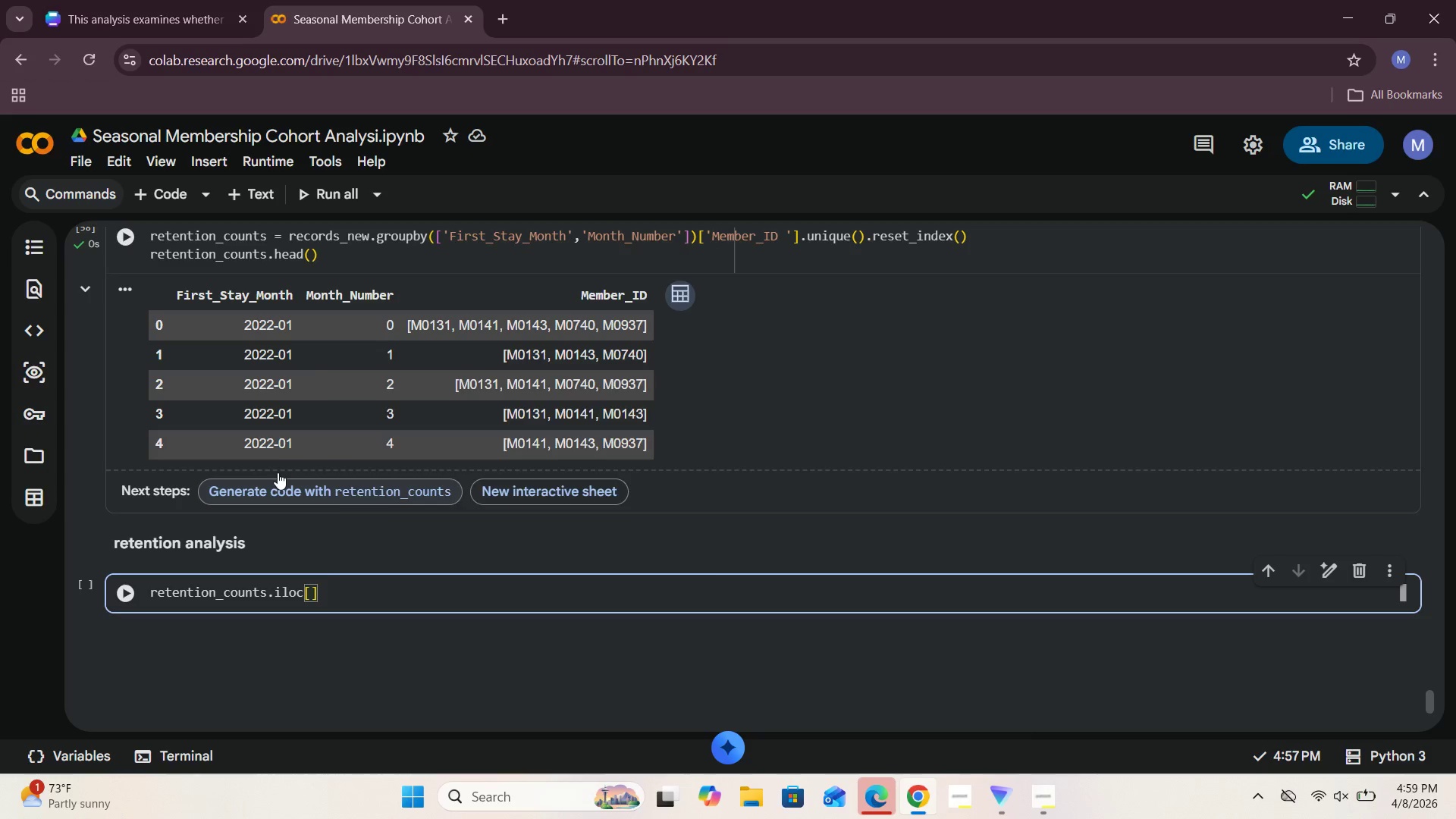 
key(Shift+Semicolon)
 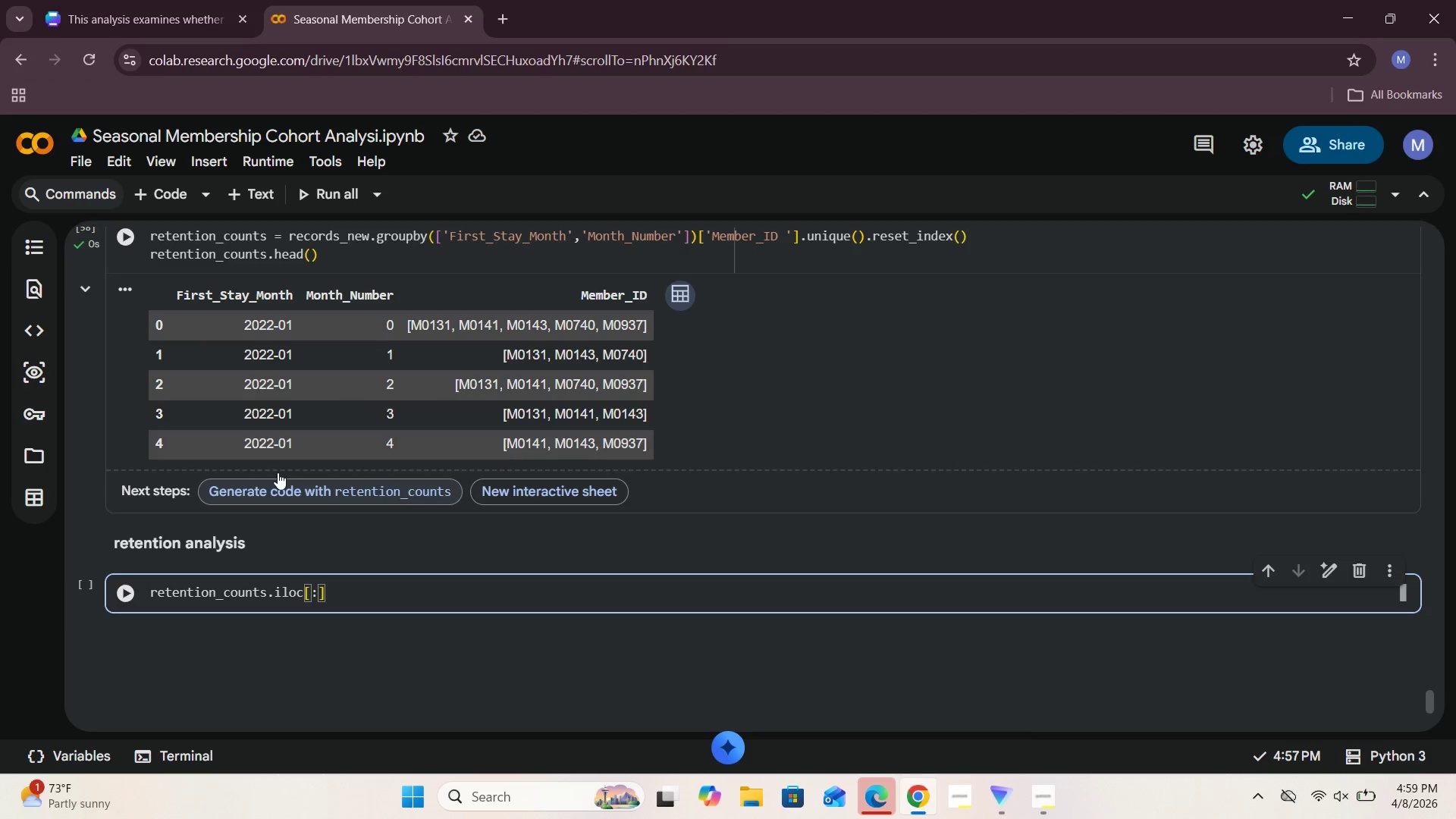 
key(Comma)
 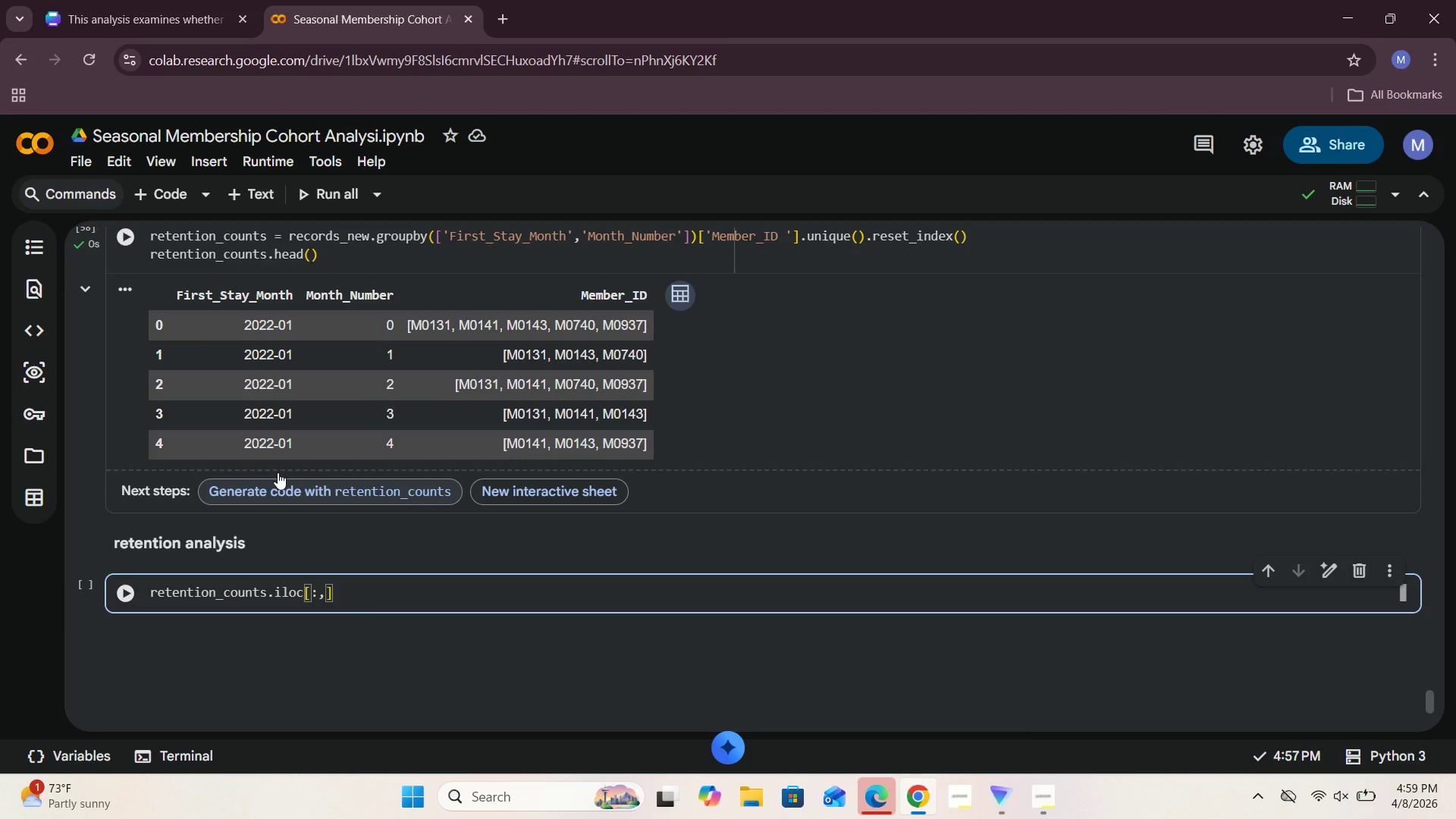 
key(0)
 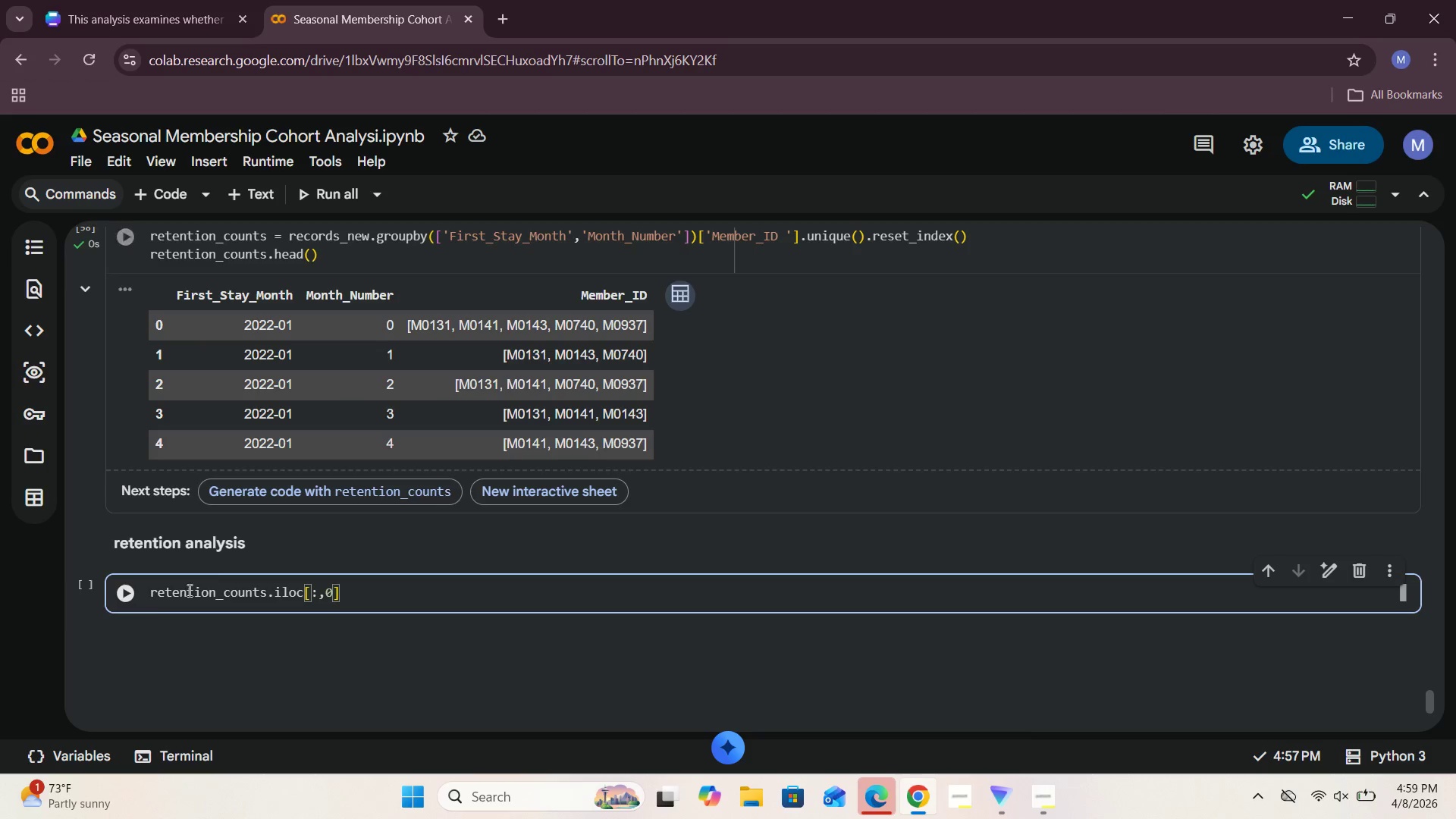 
left_click([152, 598])
 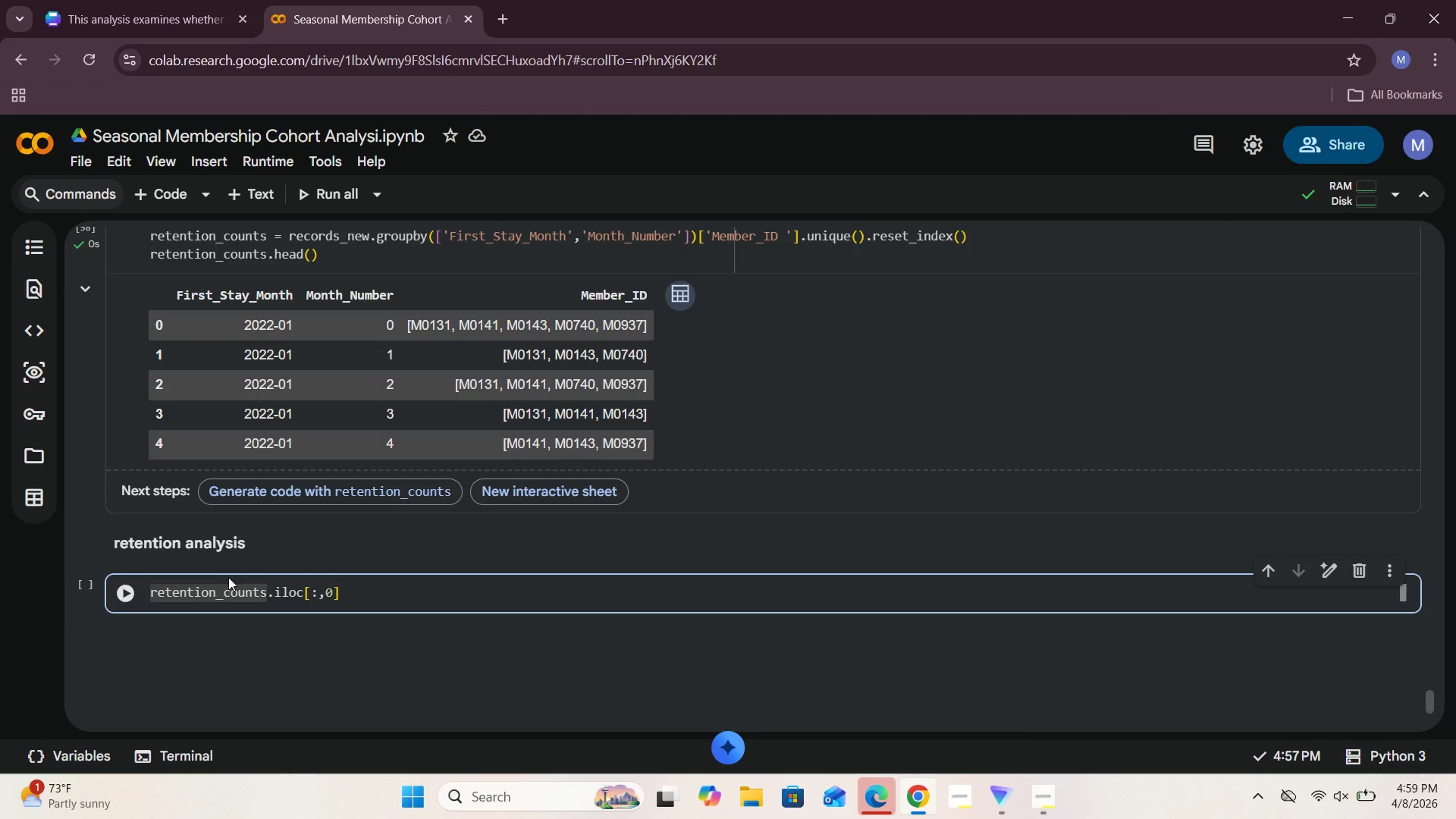 
key(Equal)
 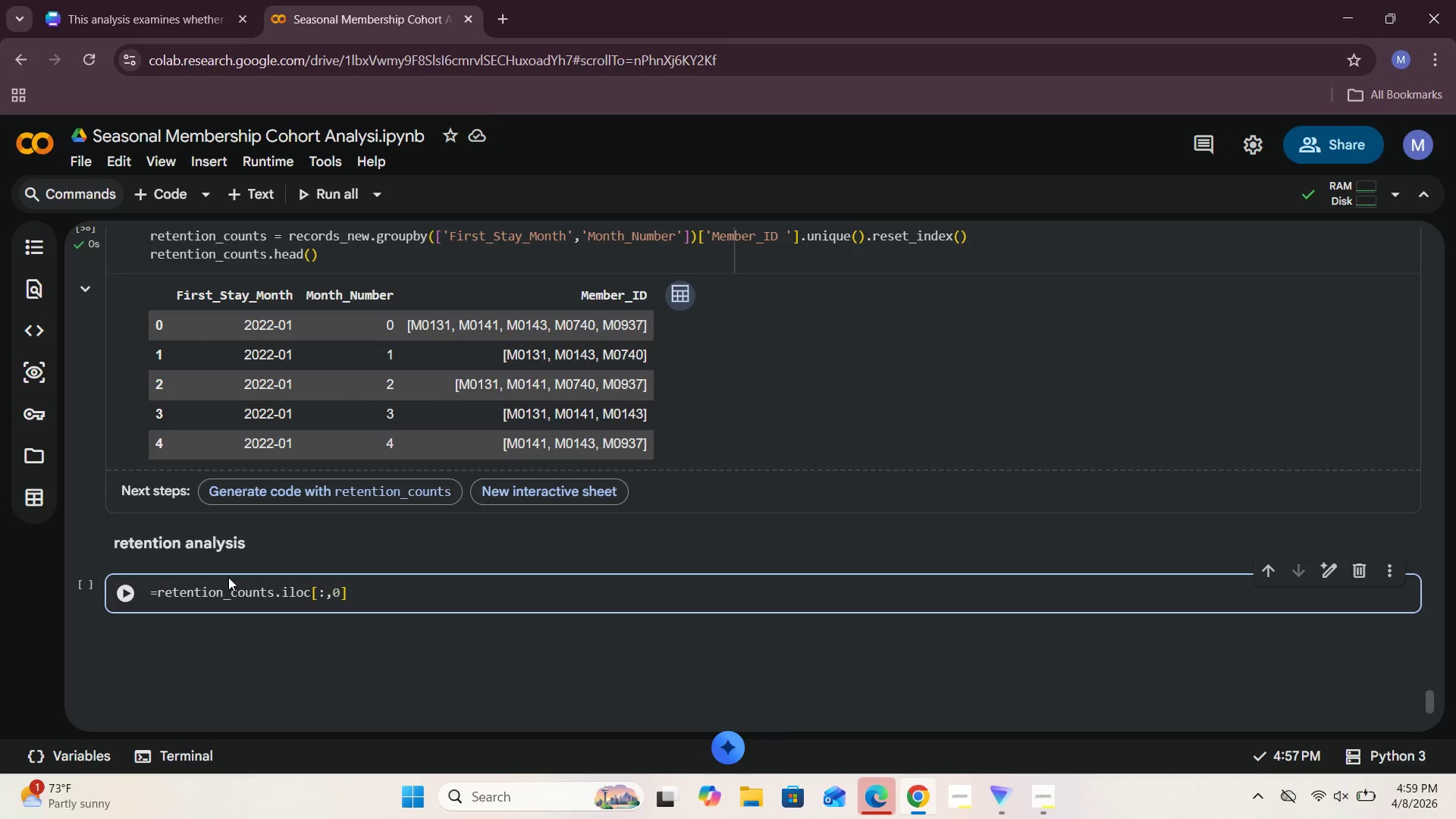 
key(ArrowLeft)
 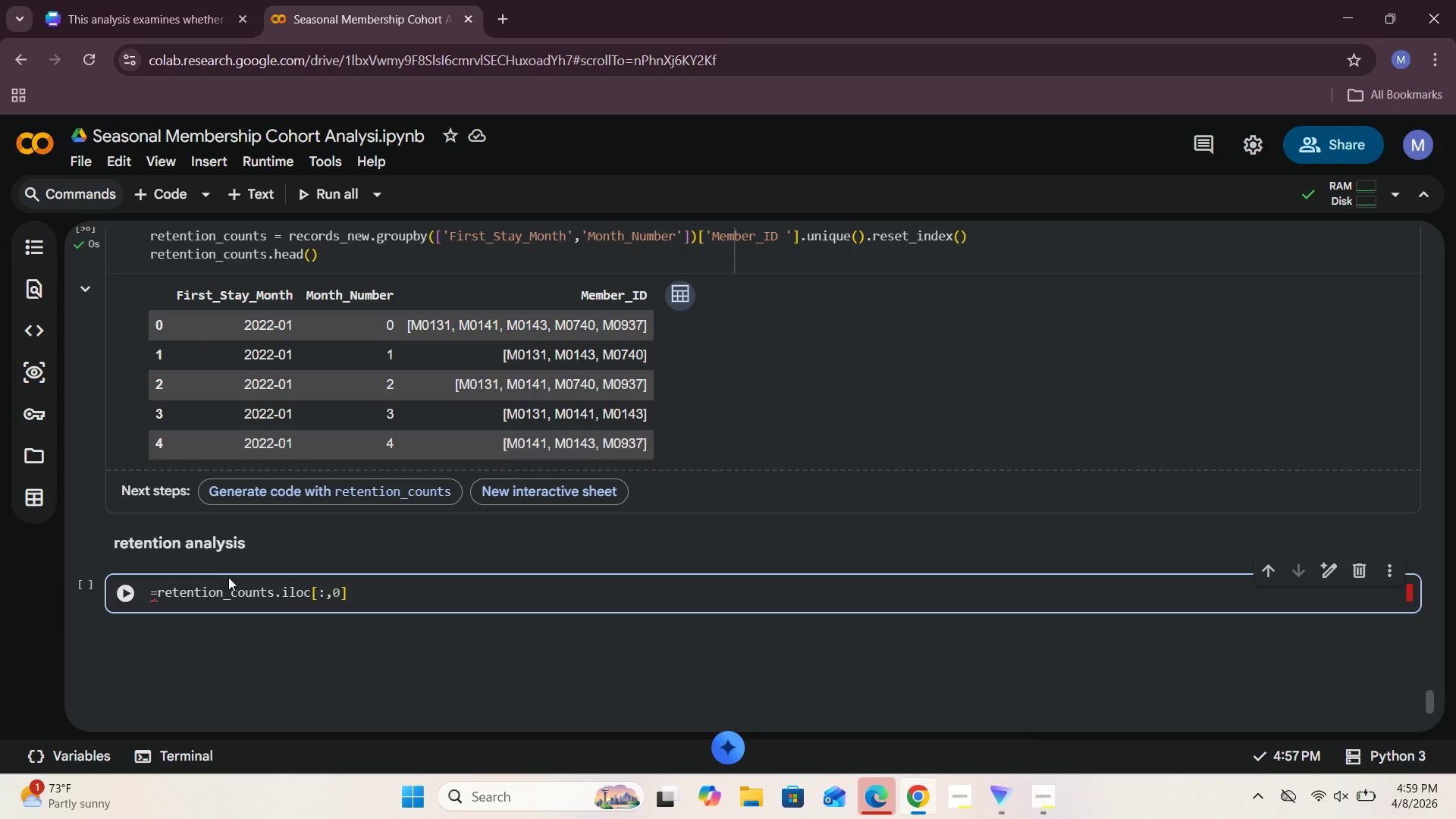 
type(cohort_s )
 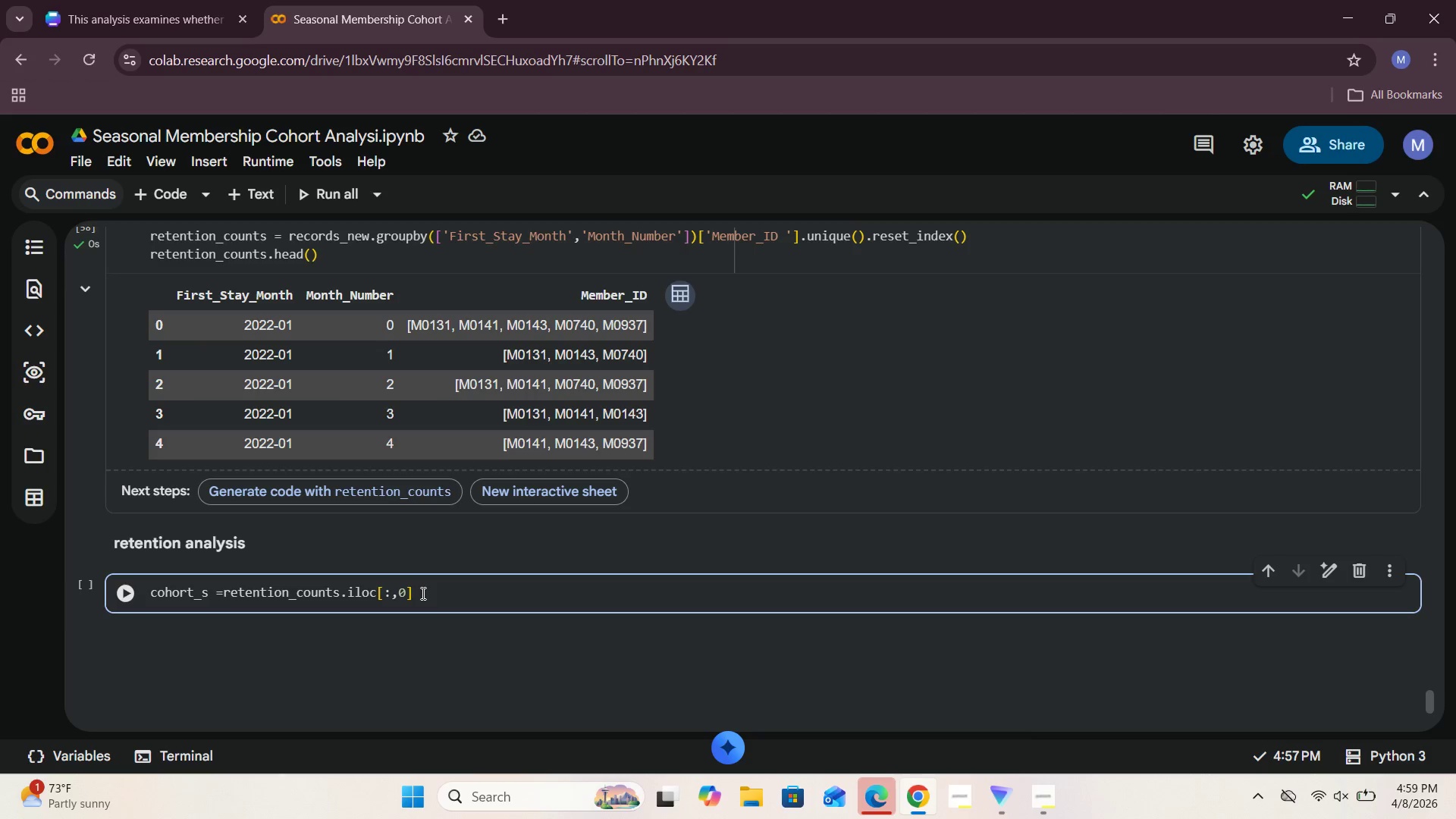 
key(Enter)
 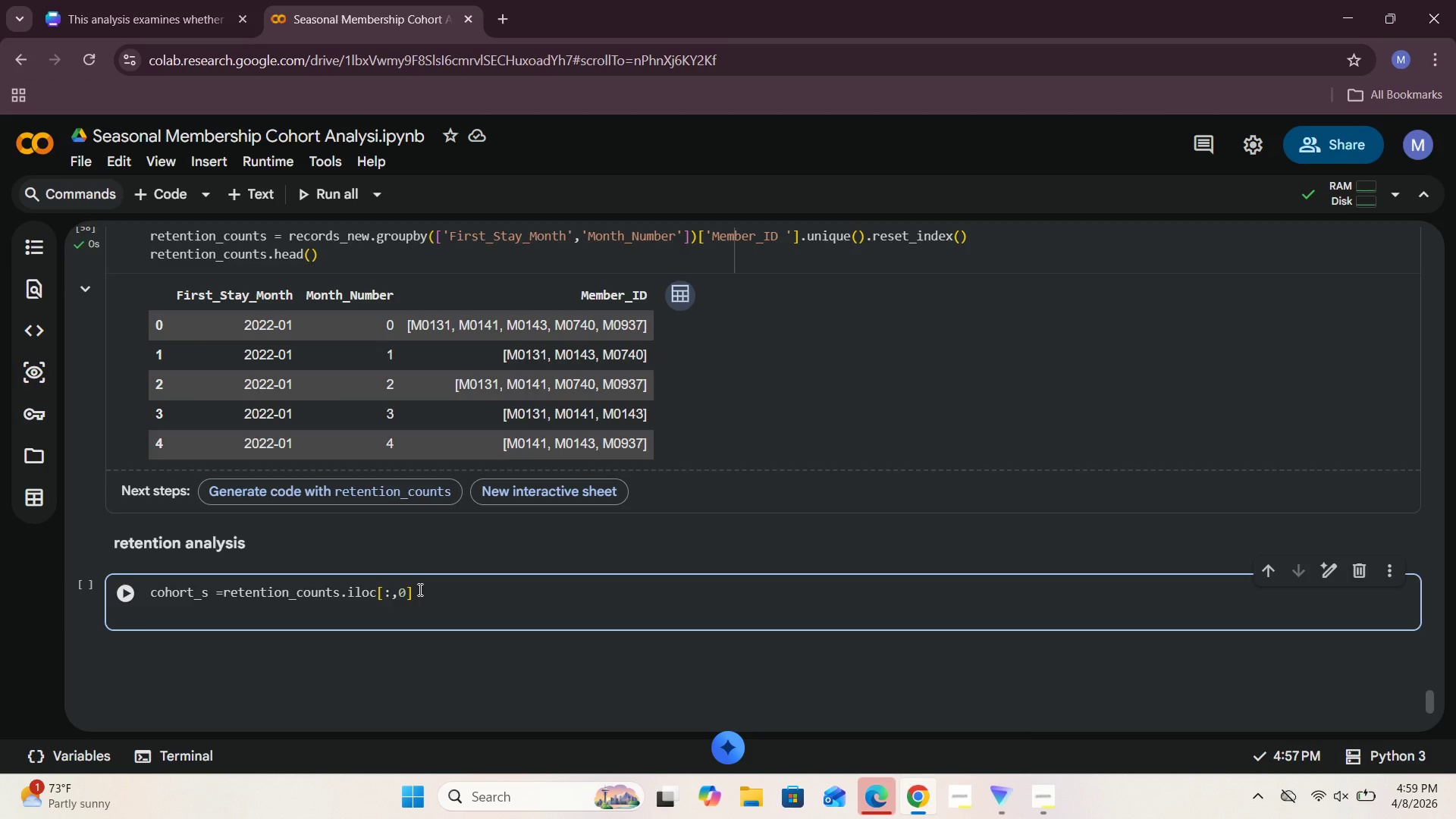 
type(cohort_s:")
 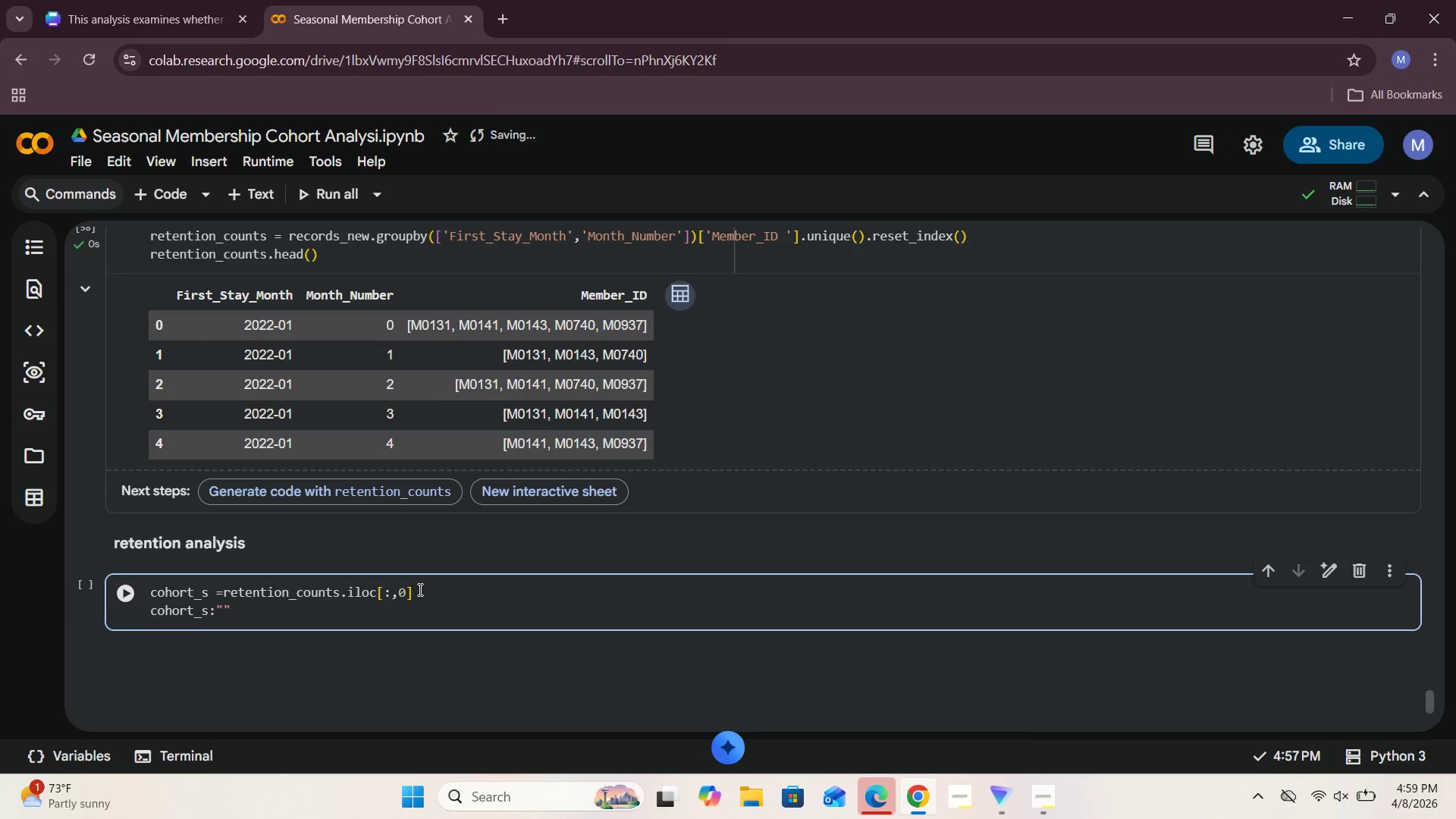 
left_click_drag(start_coordinate=[213, 610], to_coordinate=[145, 617])
 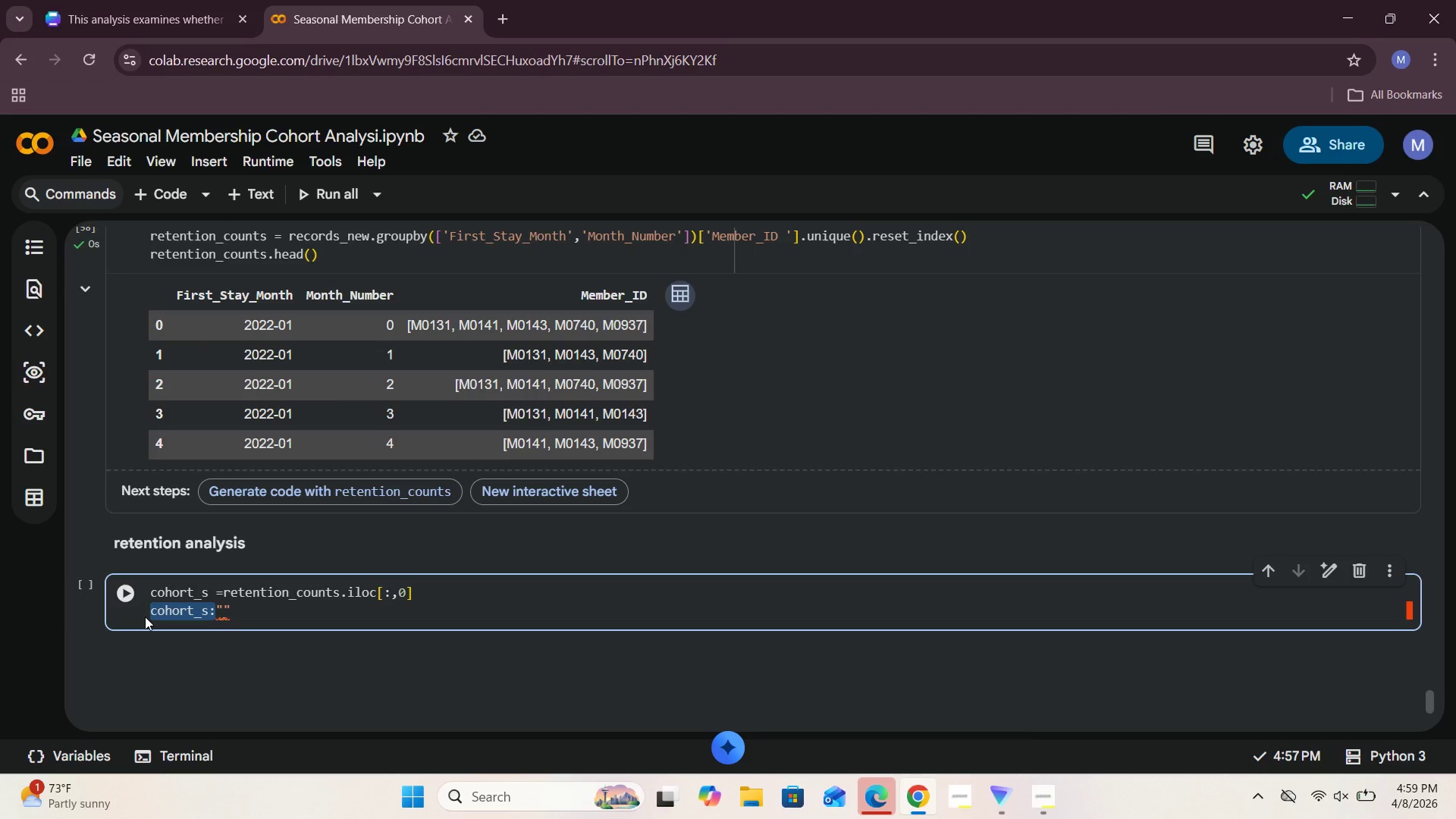 
key(Control+C)
 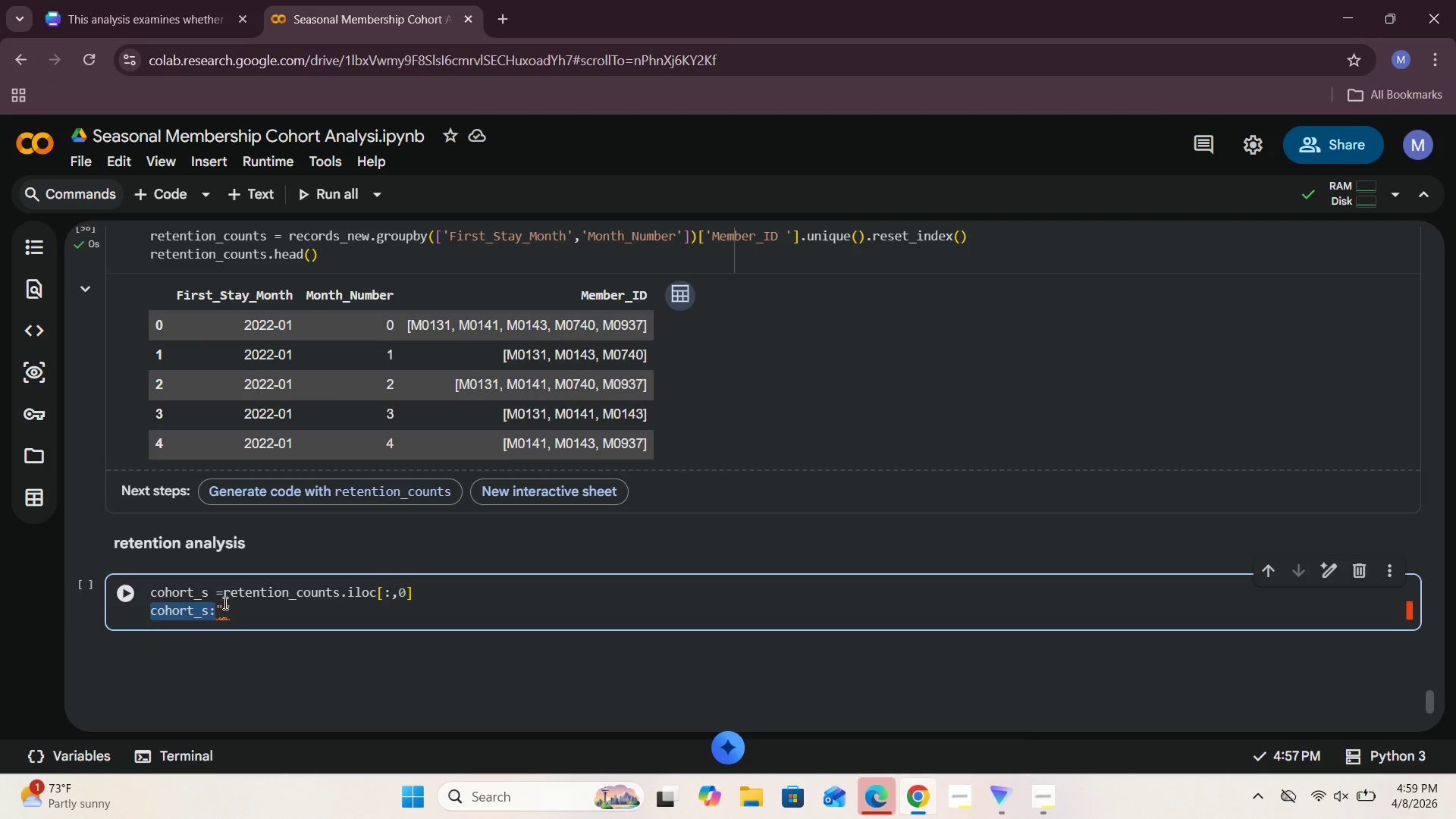 
key(Control+X)
 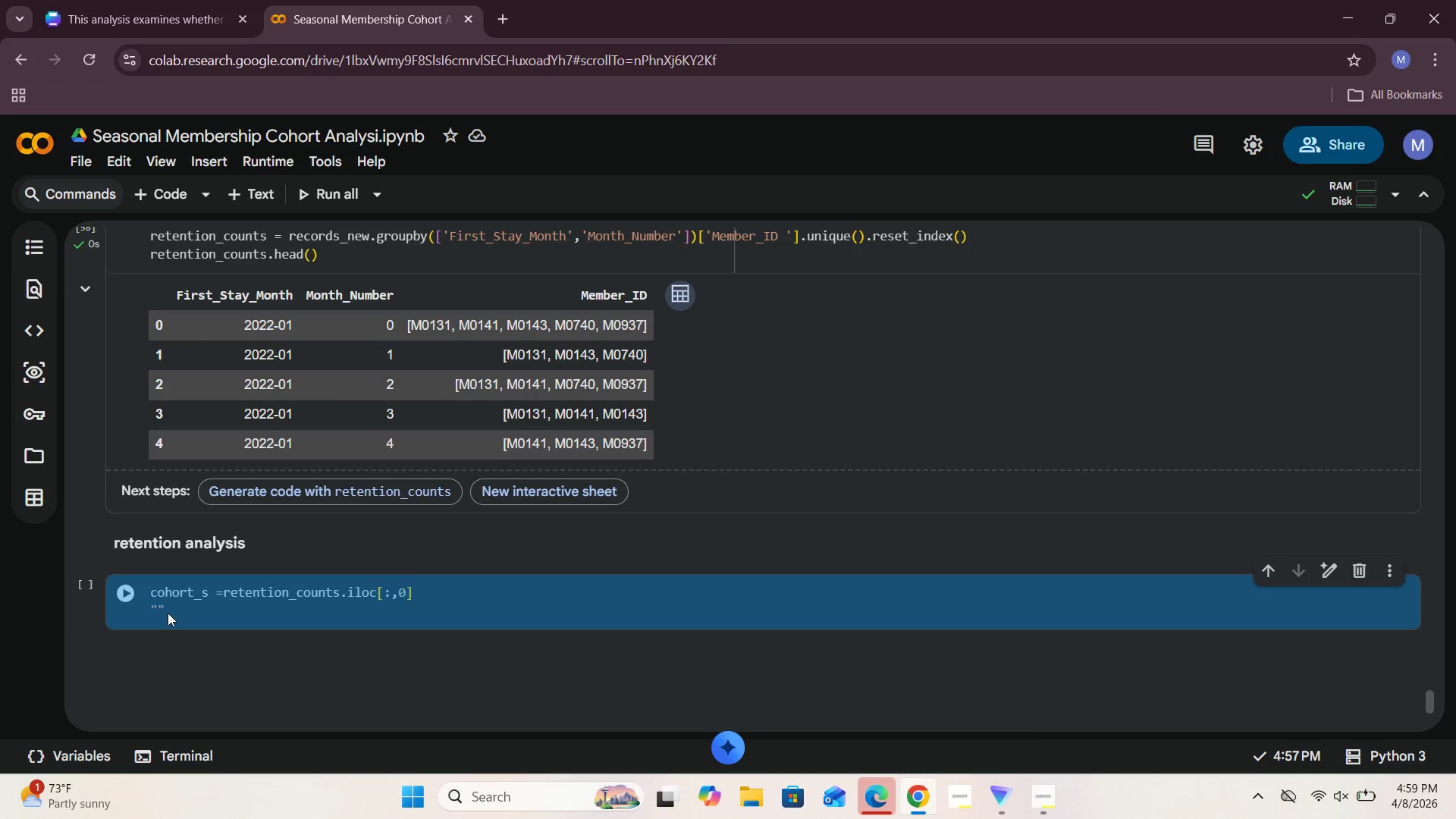 
double_click([180, 609])
 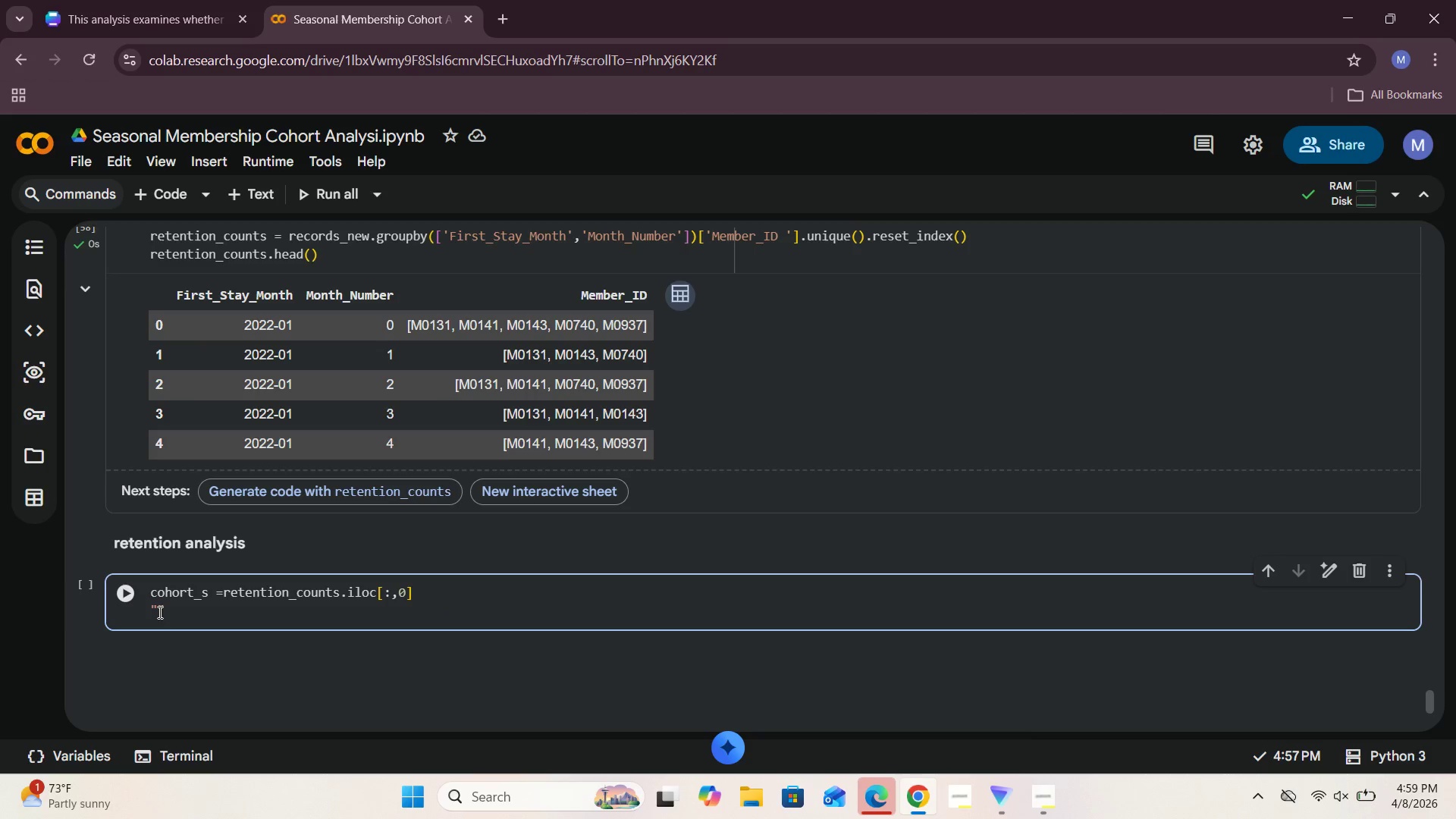 
left_click([158, 610])
 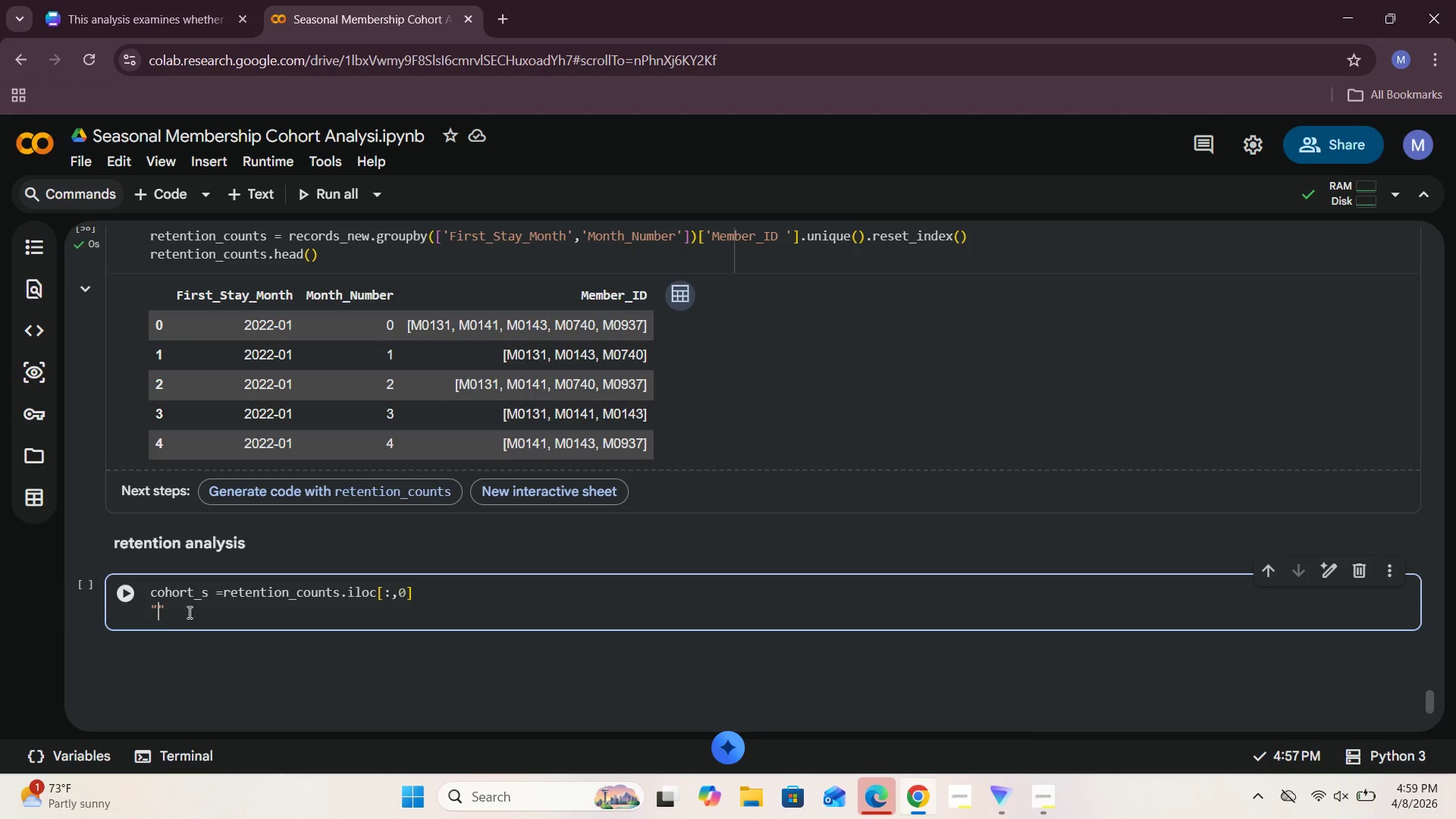 
key(Control+V)
 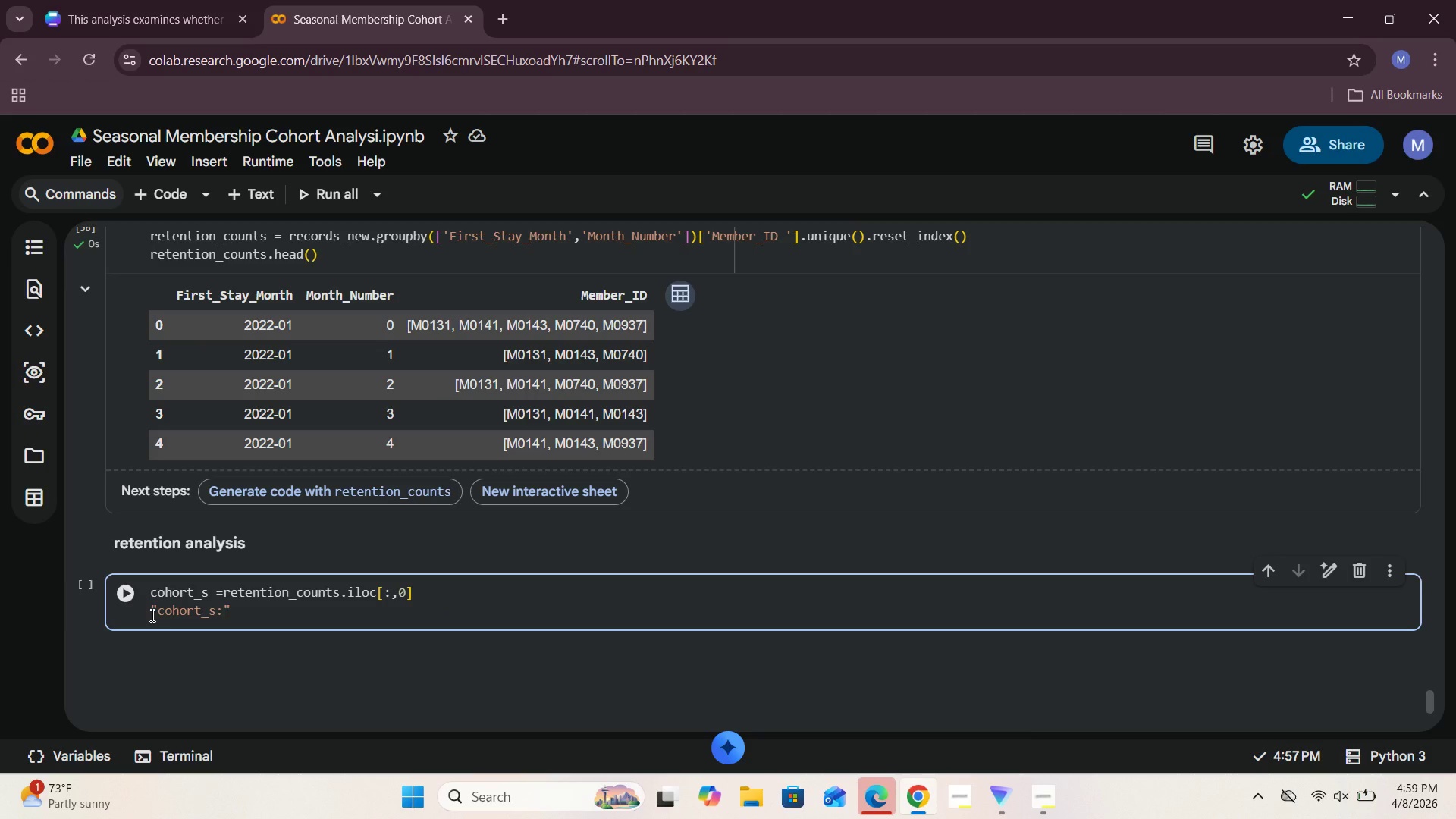 
left_click([150, 614])
 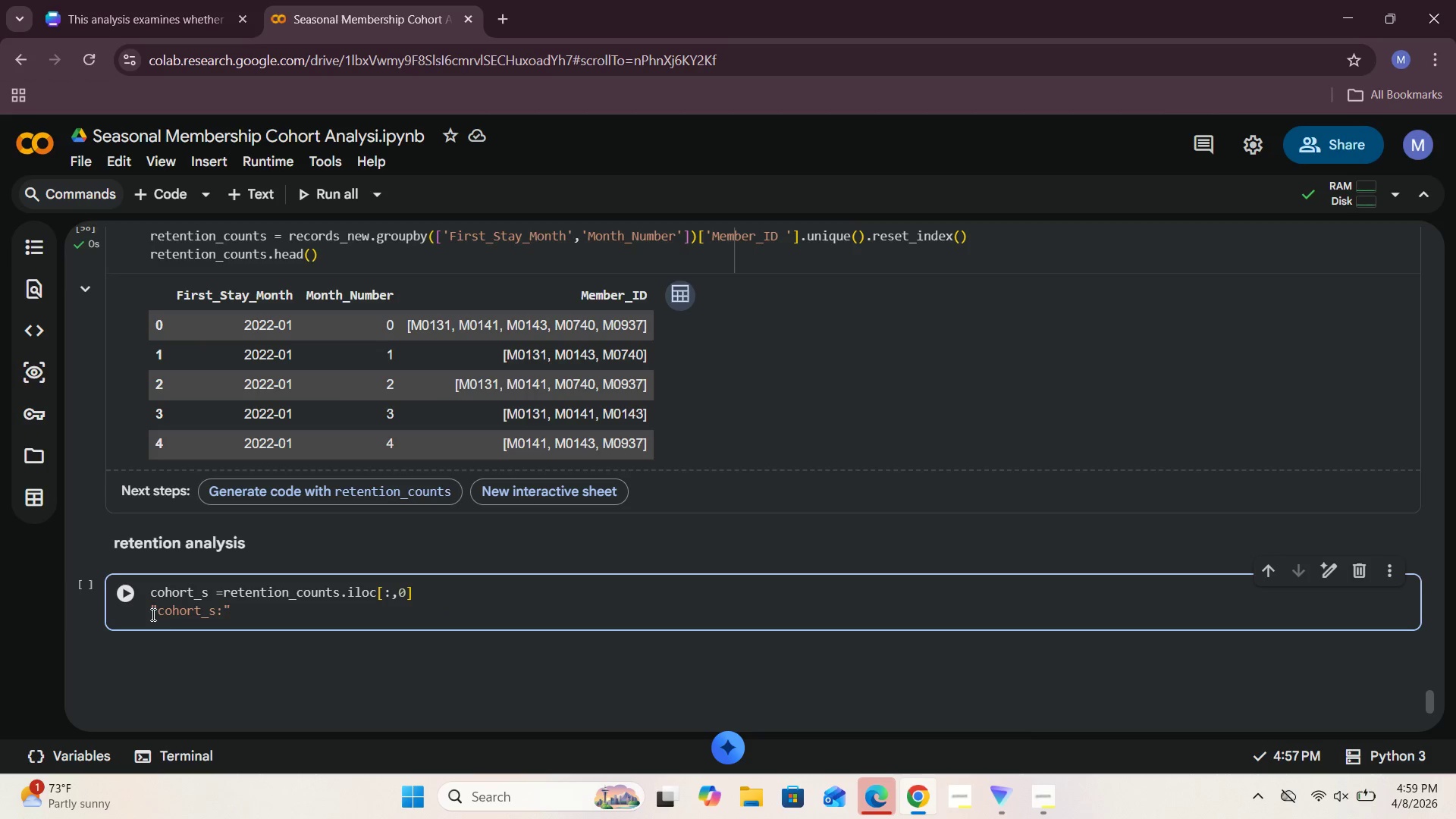 
type(print()
 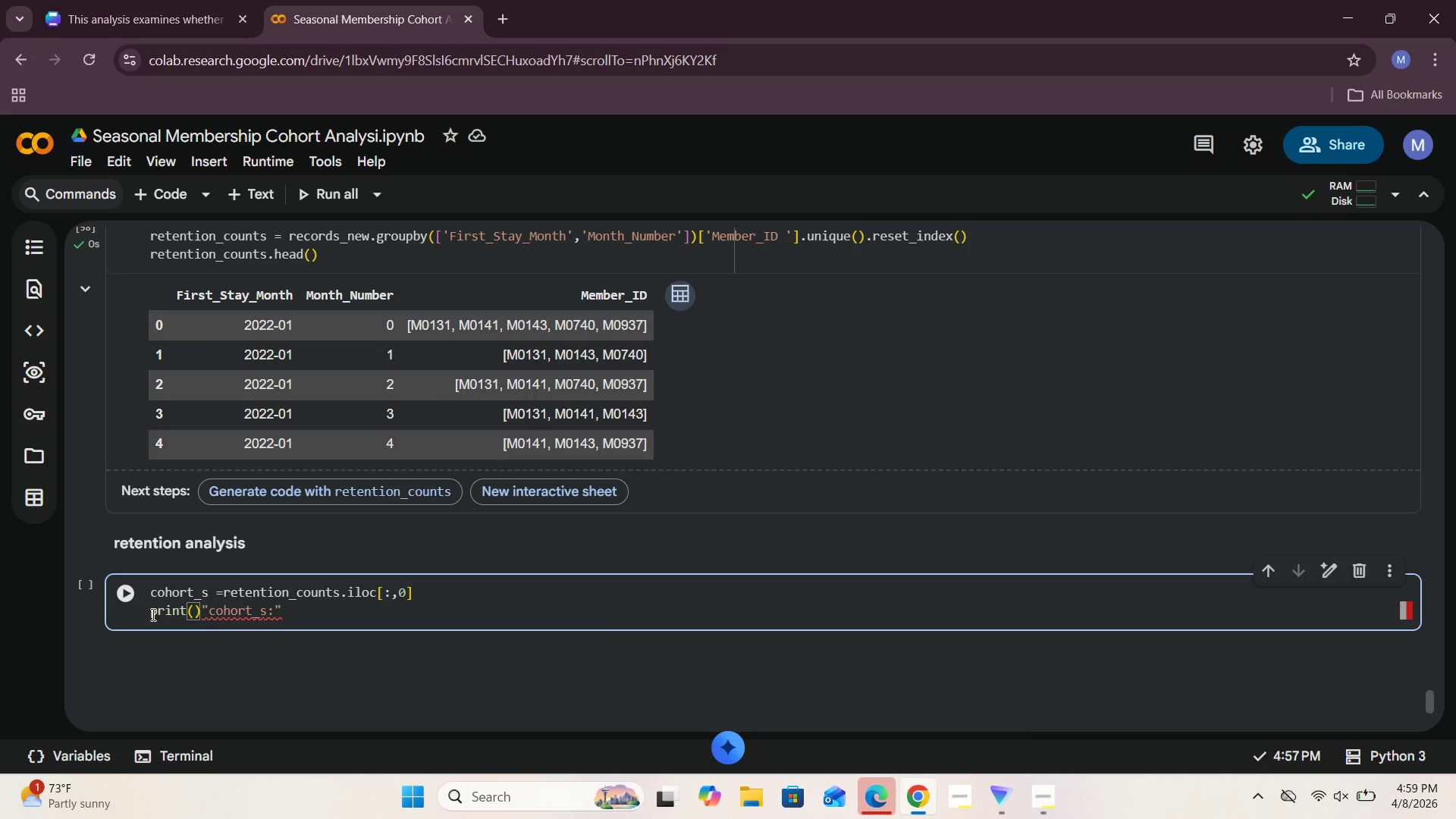 
left_click_drag(start_coordinate=[284, 615], to_coordinate=[197, 619])
 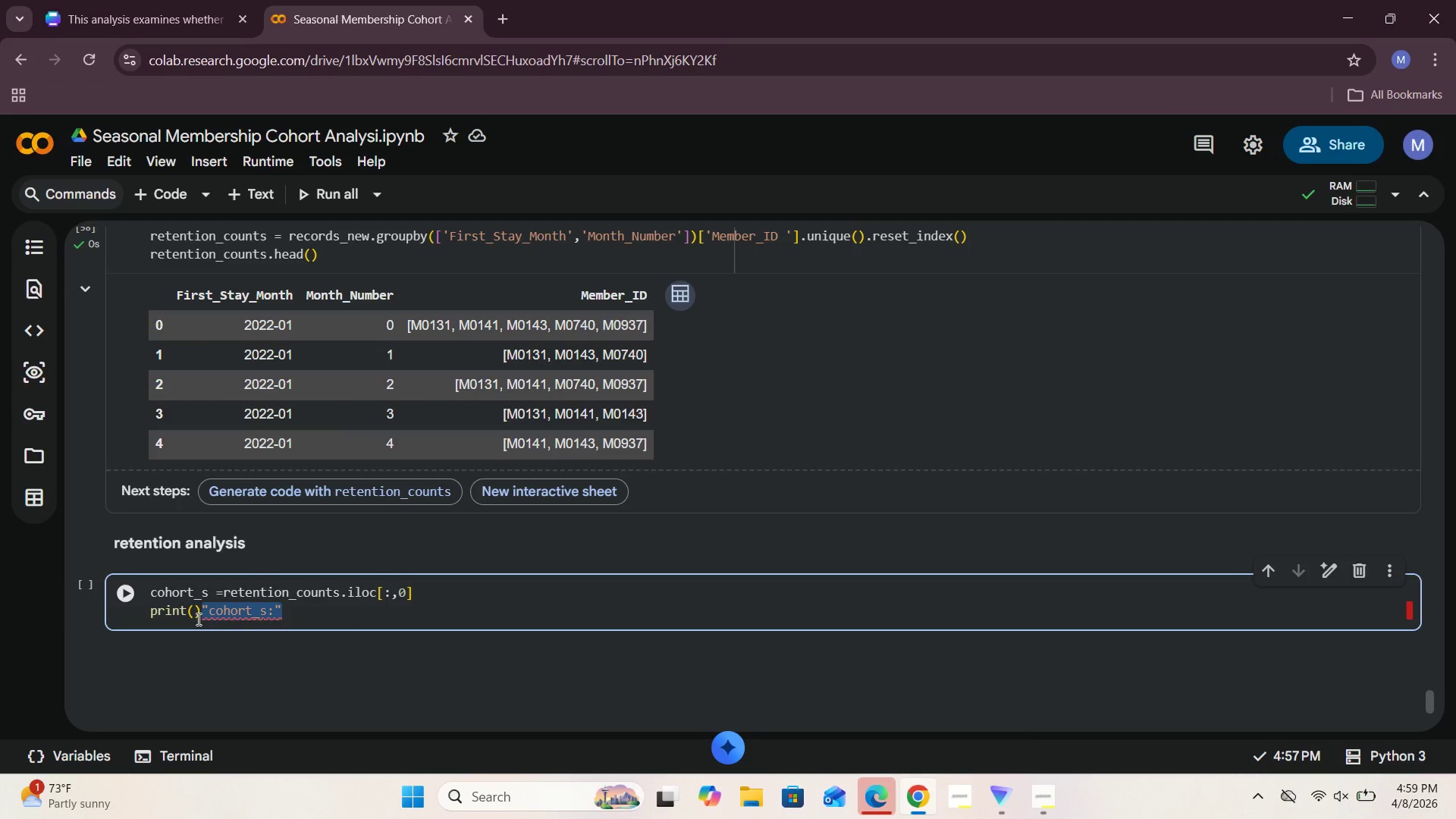 
key(Control+X)
 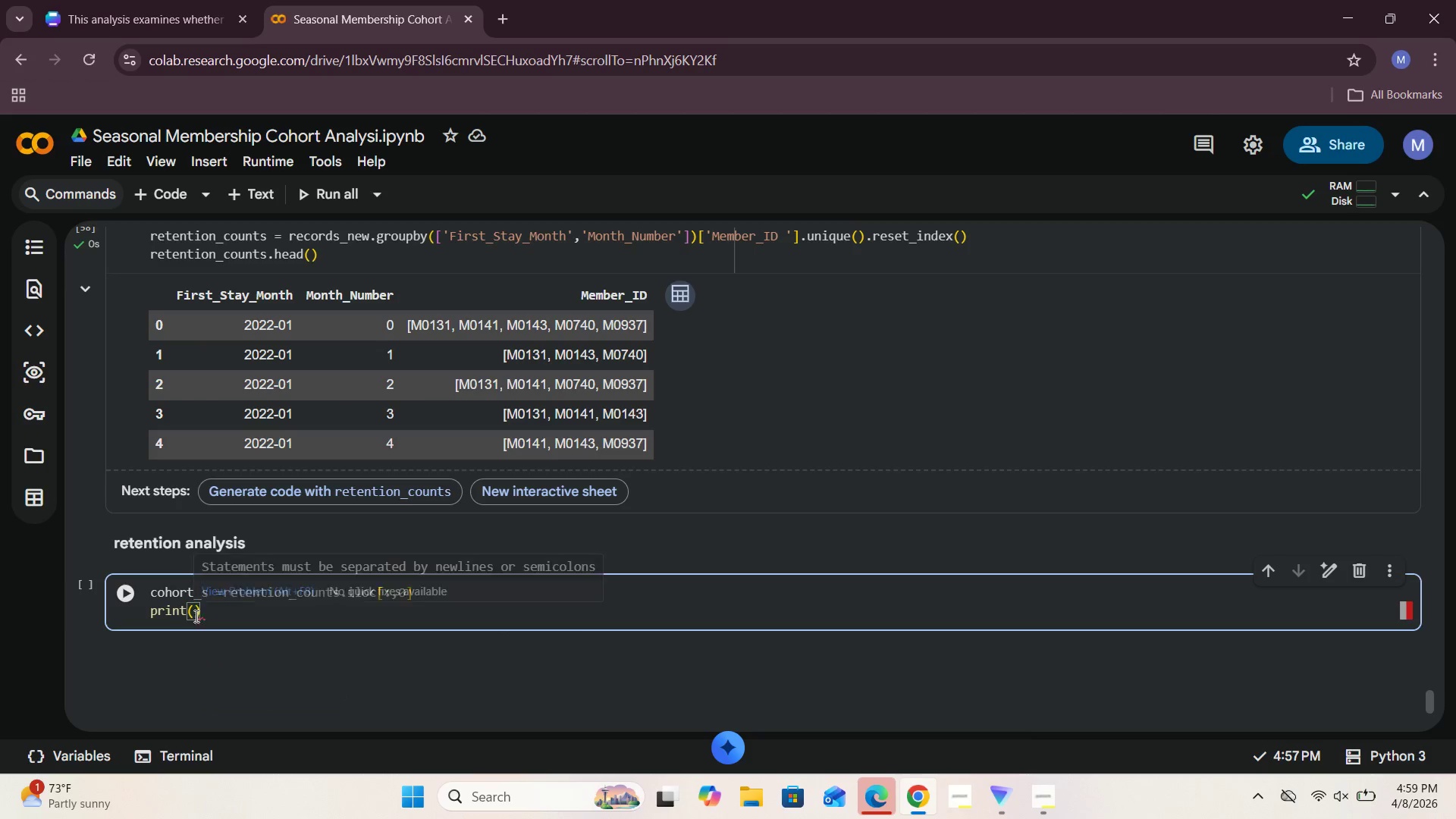 
left_click([193, 614])
 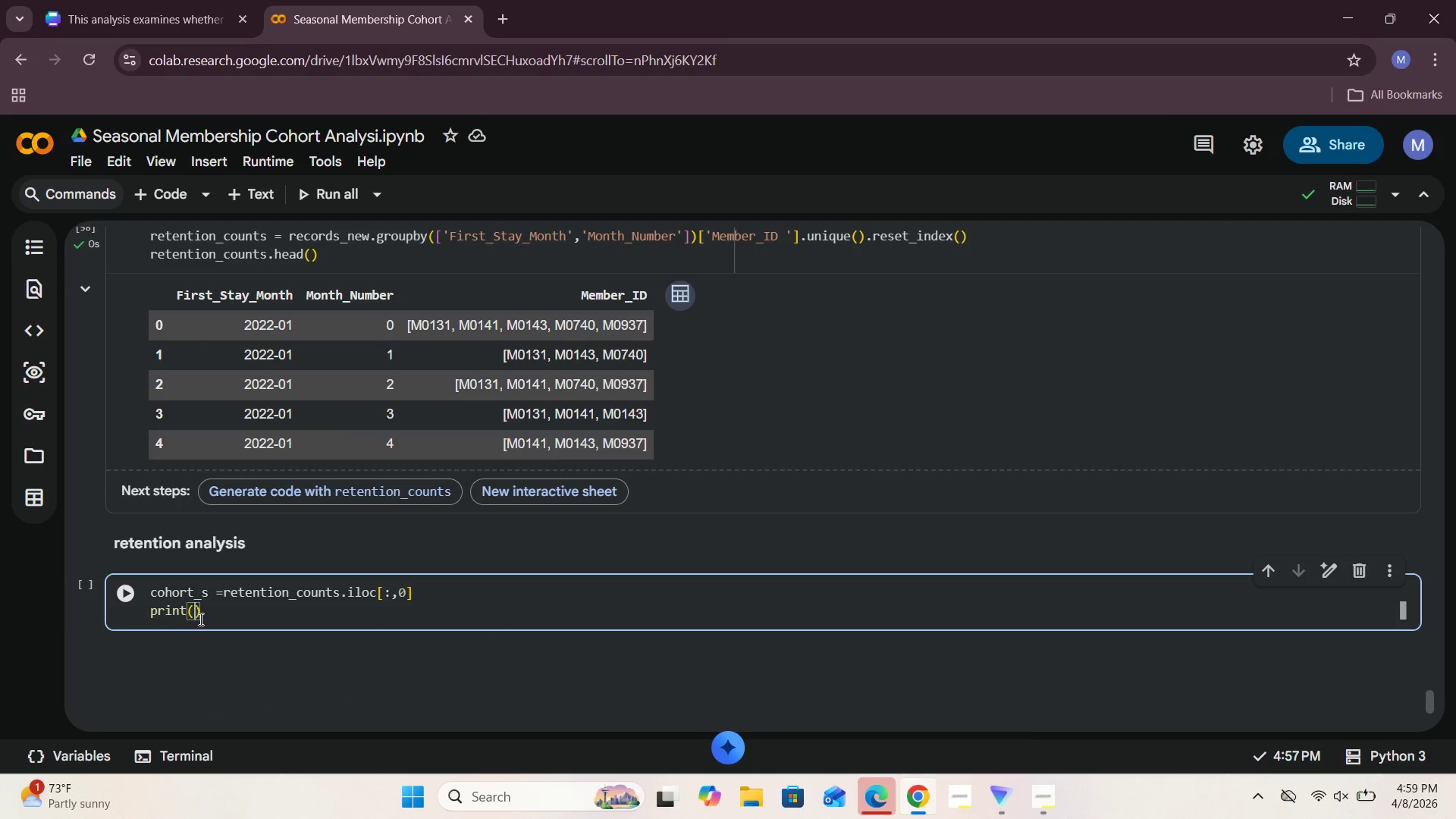 
key(Control+V)
 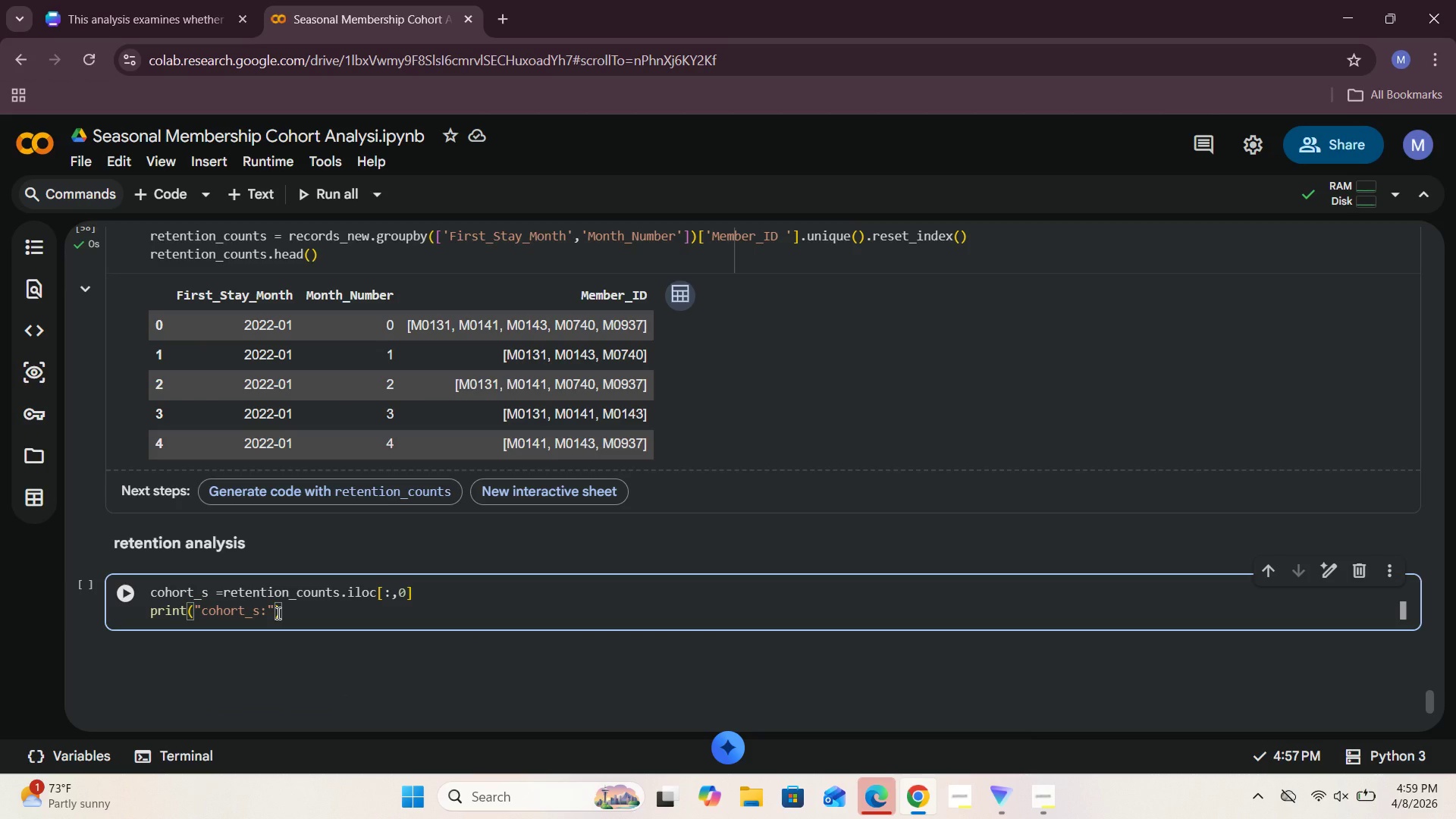 
key(Comma)
 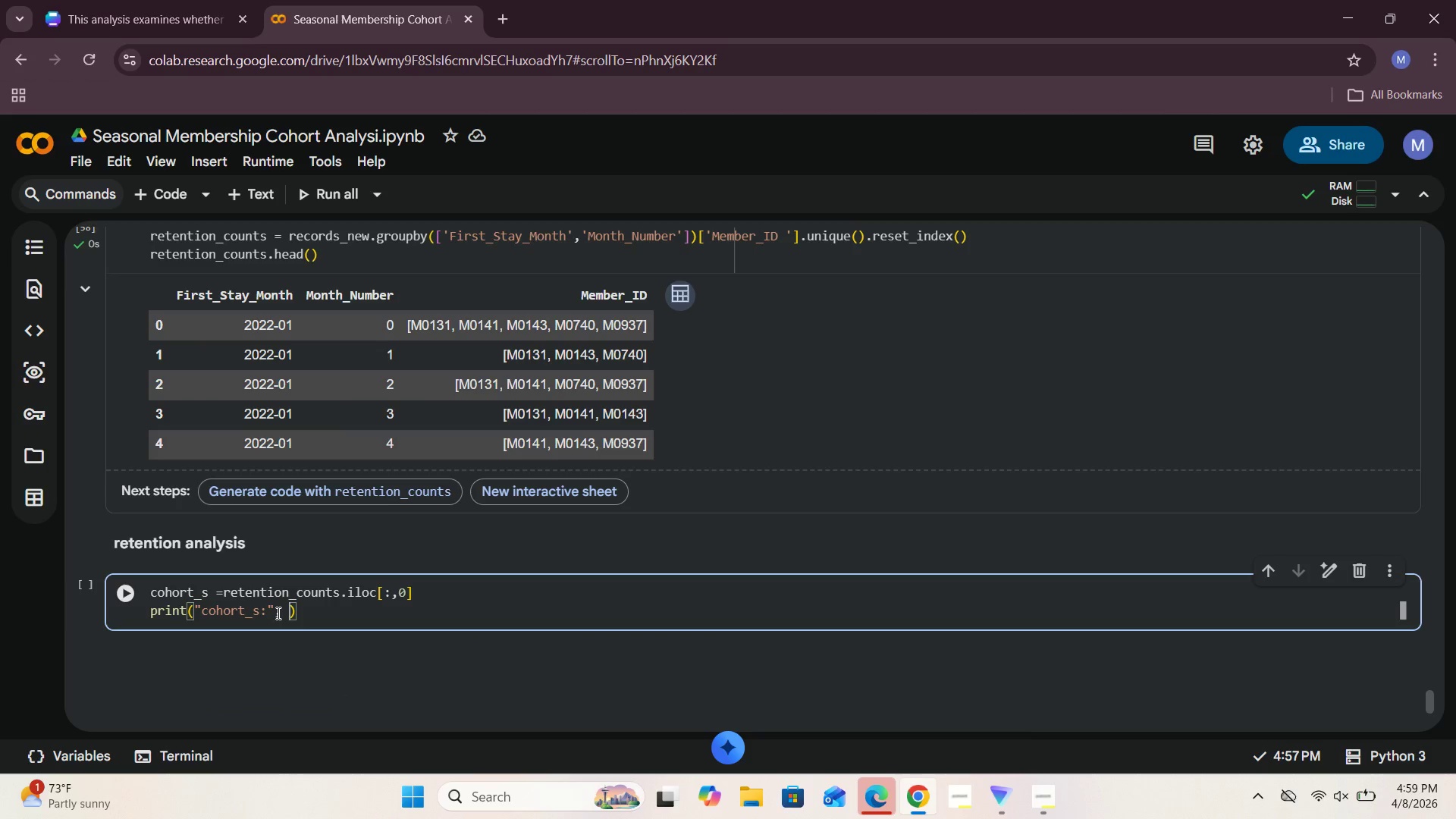 
key(Space)
 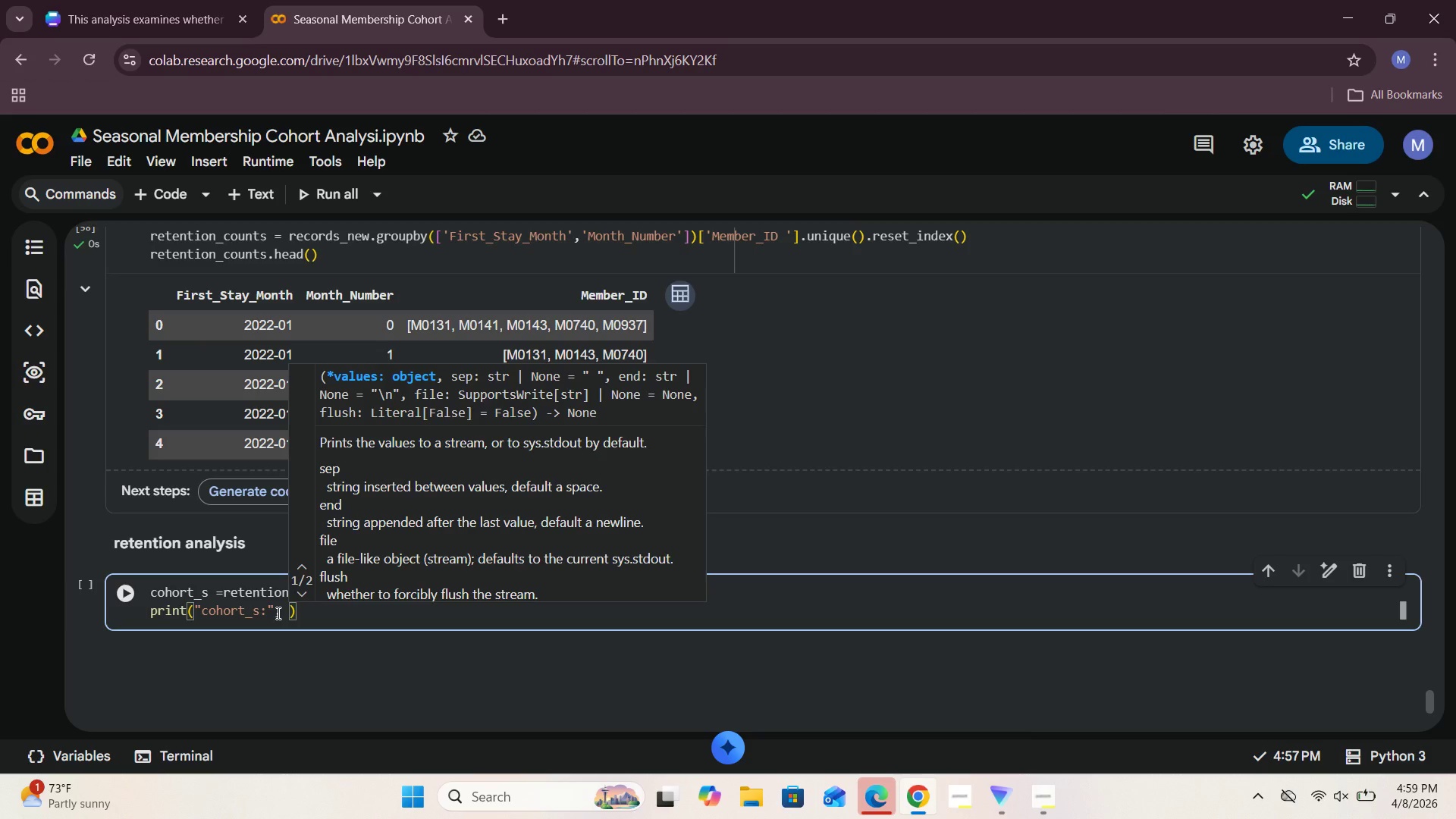 
wait(5.2)
 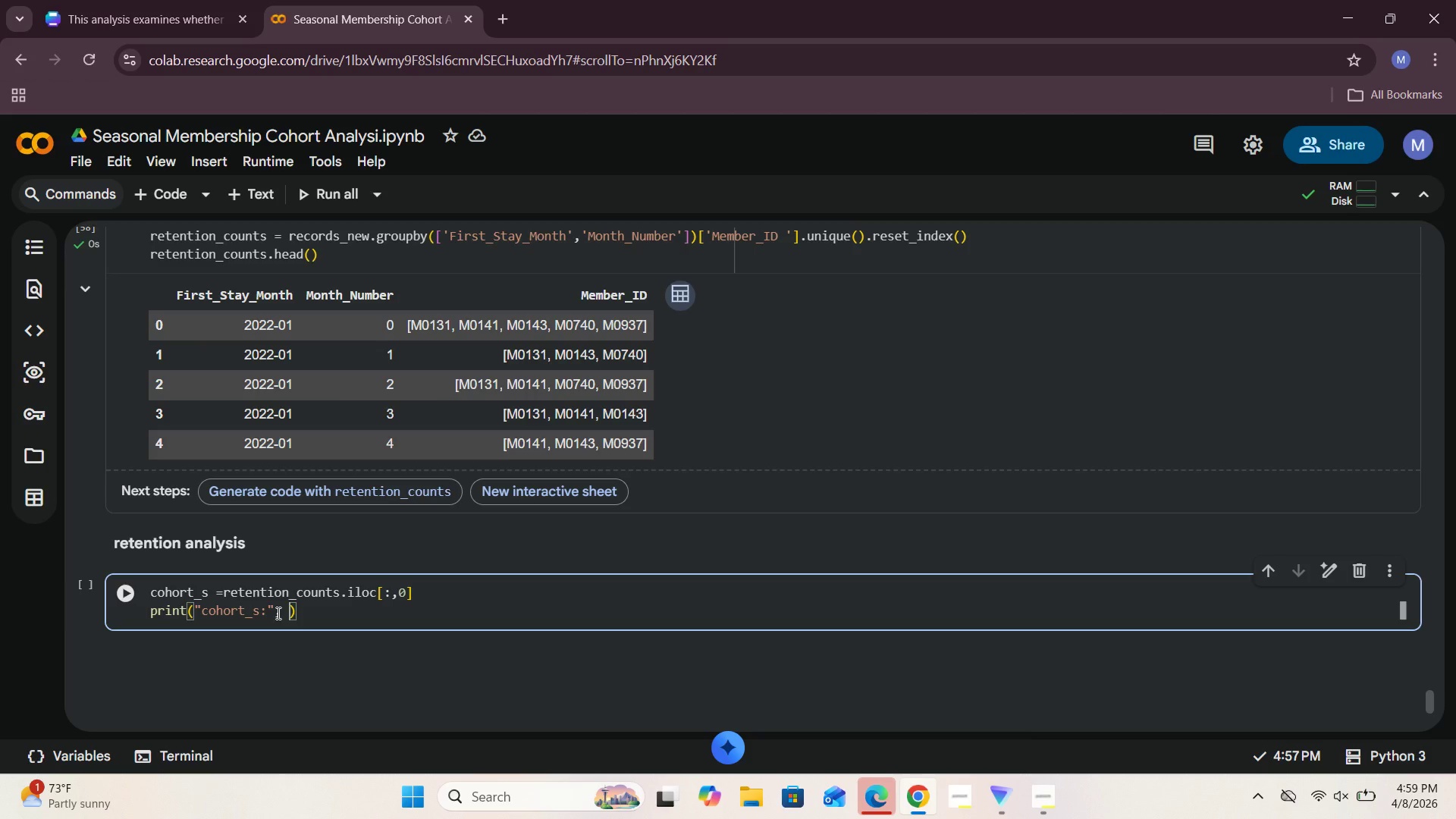 
type(retention_counts.head()
 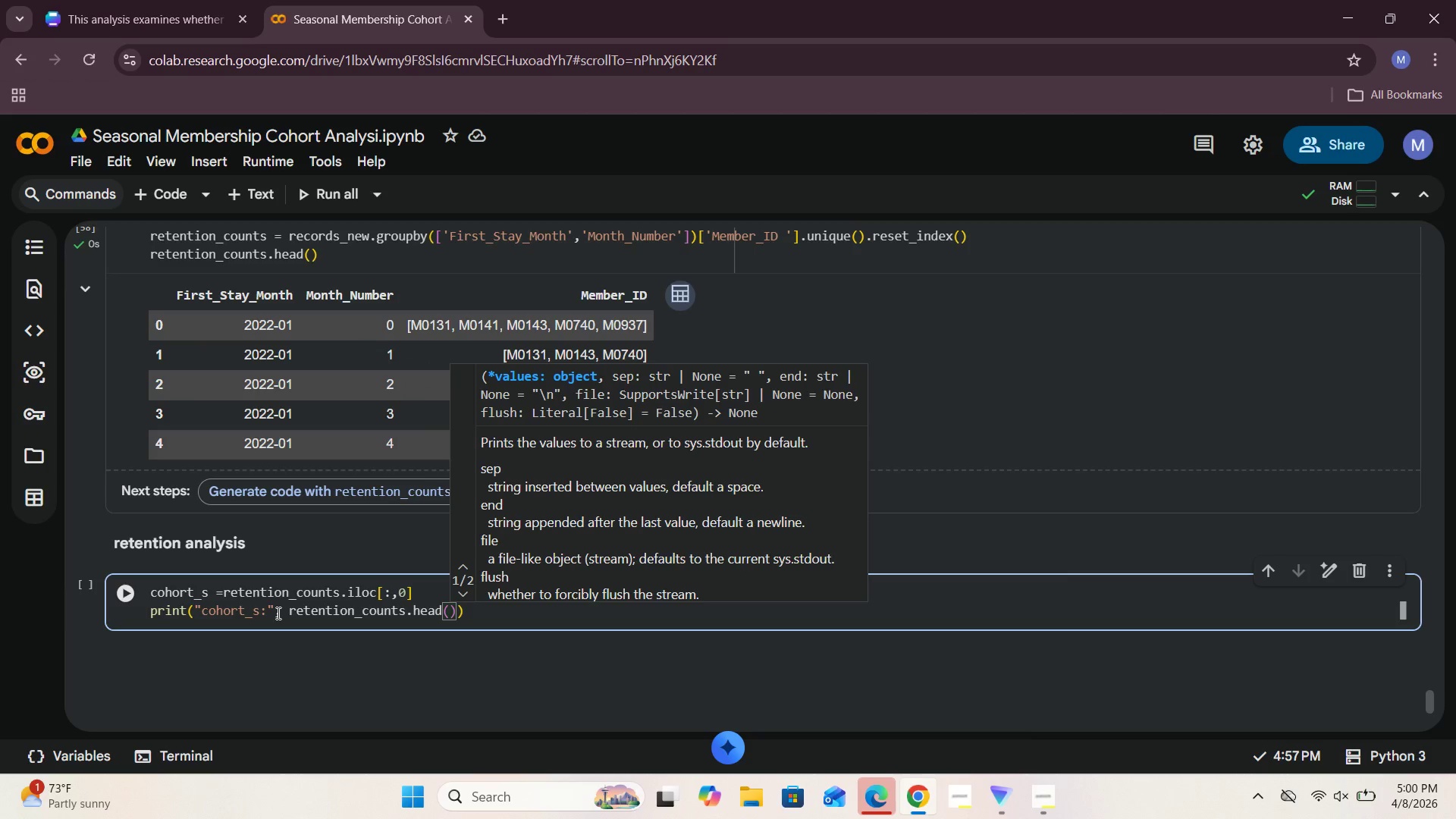 
left_click([130, 597])
 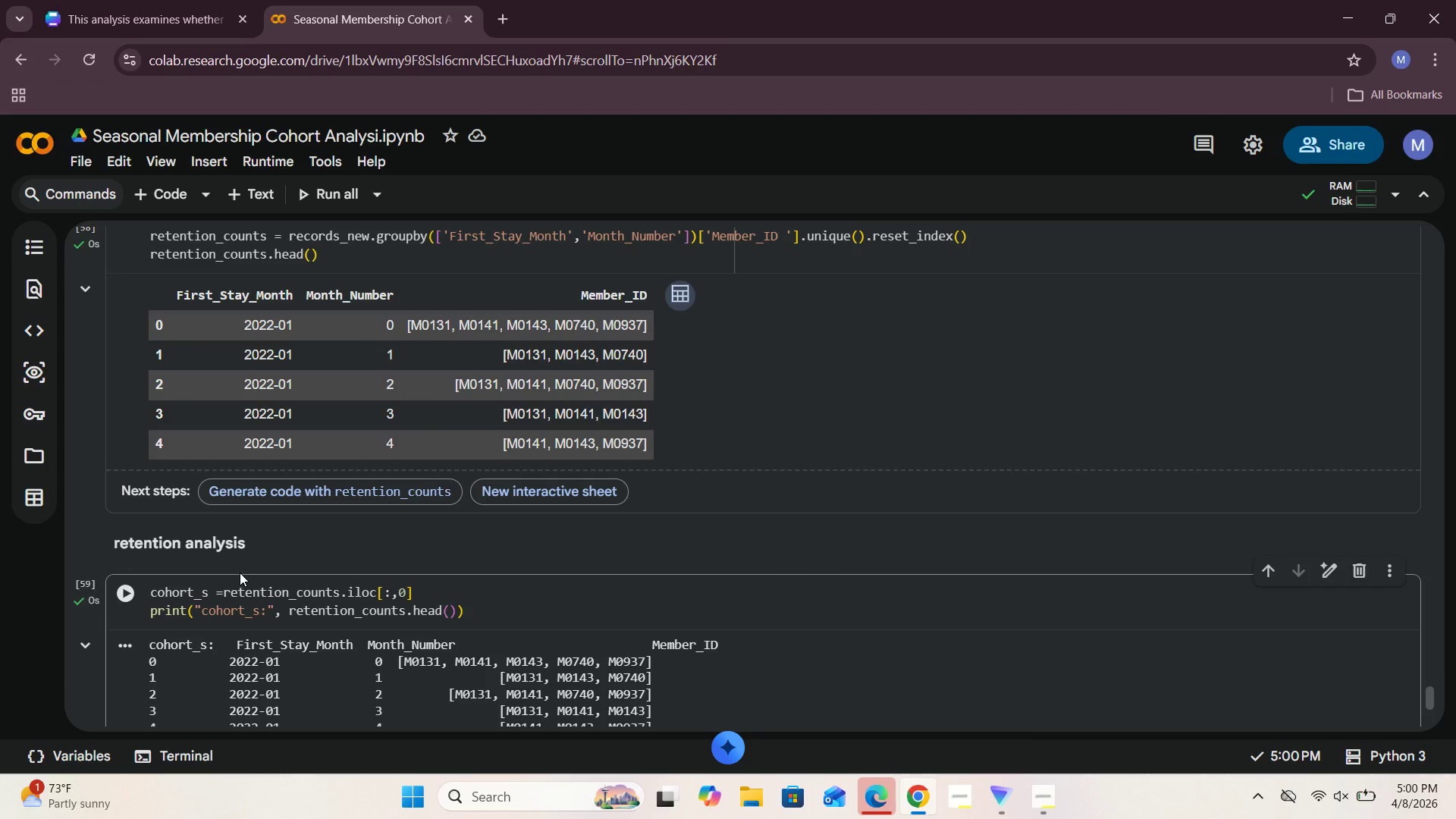 
scroll: coordinate [240, 572], scroll_direction: down, amount: 2.0
 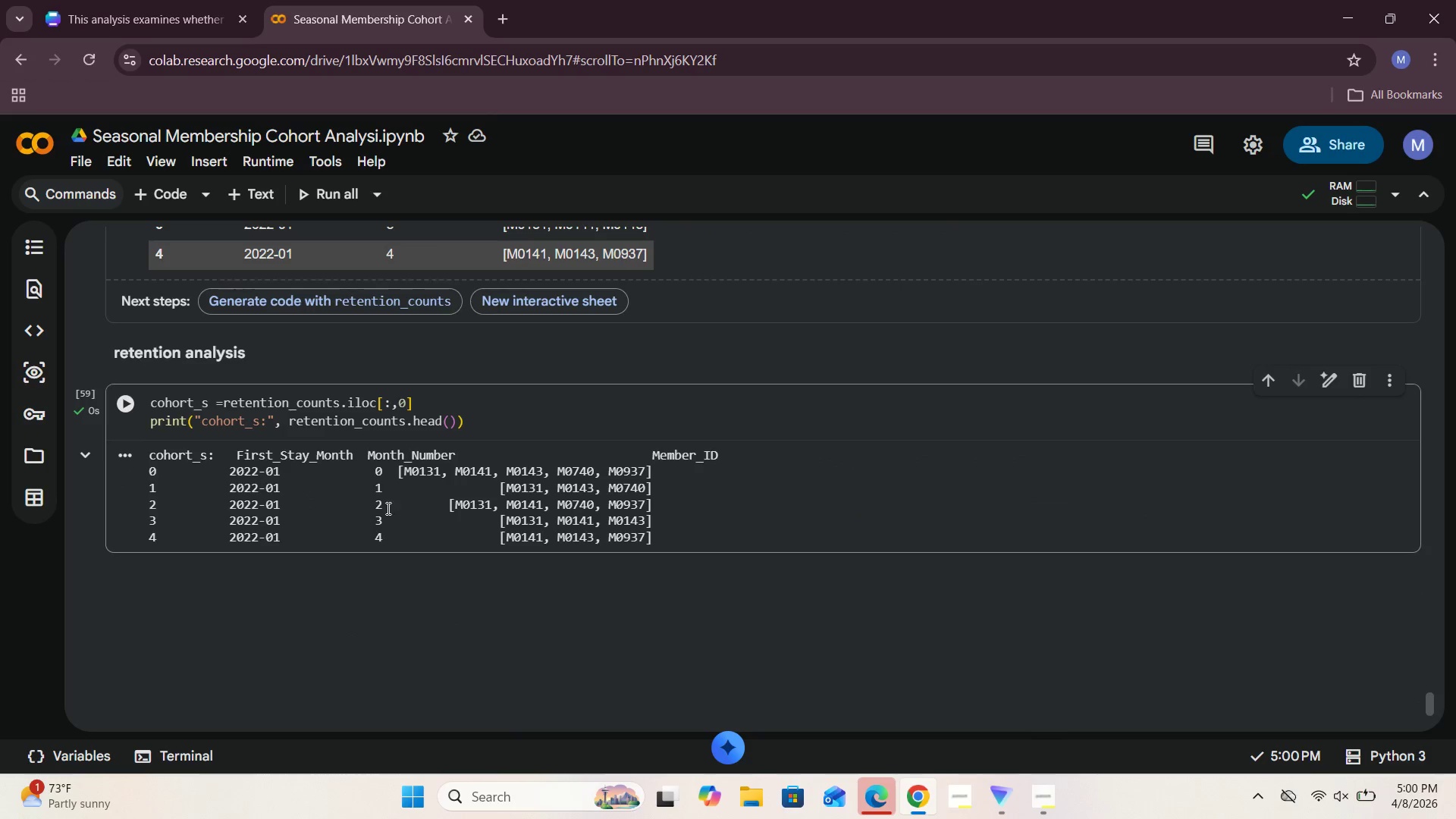 
left_click([344, 539])
 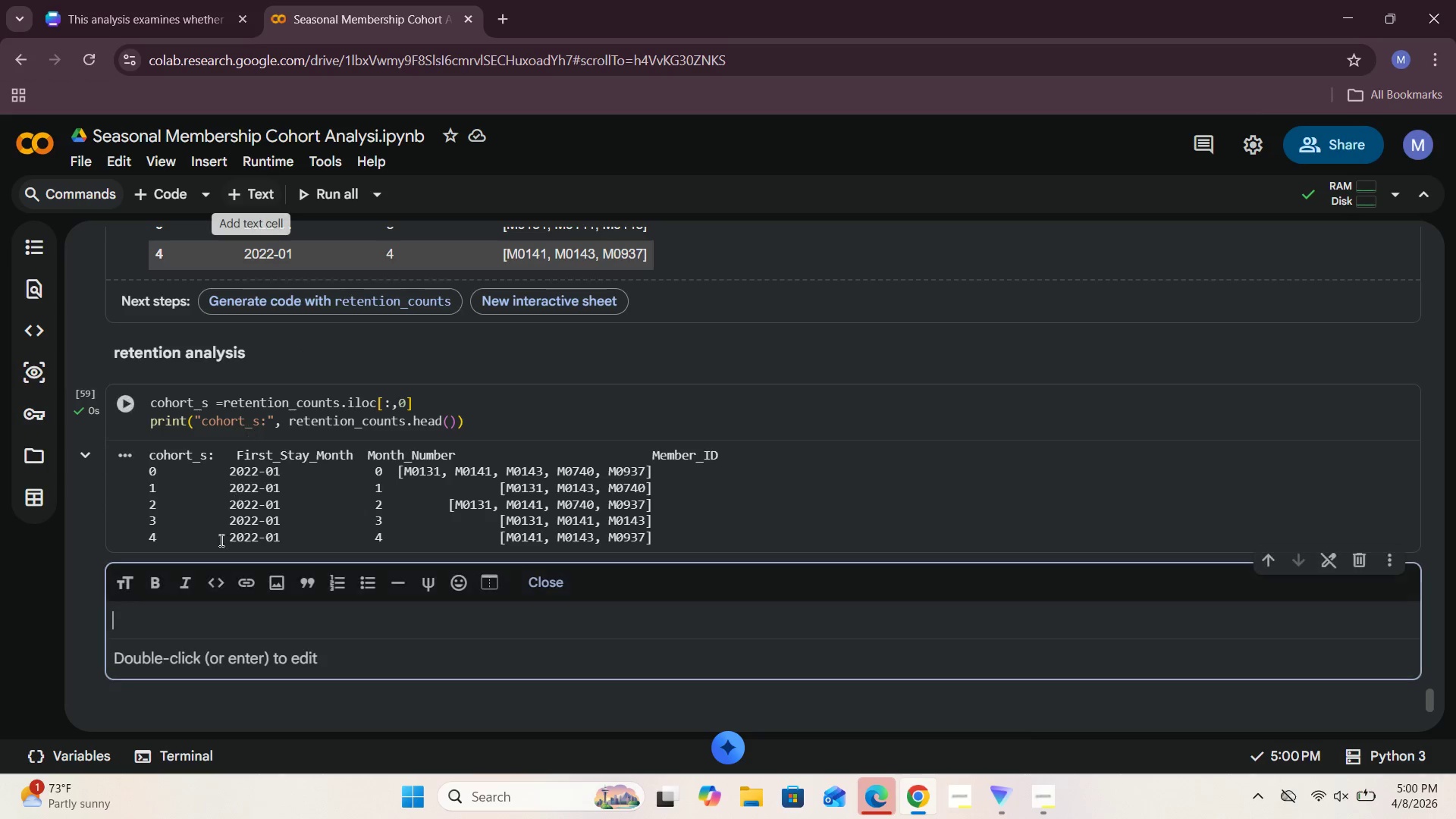 
type(we get )
 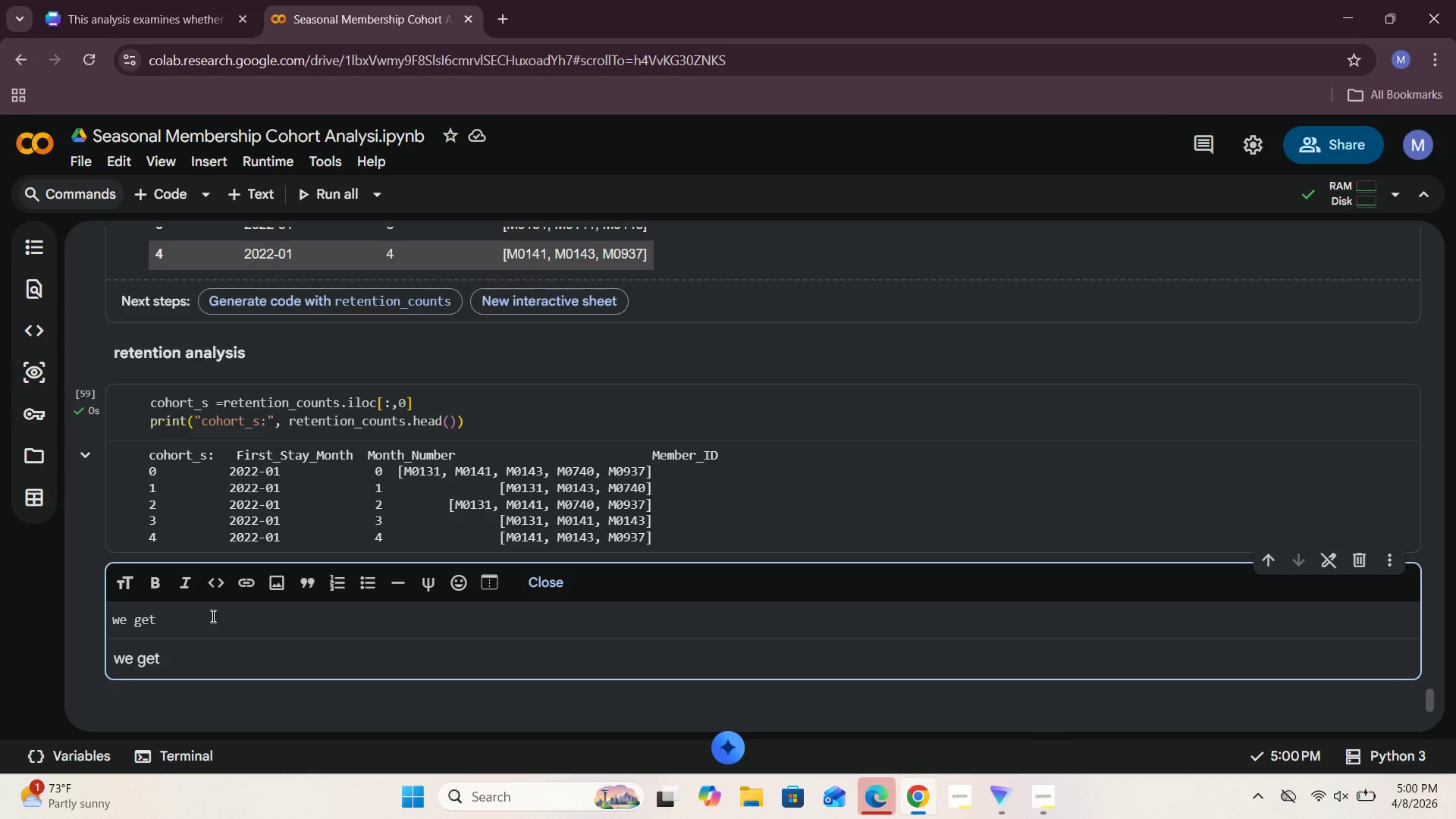 
wait(18.84)
 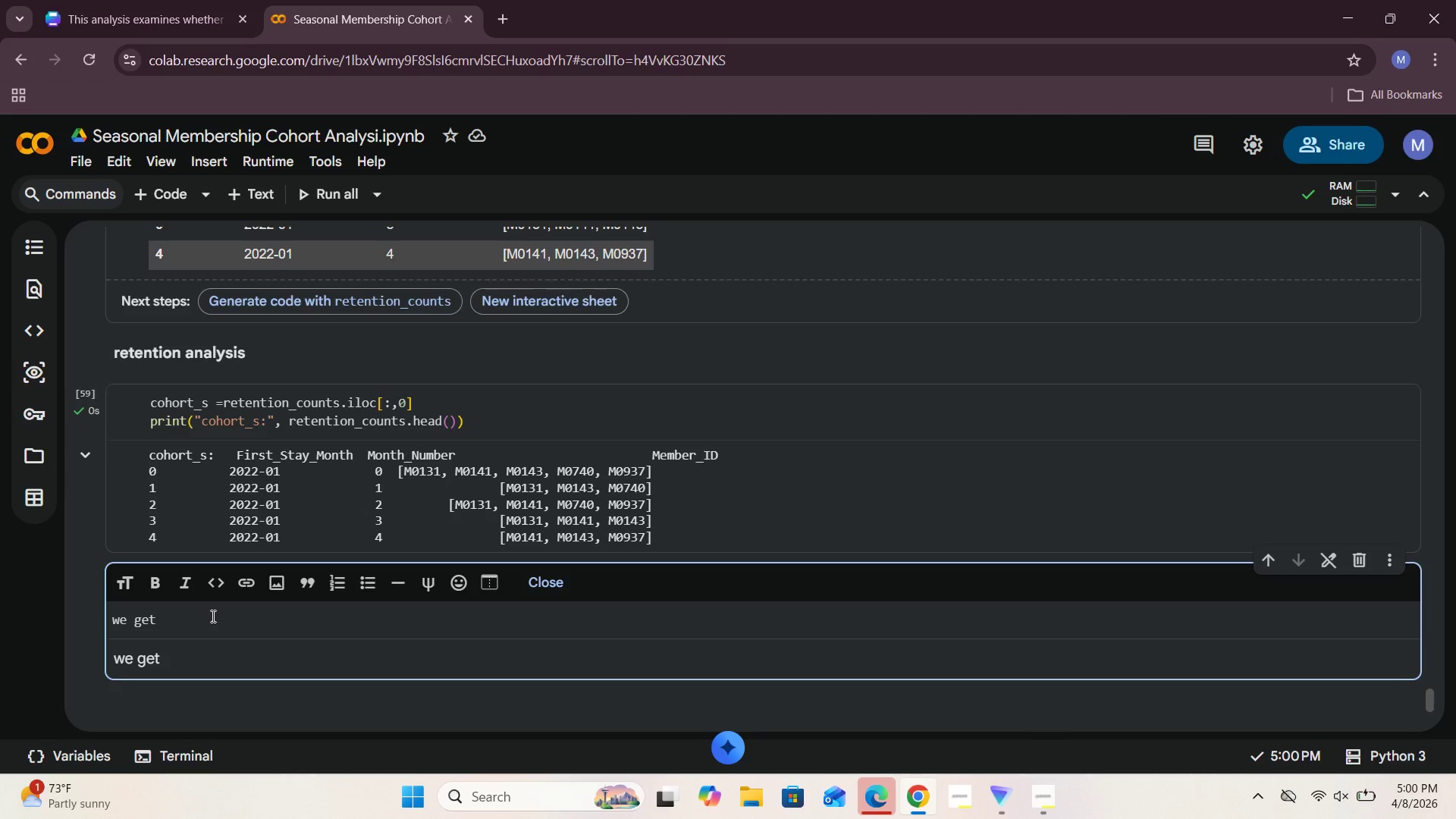 
key(Backspace)
 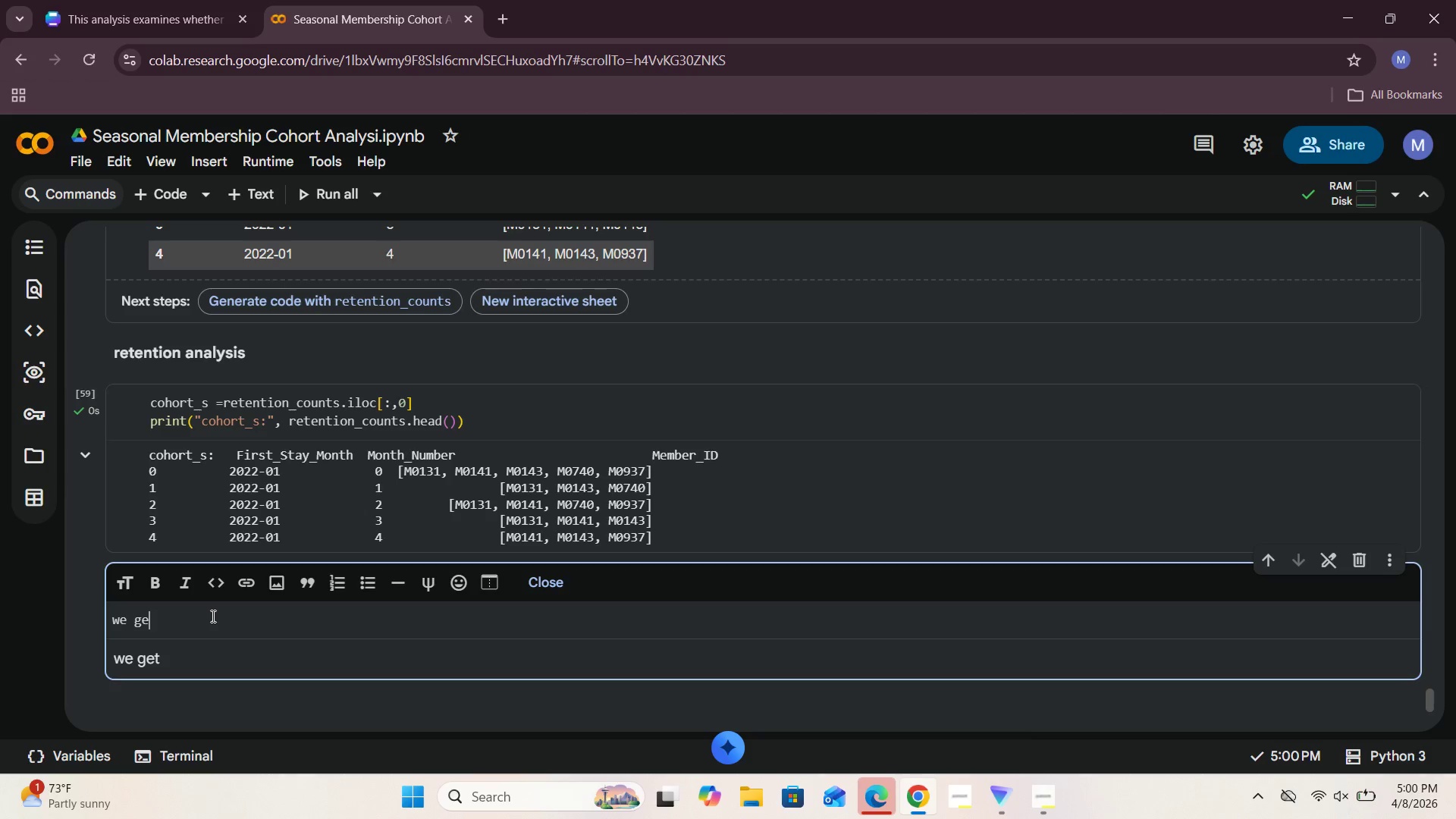 
key(Backspace)
 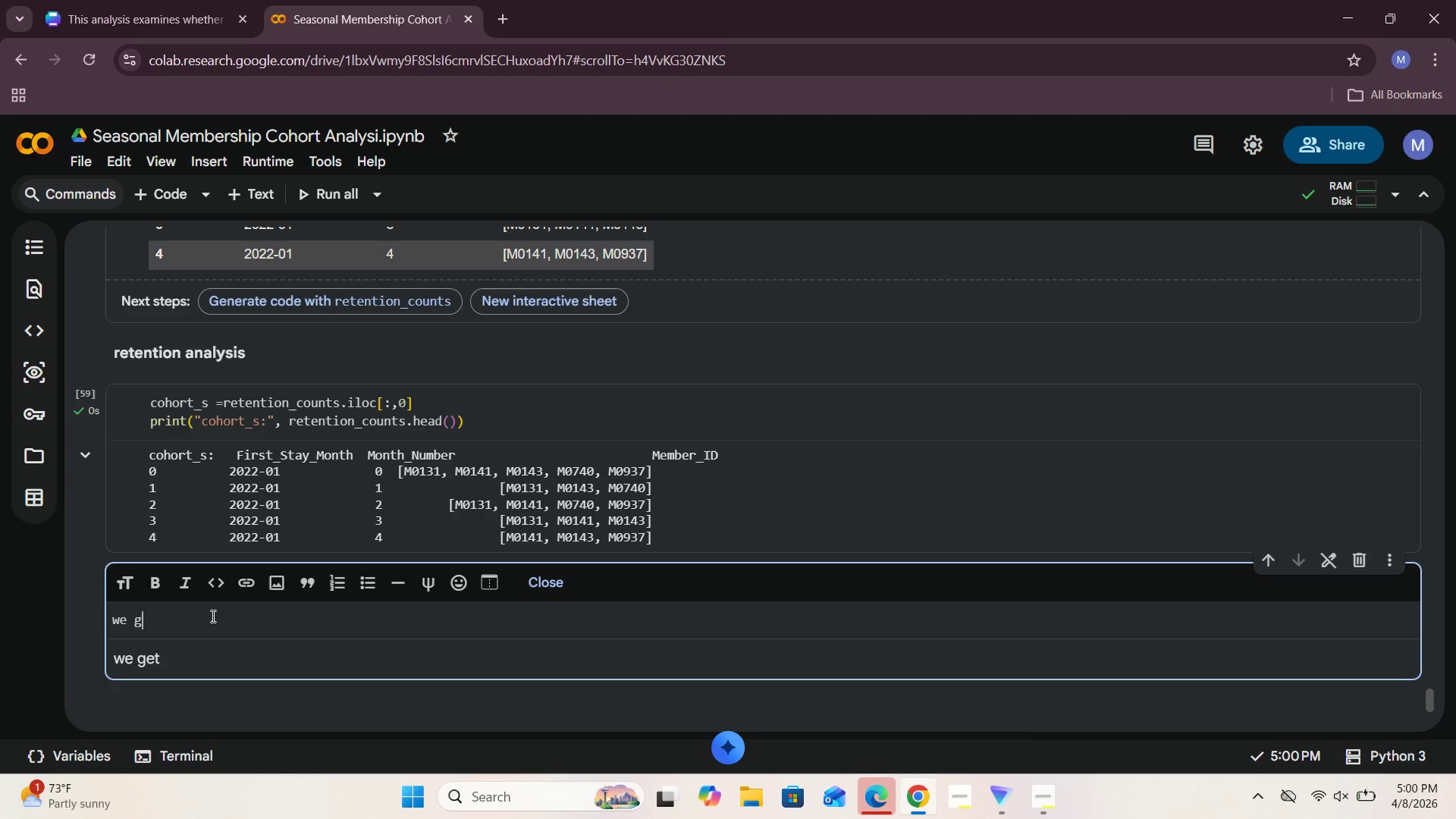 
key(Backspace)
 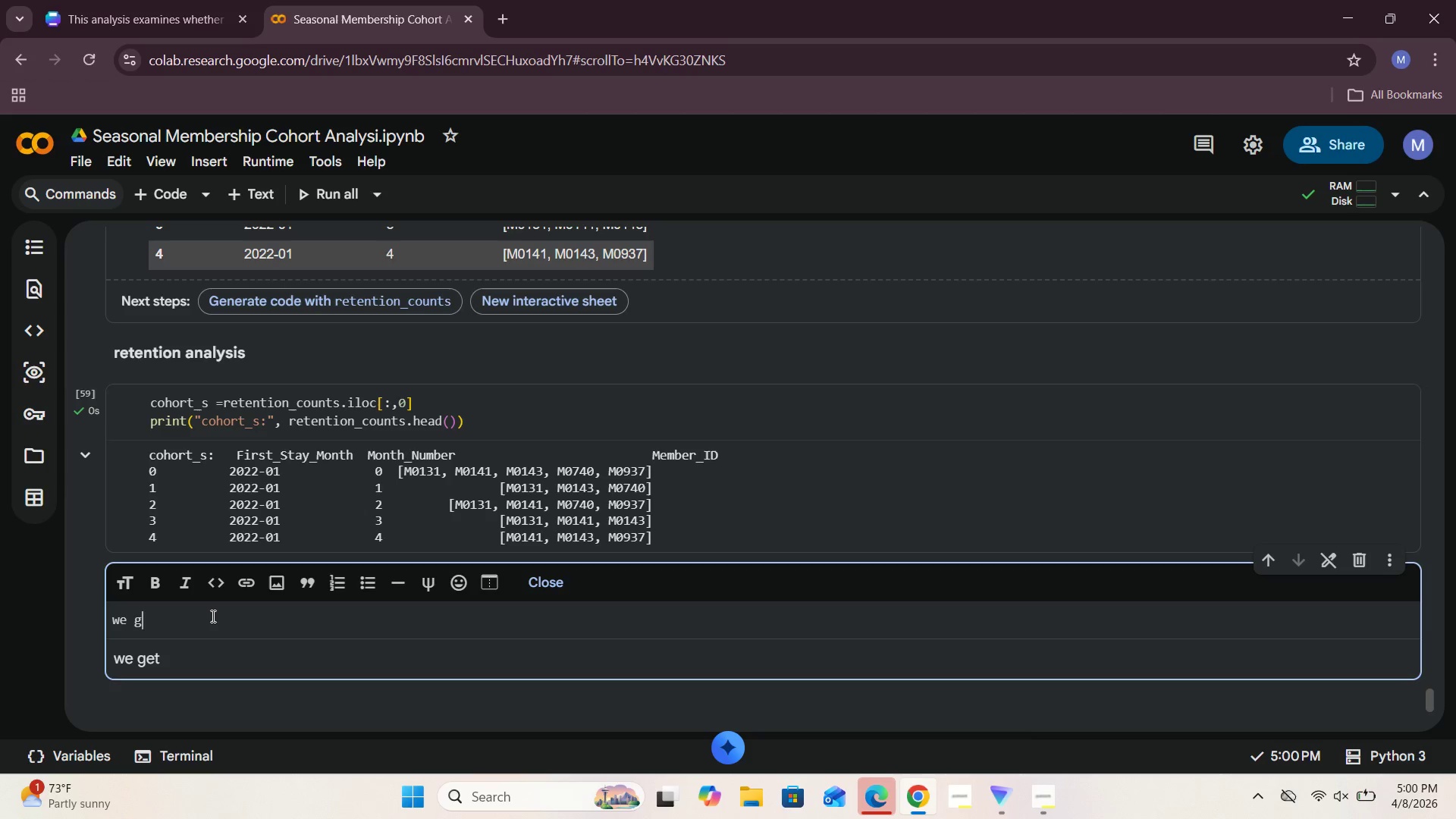 
key(Backspace)
 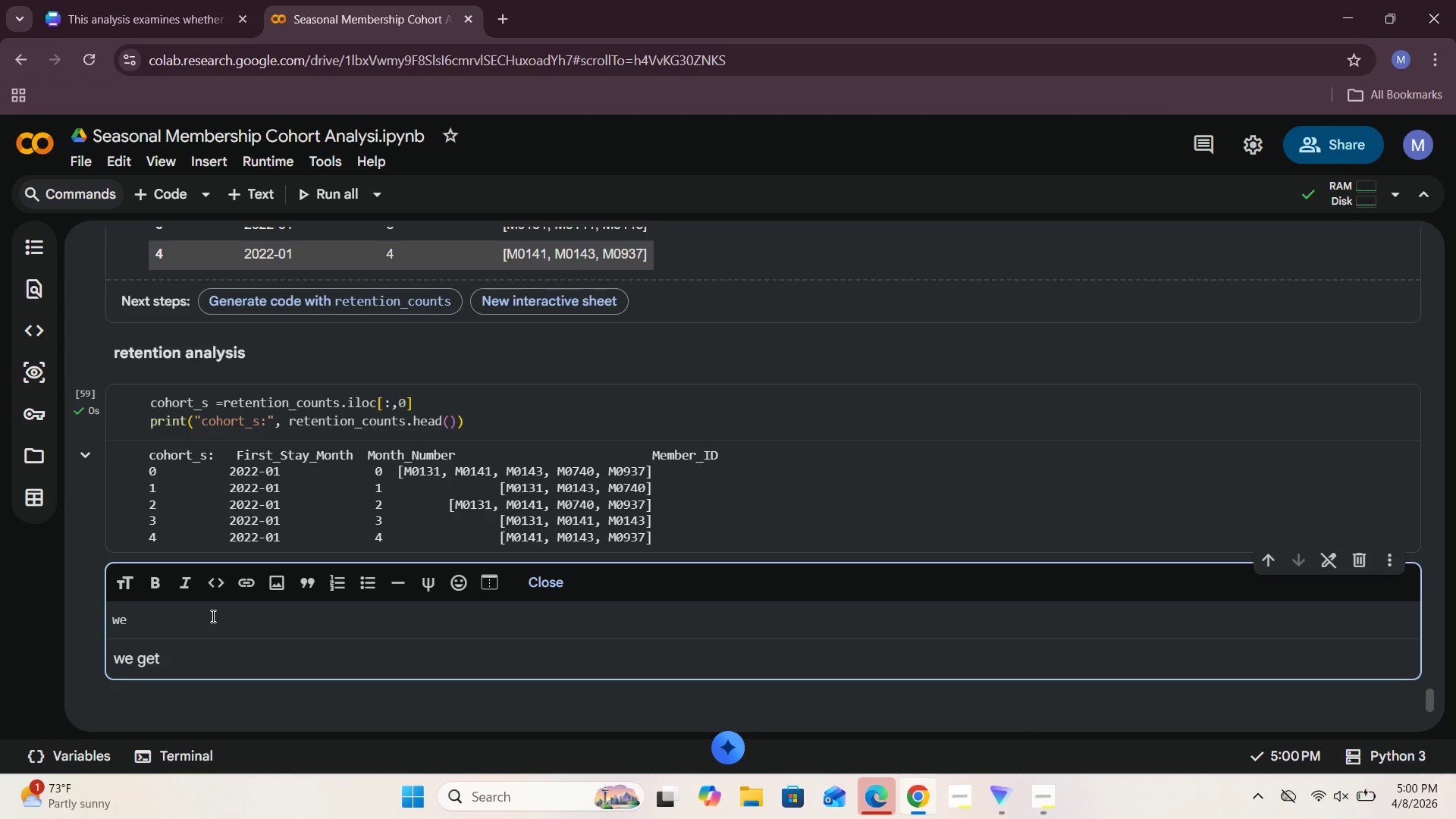 
key(Backspace)
 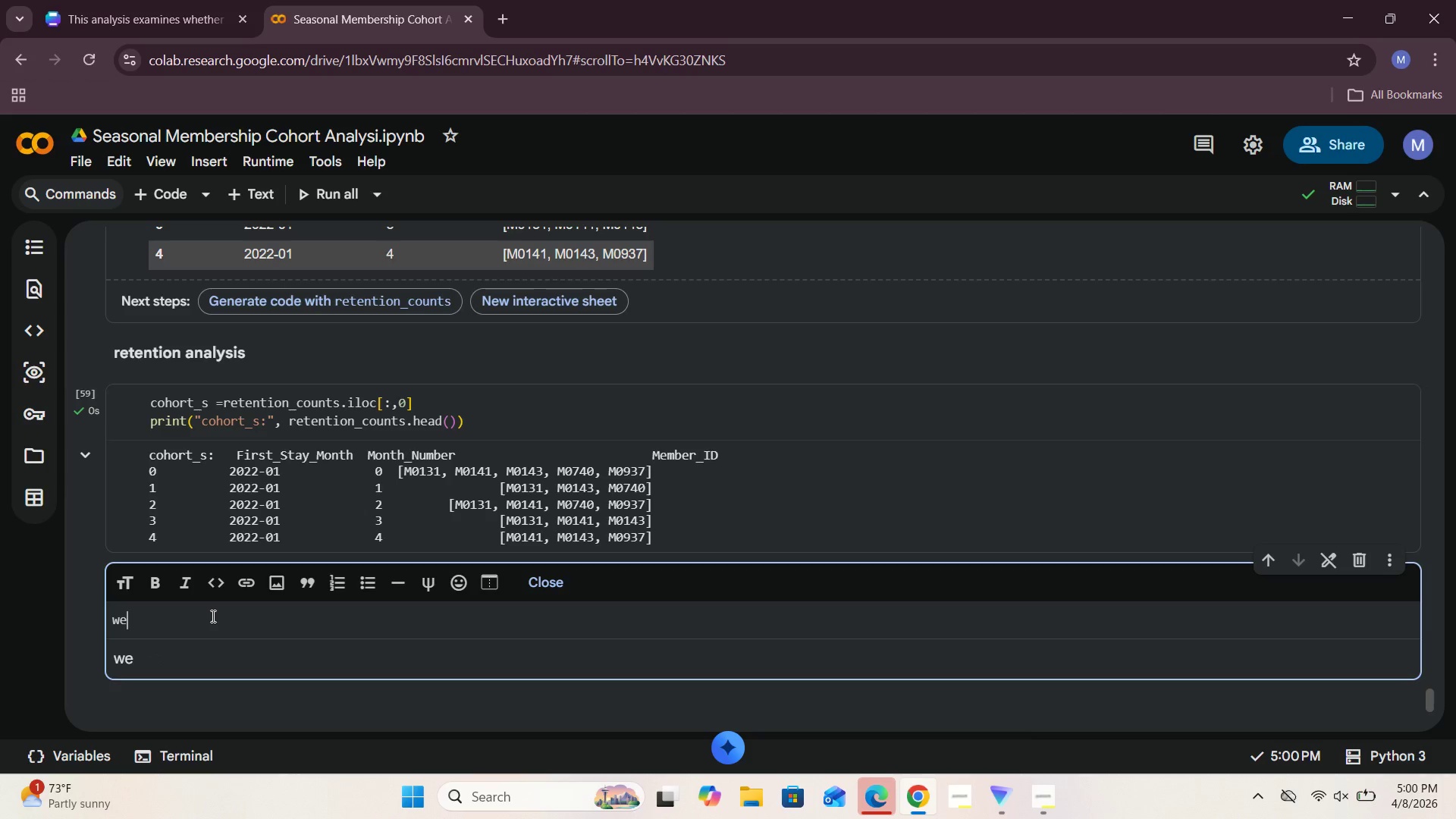 
key(Backspace)
 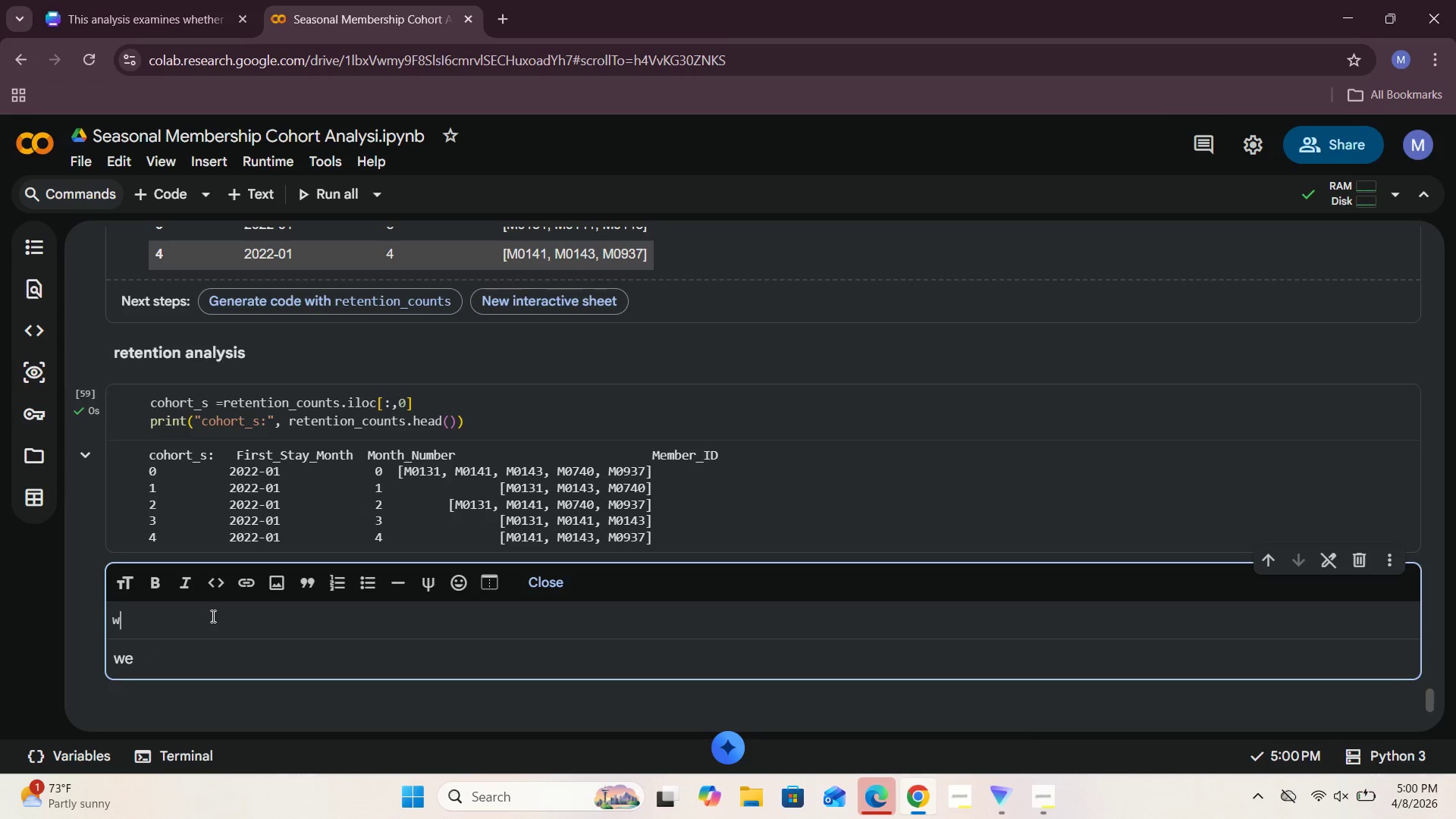 
key(Backspace)
 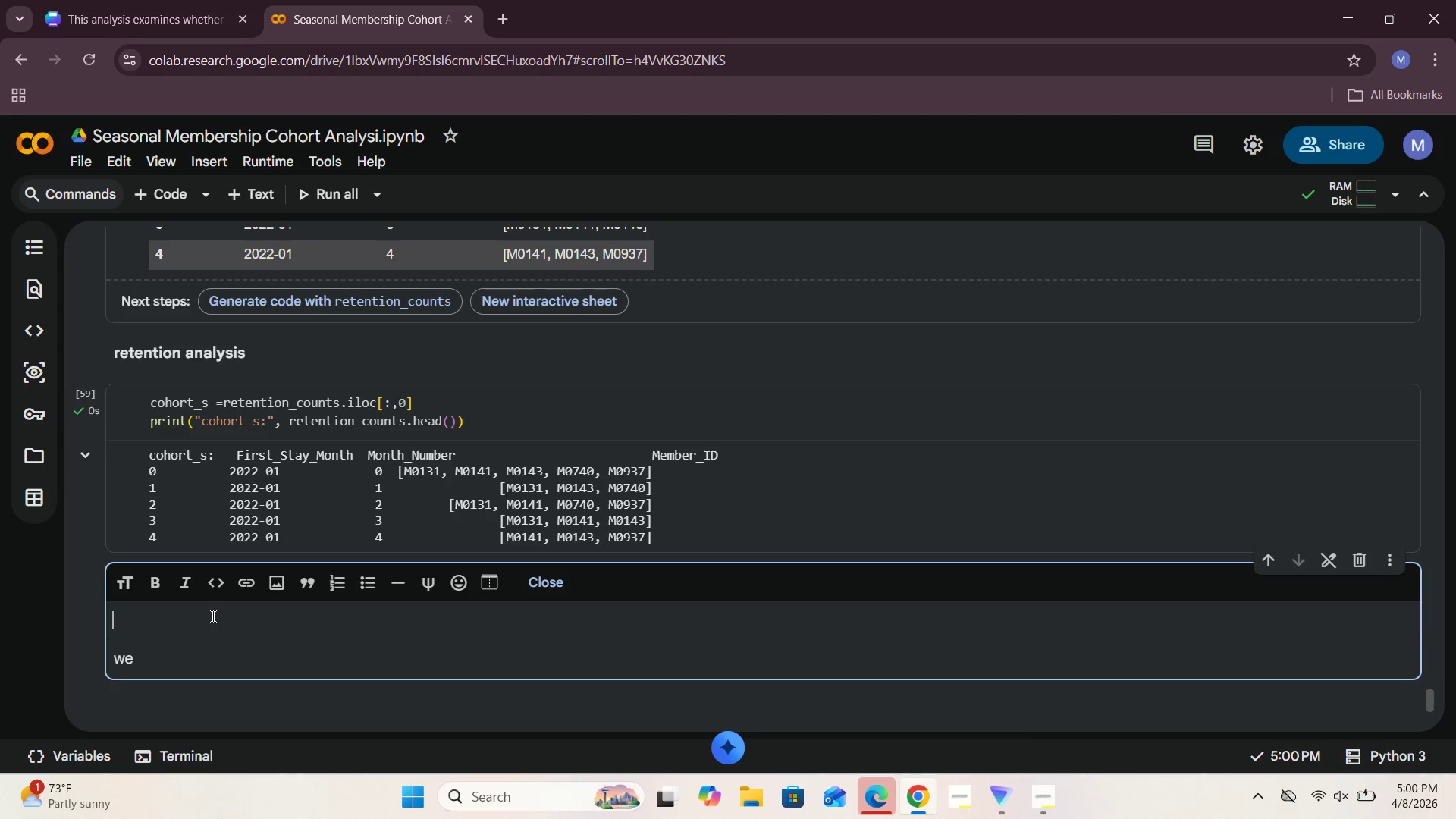 
key(Backspace)
 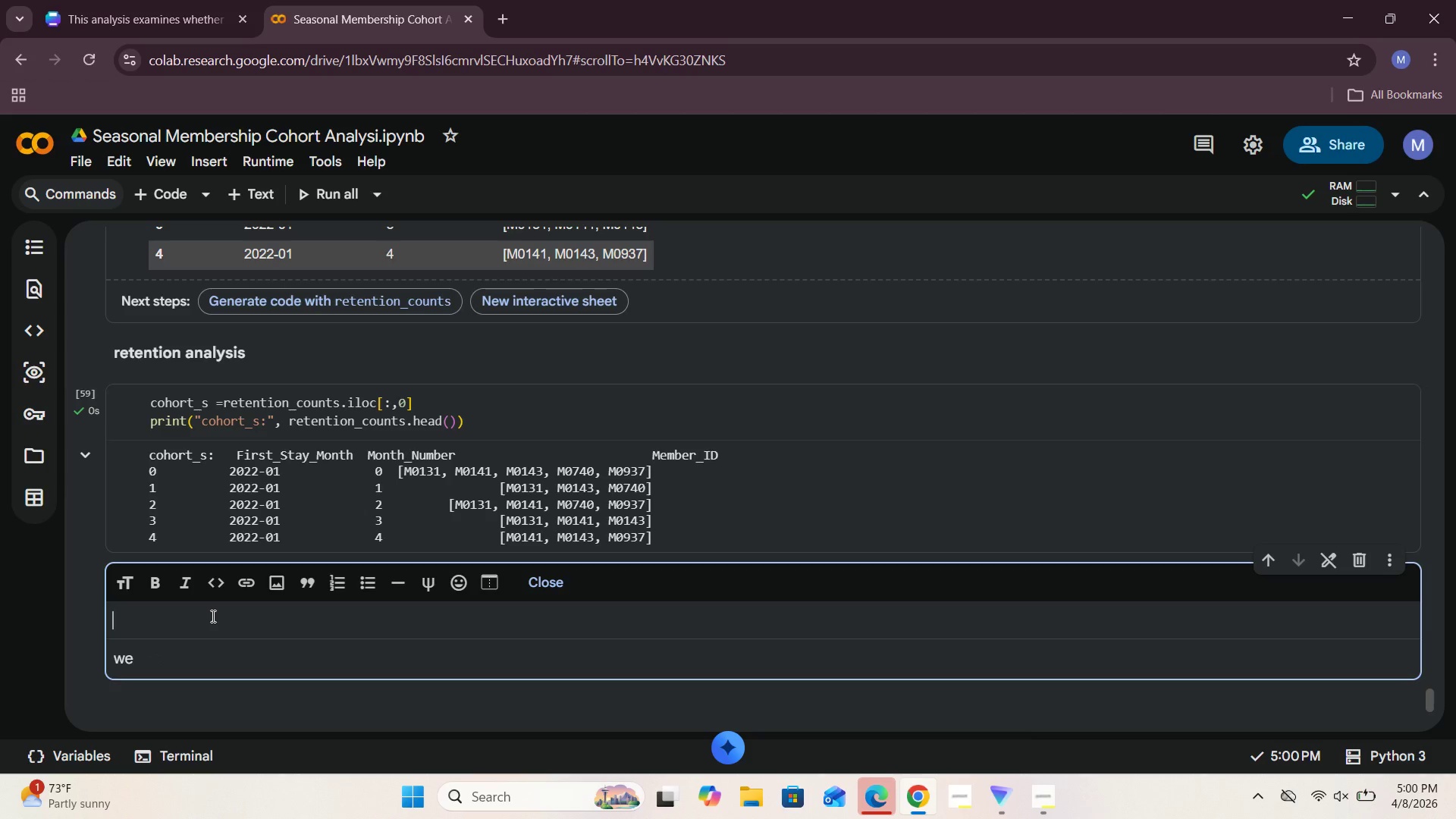 
key(Backspace)
 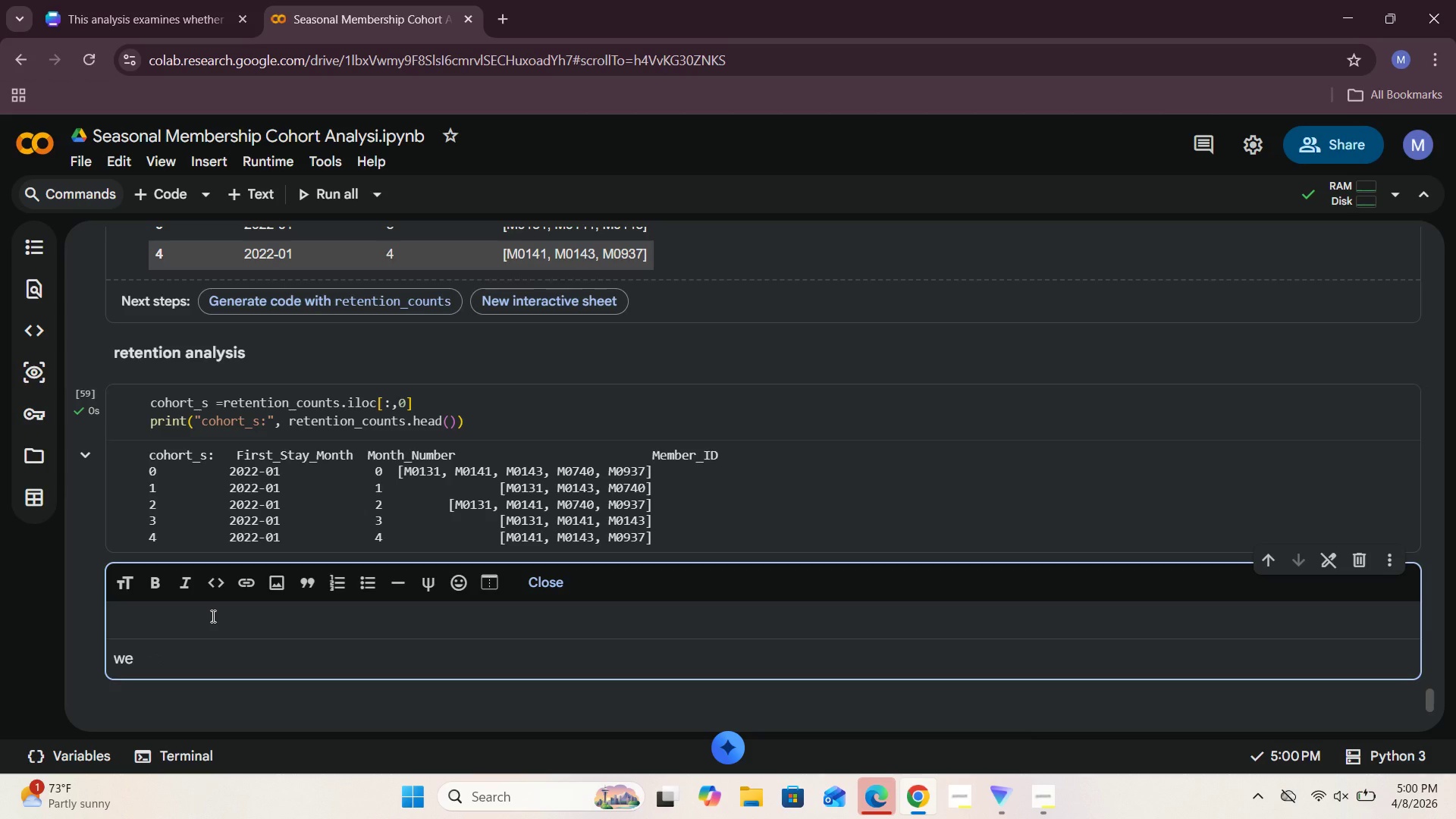 
key(Backspace)
 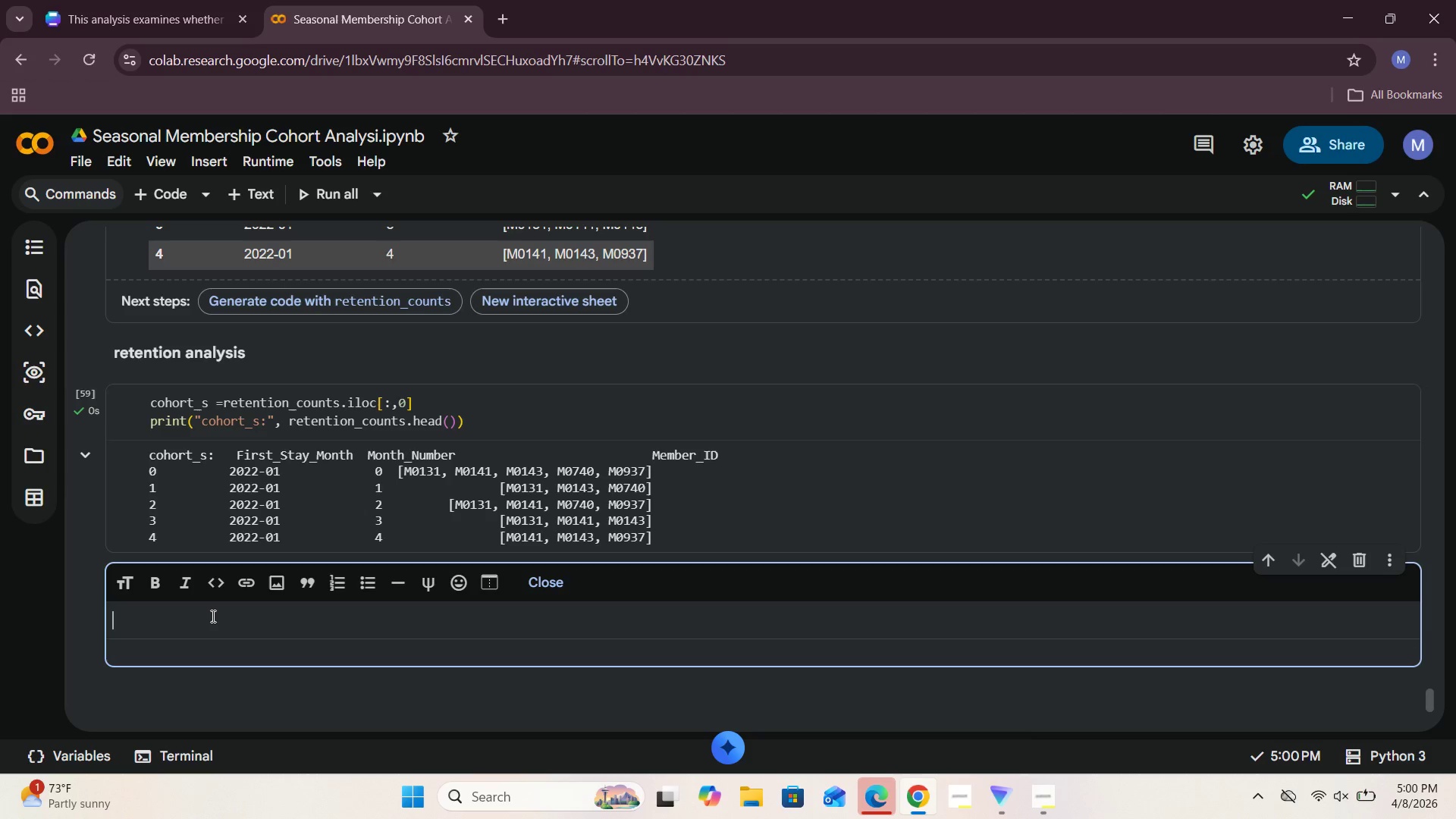 
key(Backspace)
 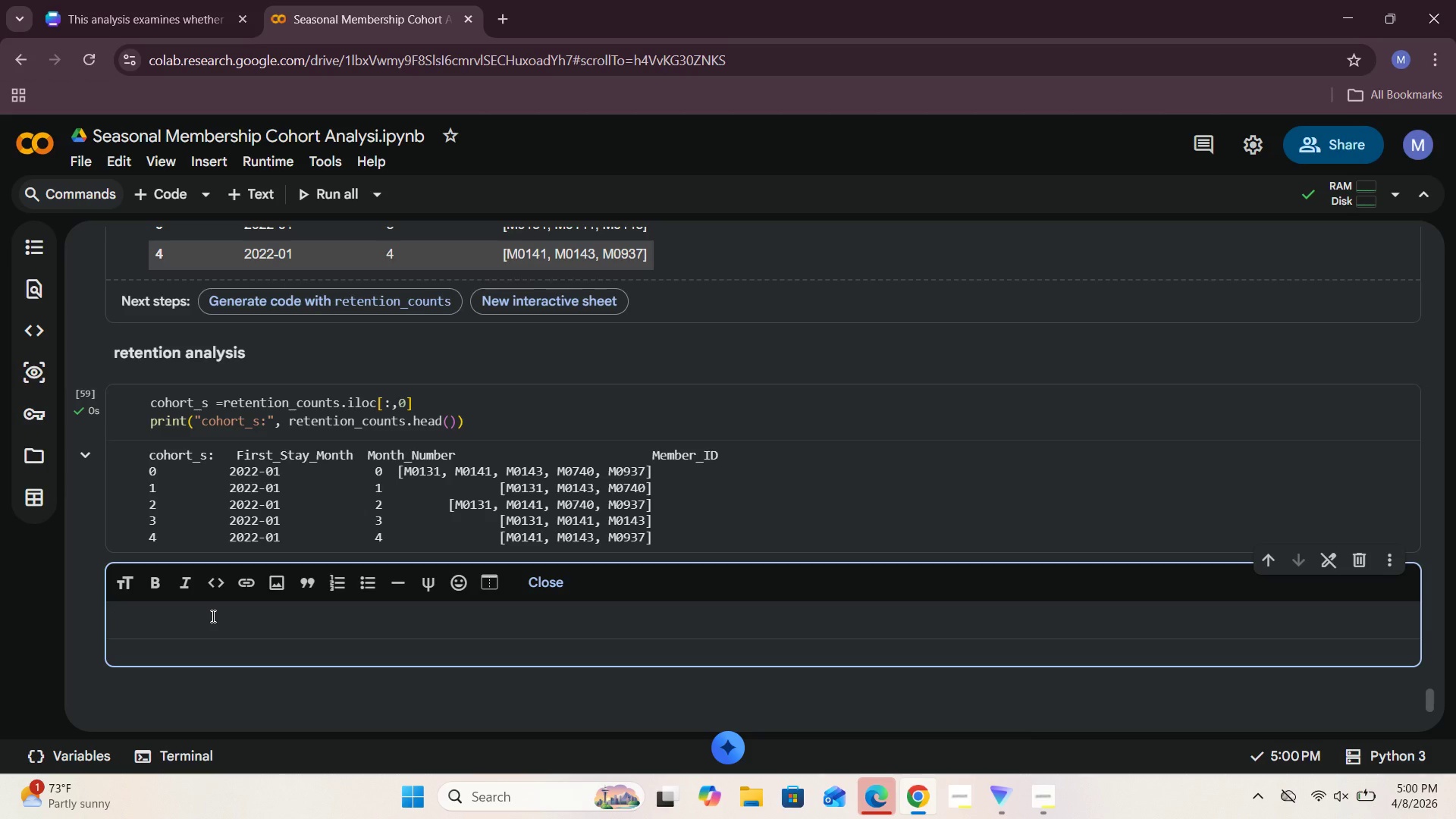 
type(Mem)
key(Backspace)
key(Backspace)
key(Backspace)
type(we get a list of member )
key(Backspace)
type(_id and their corresponf)
key(Backspace)
type(dg elapsed Month_Number and also their First_Stay_Month)
 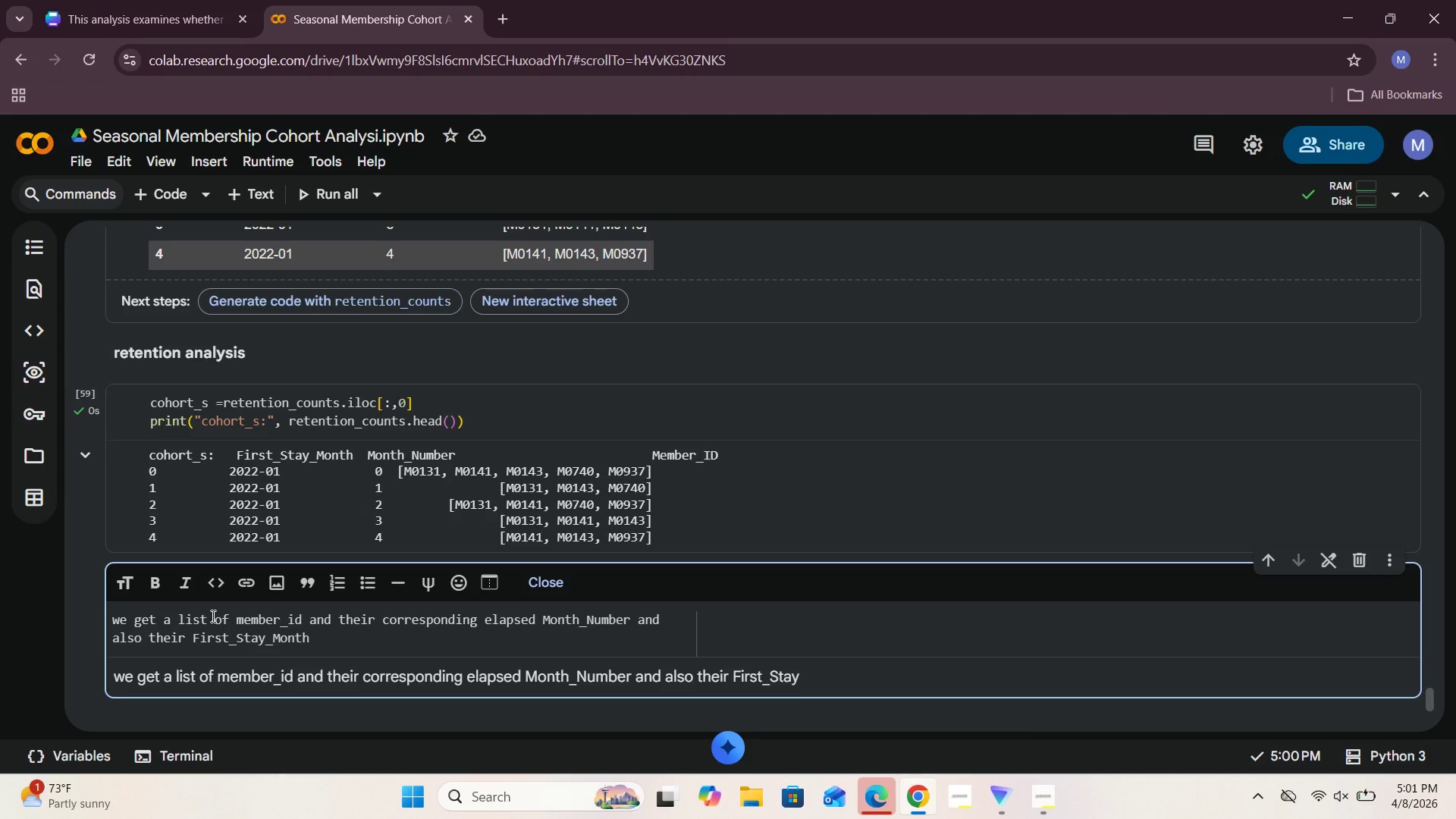 
left_click([567, 574])
 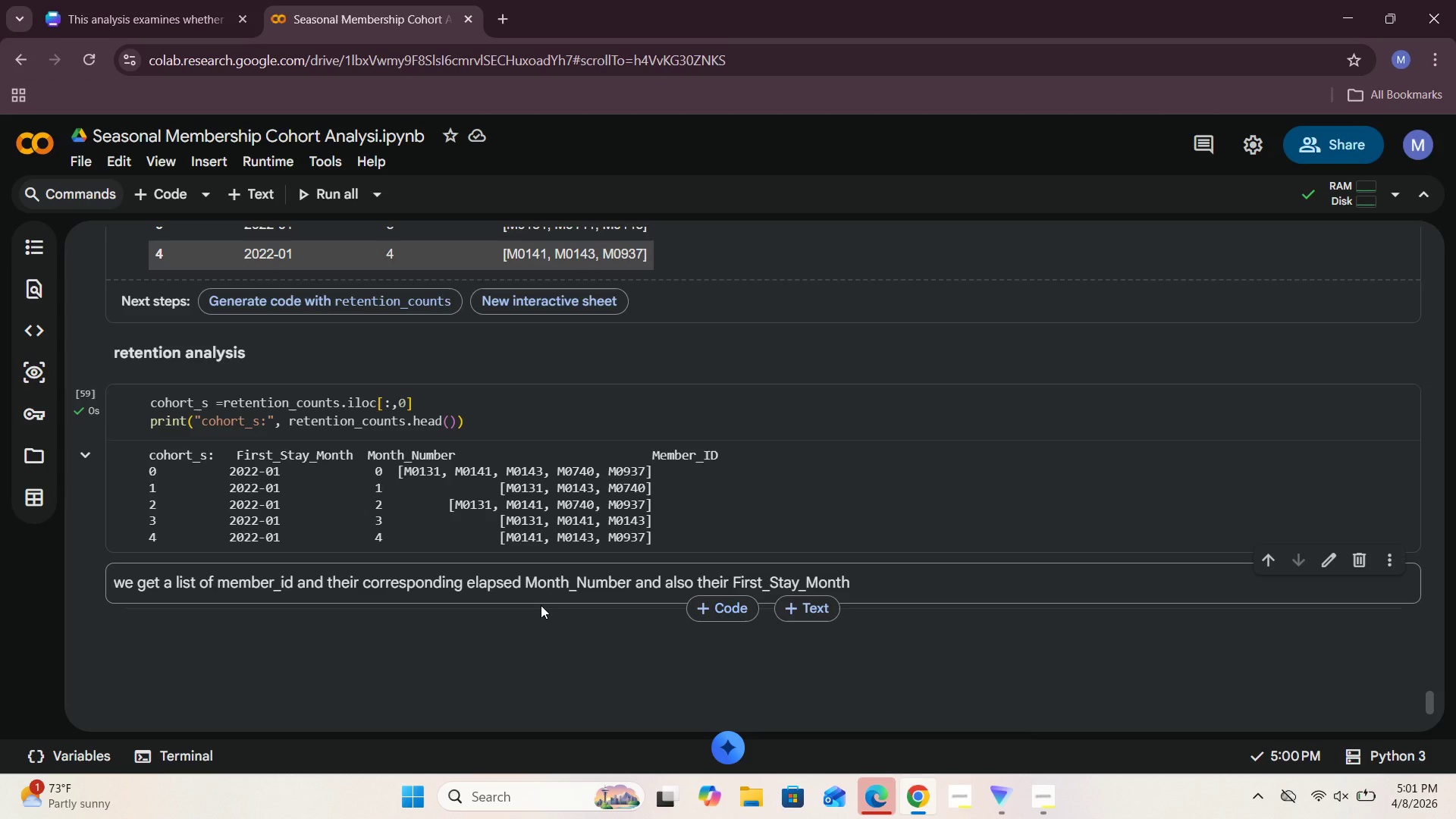 
wait(14.08)
 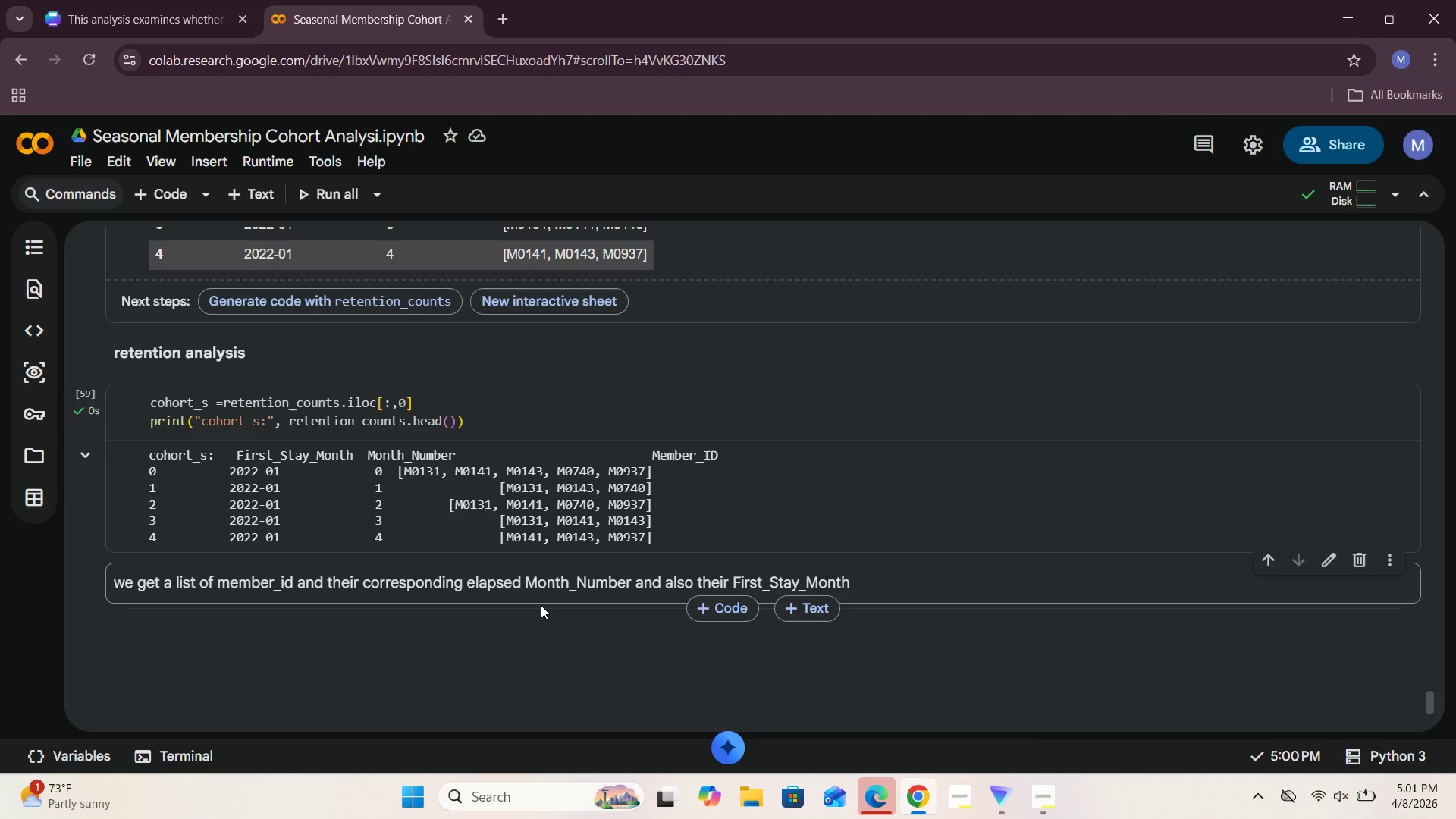 
left_click([168, 191])
 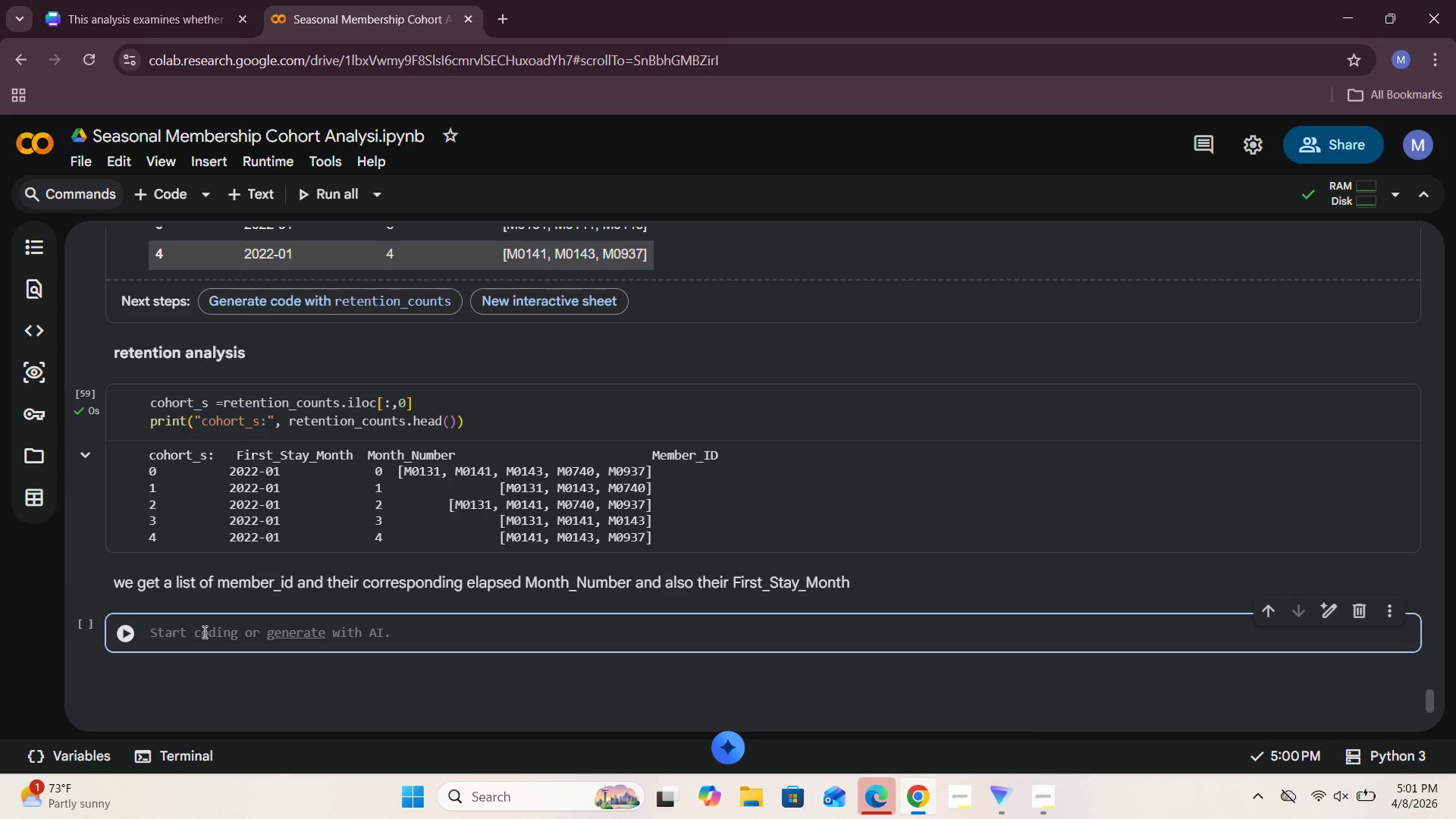 
left_click([202, 631])
 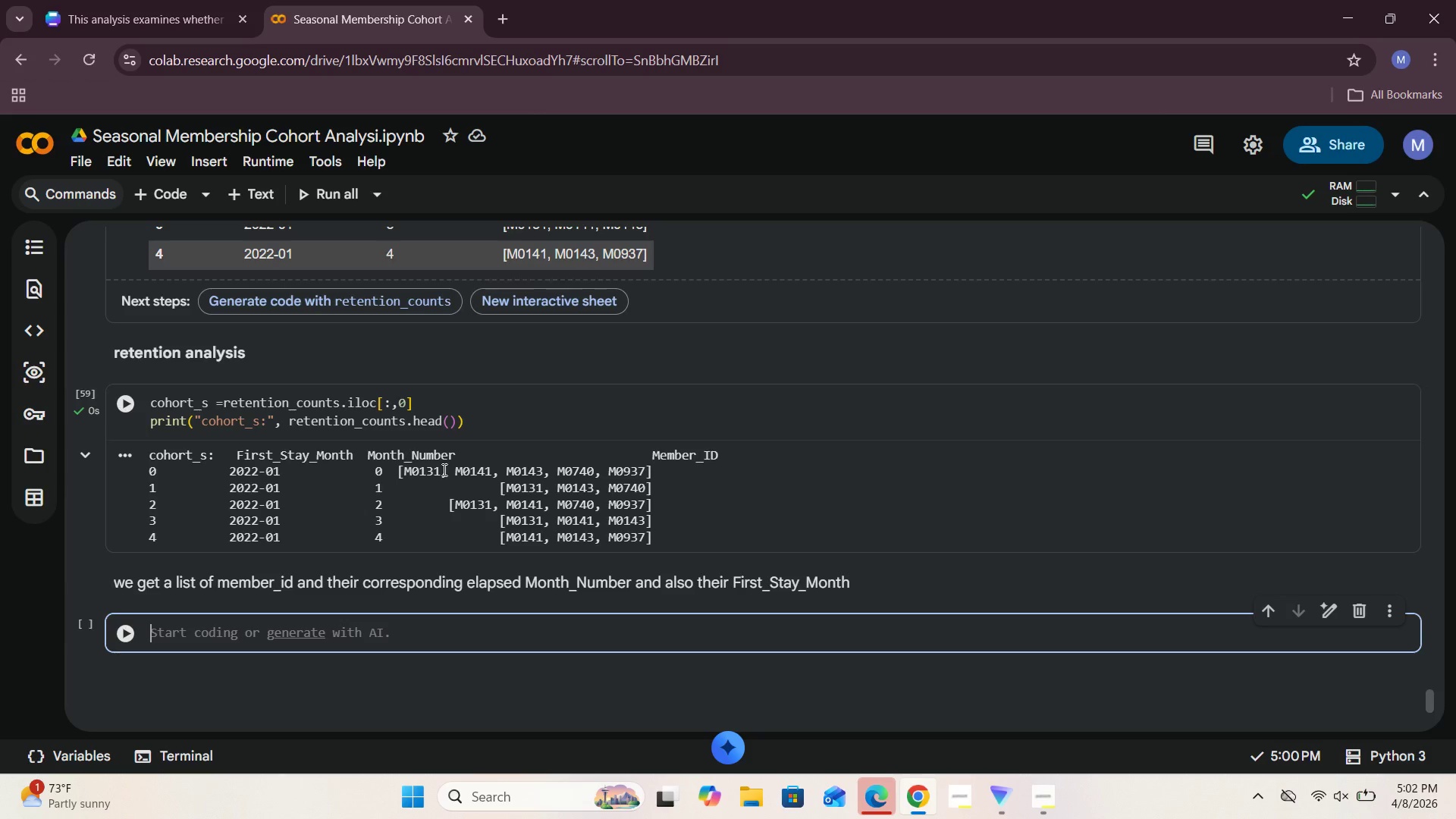 
wait(31.09)
 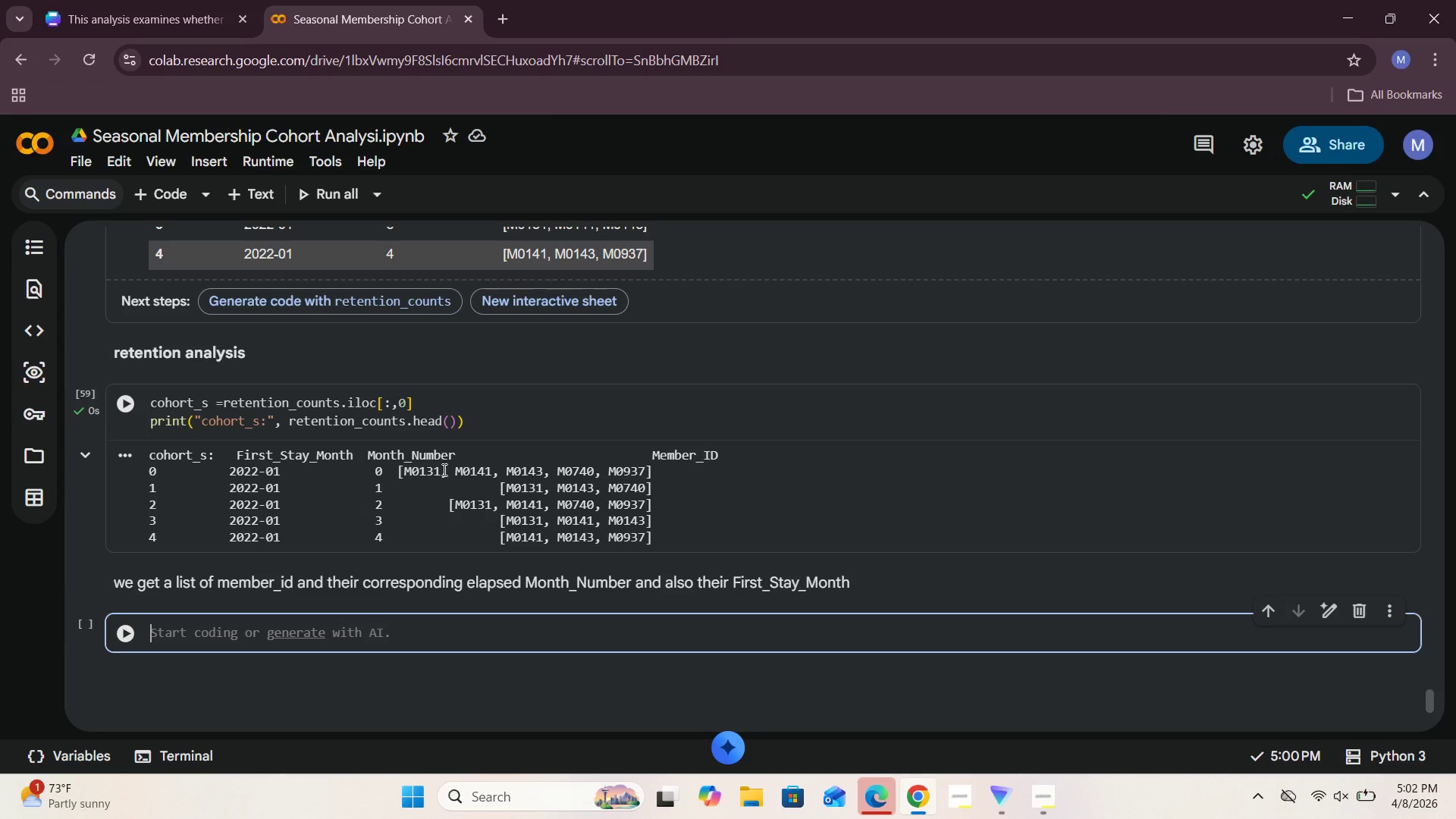 
left_click([228, 635])
 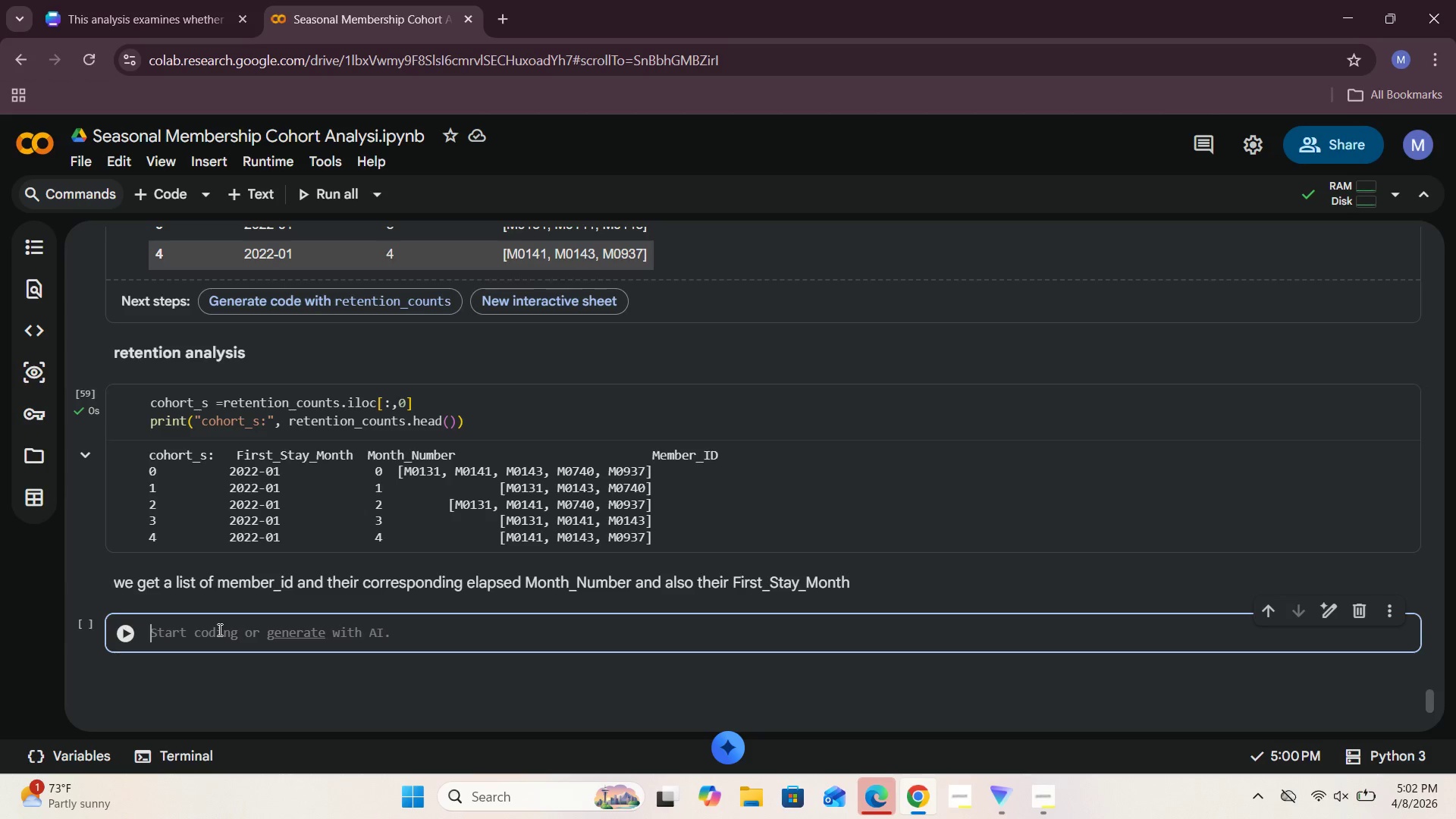 
wait(9.16)
 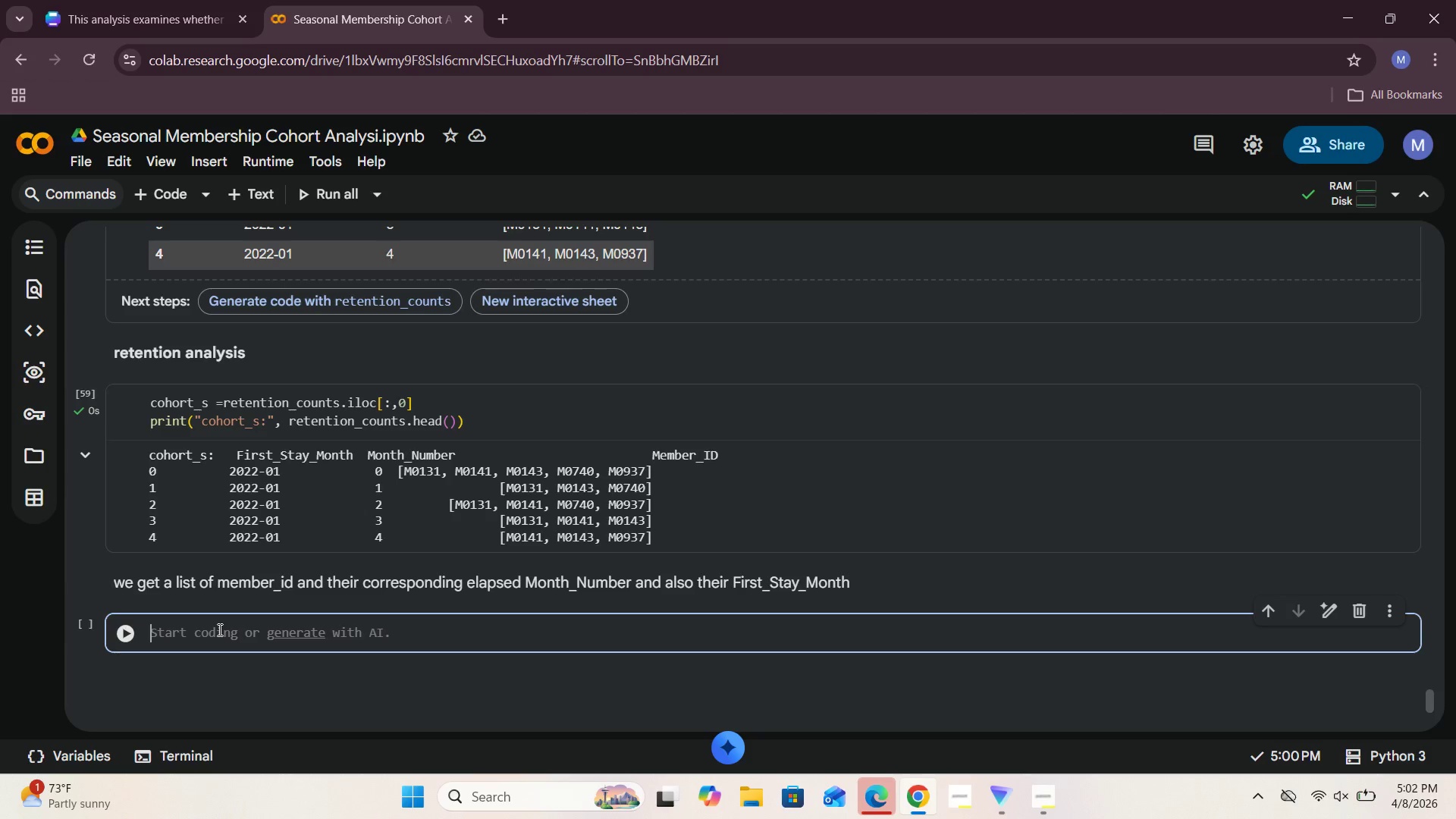 
type(retet)
 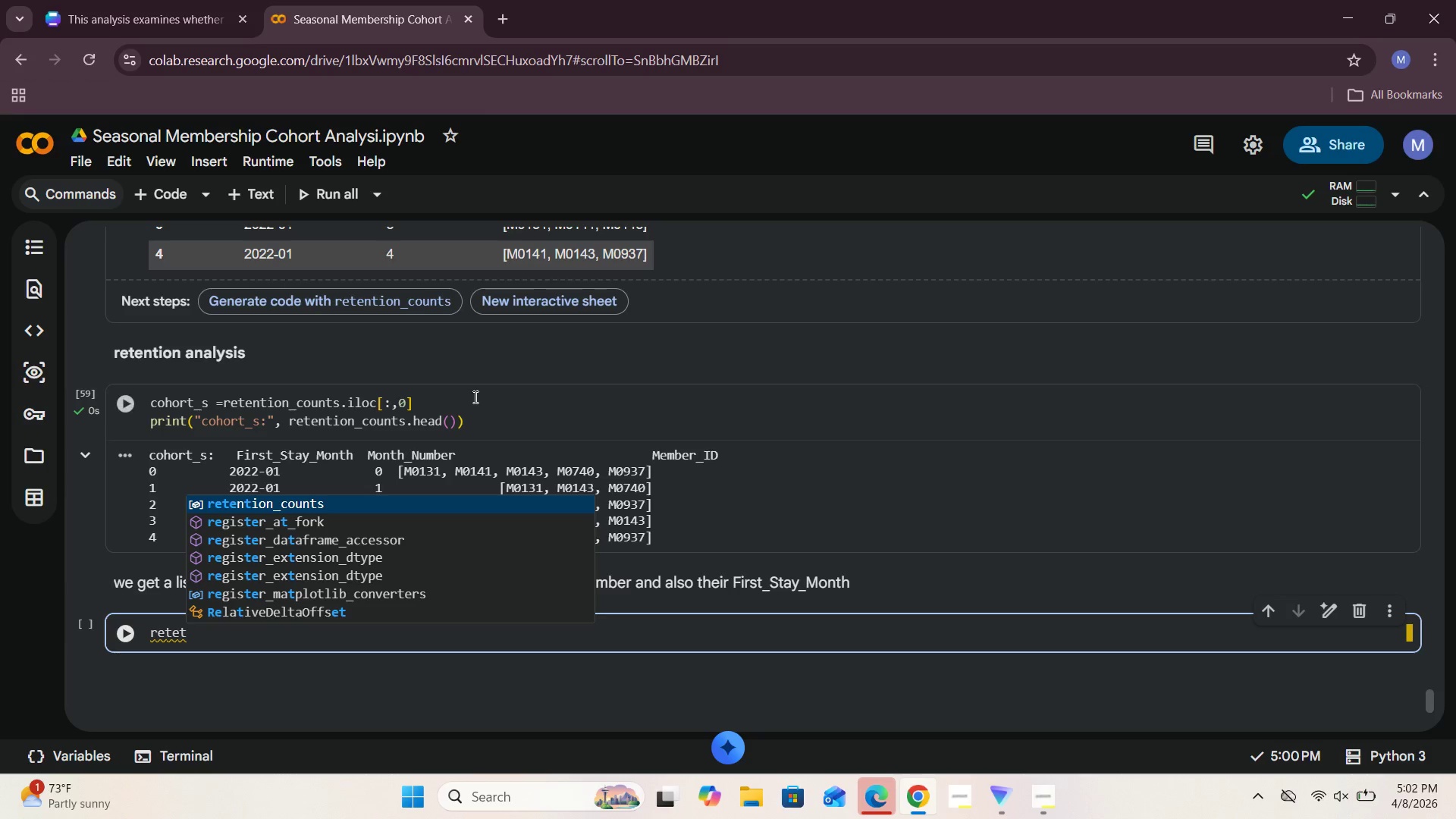 
left_click([357, 500])
 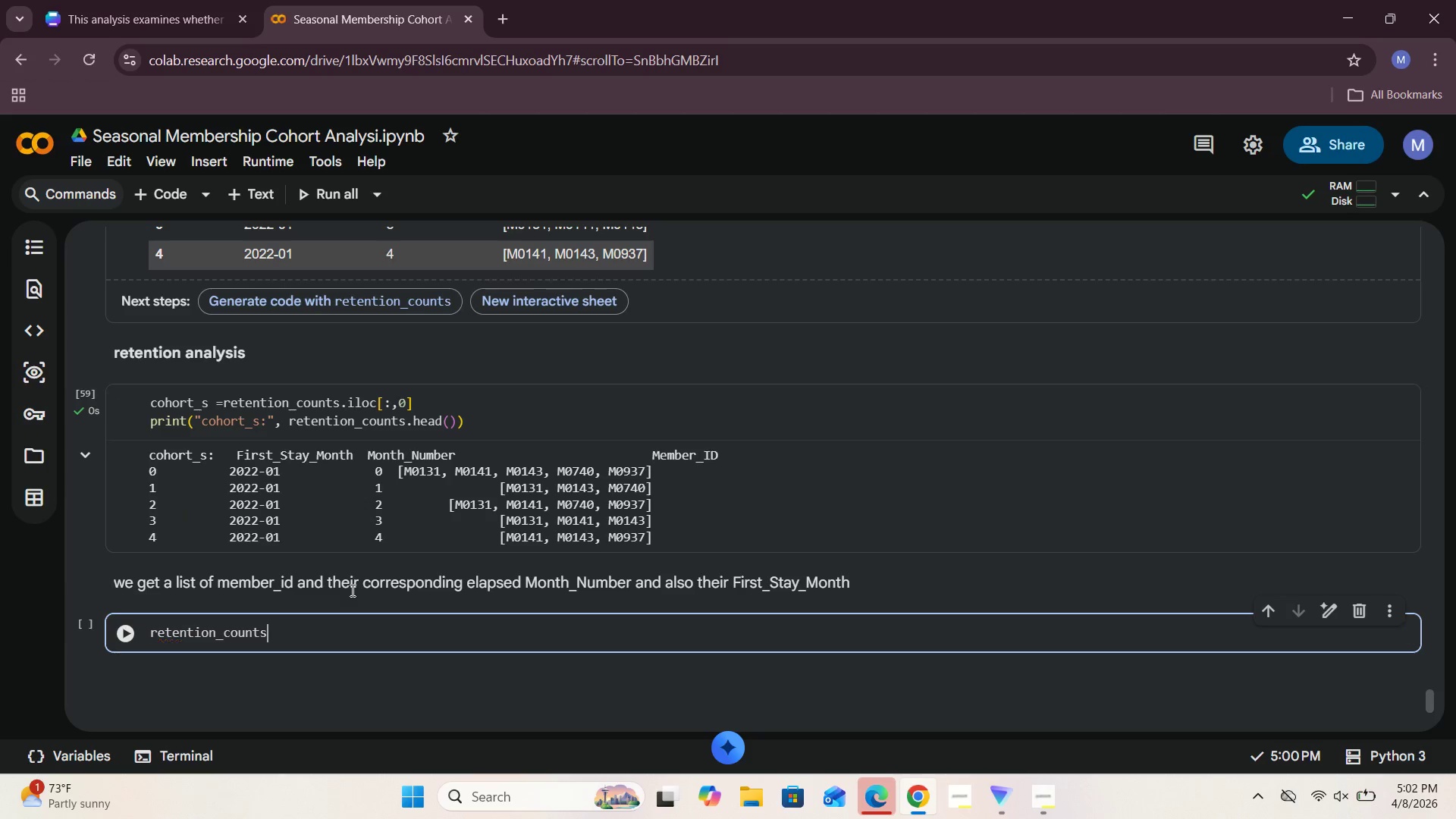 
type( = (["First)
 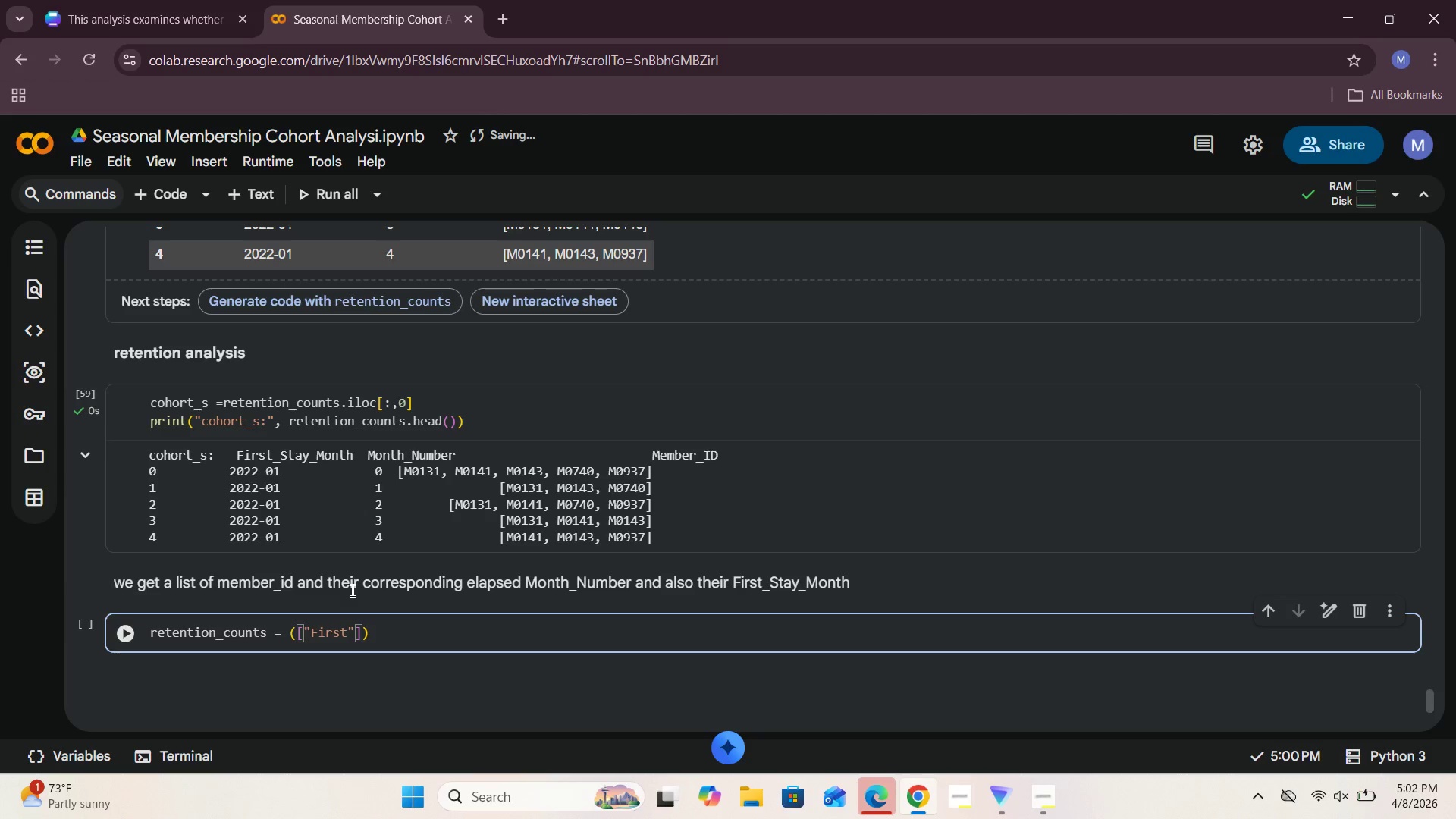 
left_click_drag(start_coordinate=[354, 456], to_coordinate=[237, 460])
 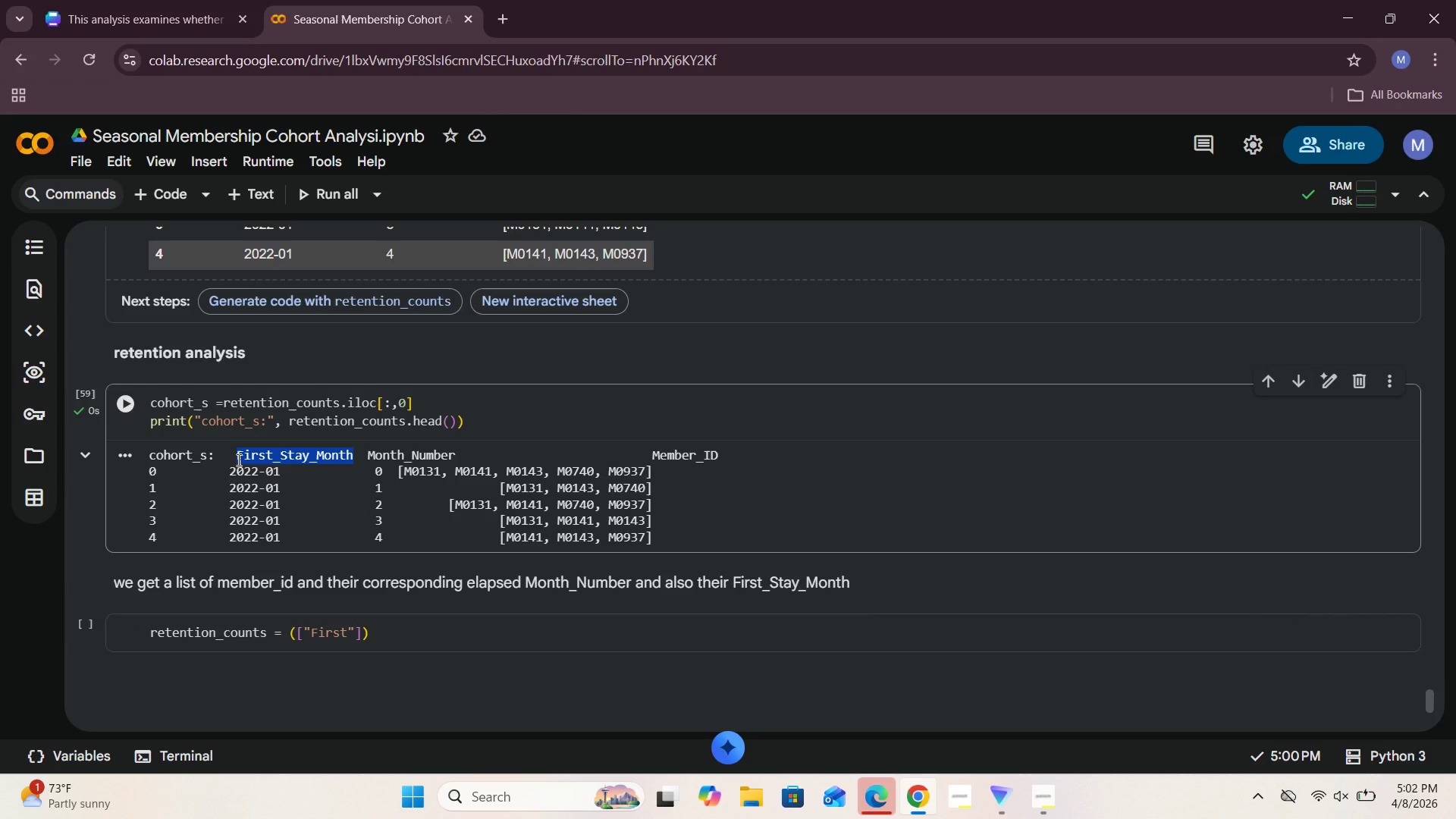 
key(Control+C)
 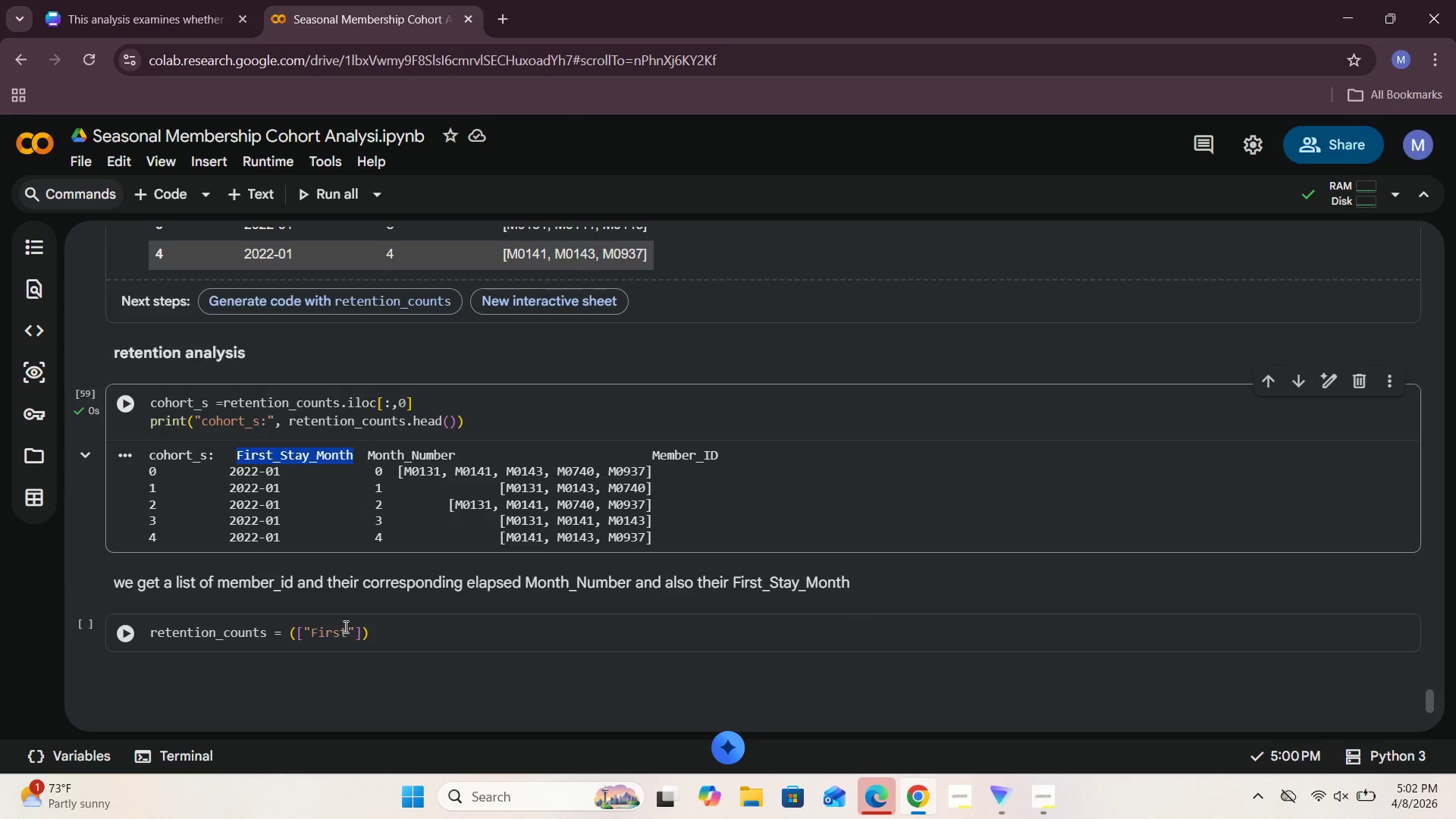 
left_click_drag(start_coordinate=[345, 629], to_coordinate=[309, 630])
 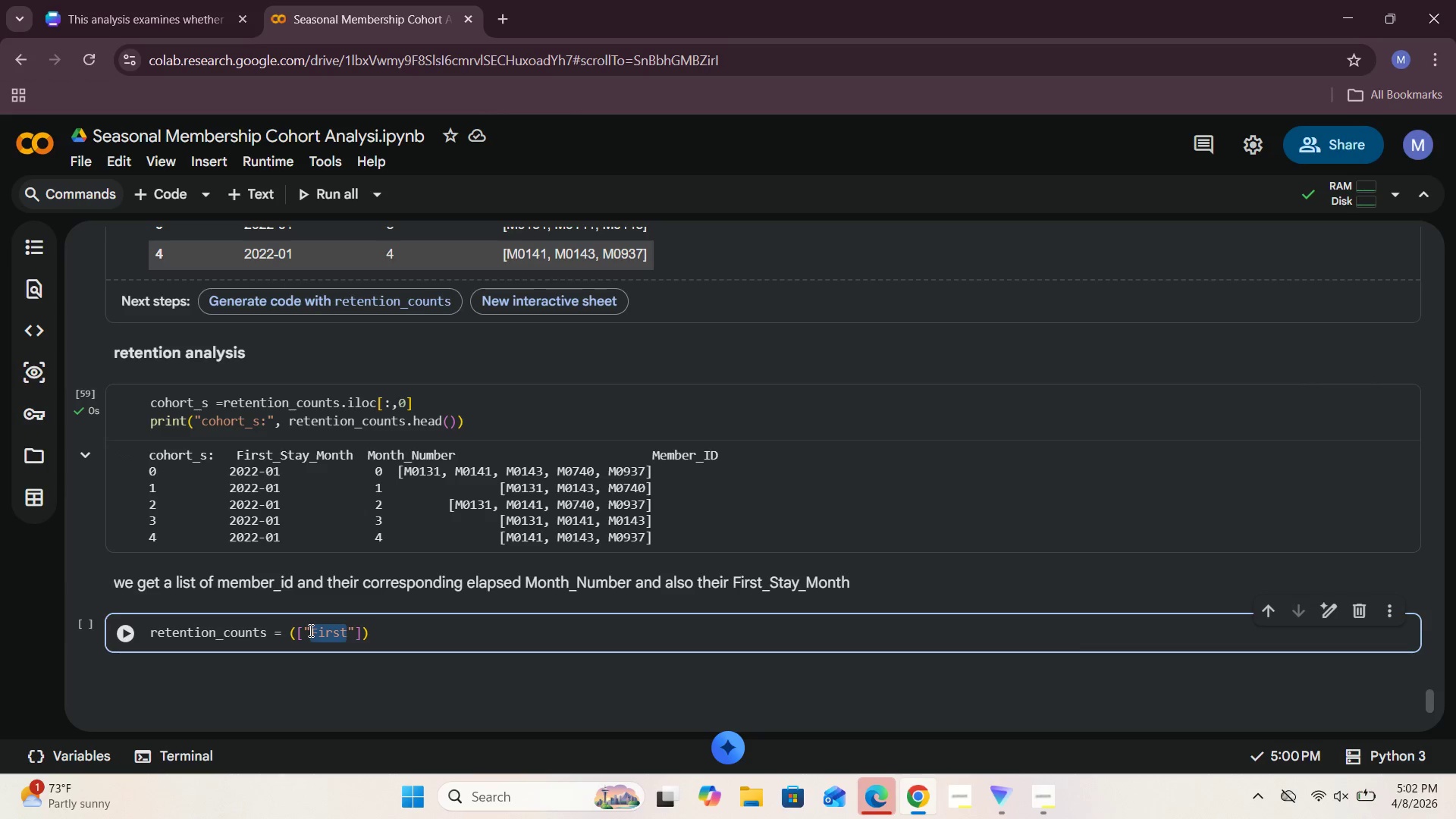 
key(Control+V)
 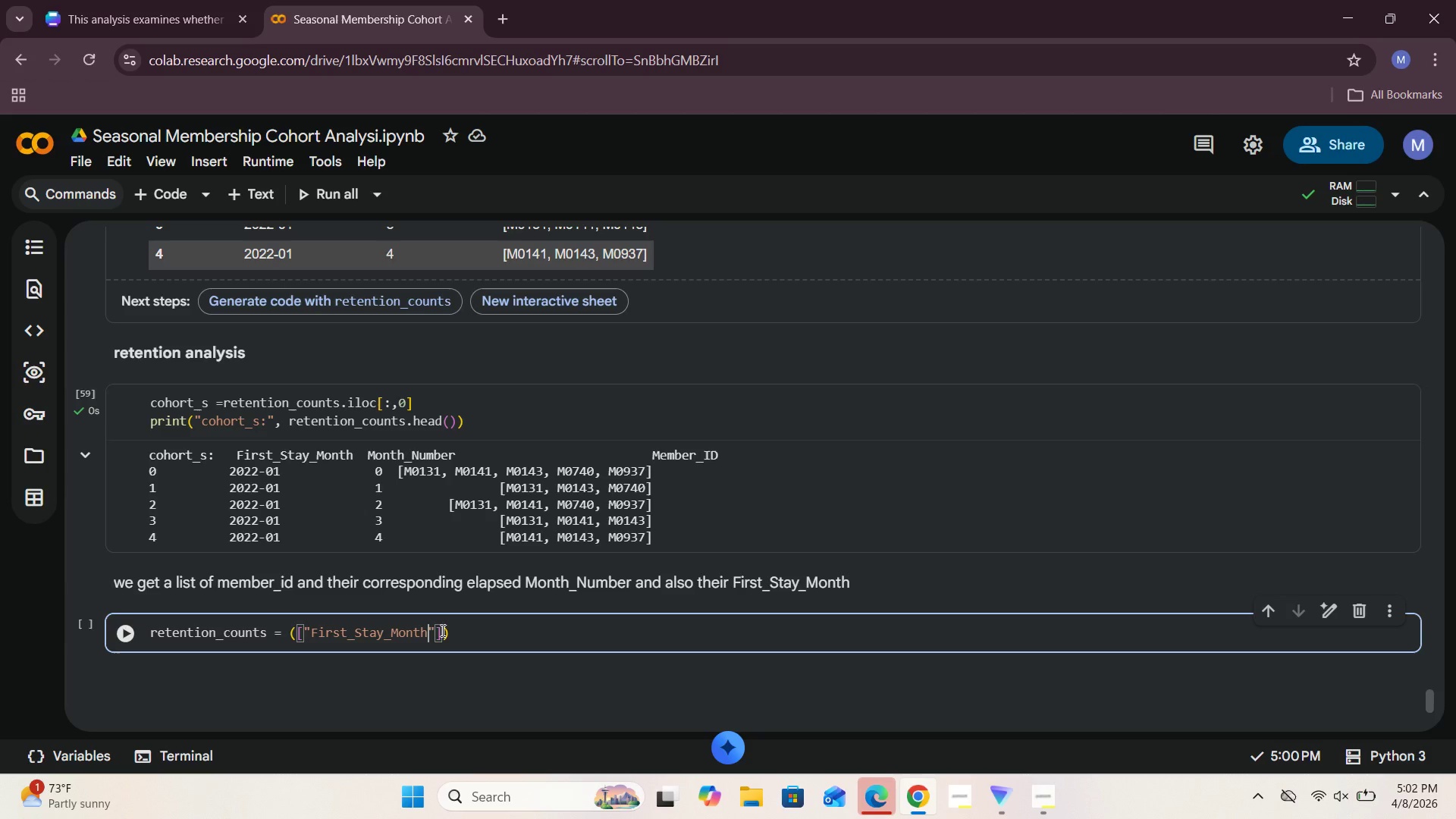 
left_click([437, 635])
 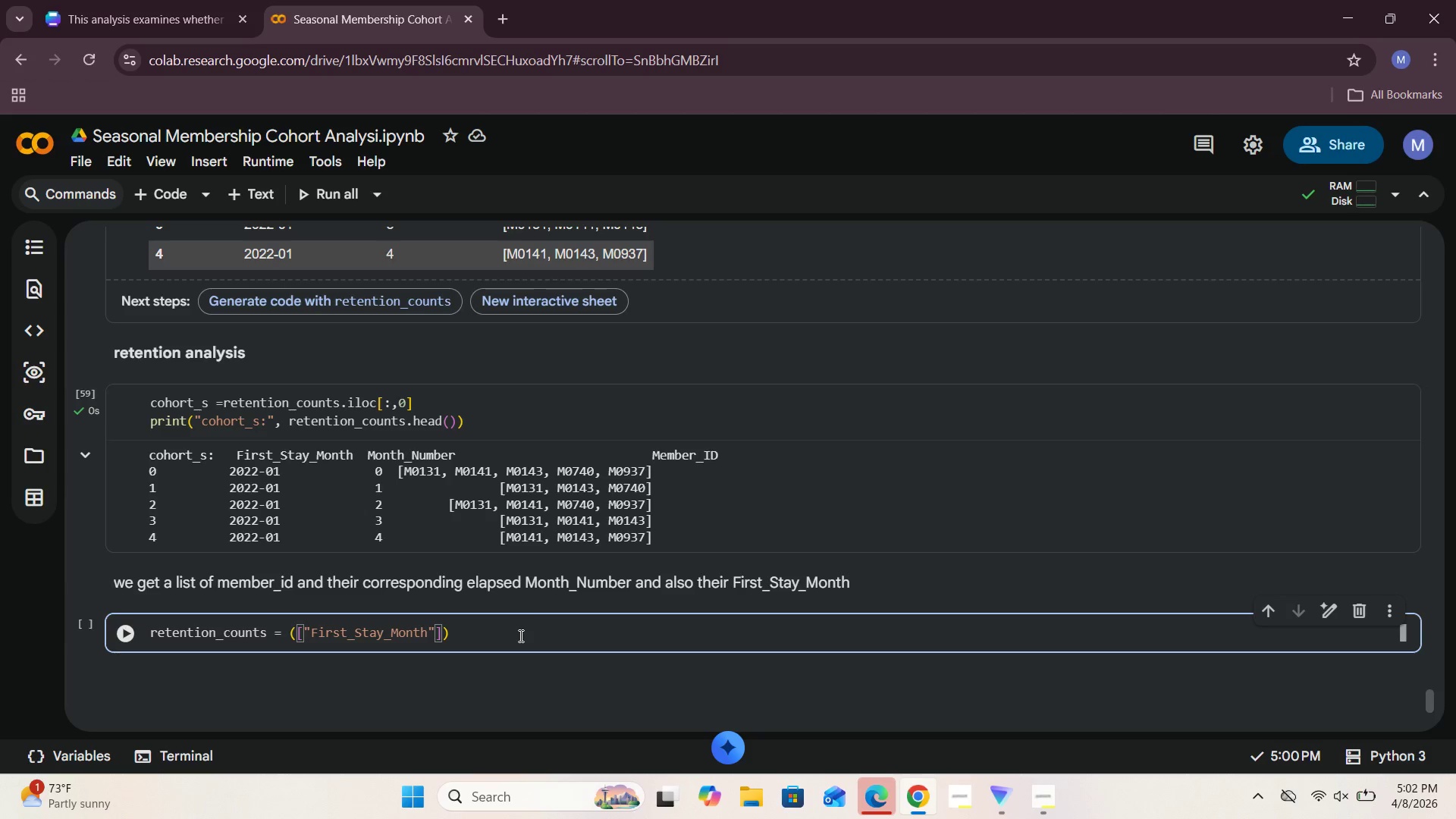 
type(, " )
key(Backspace)
type(Month_Number)
 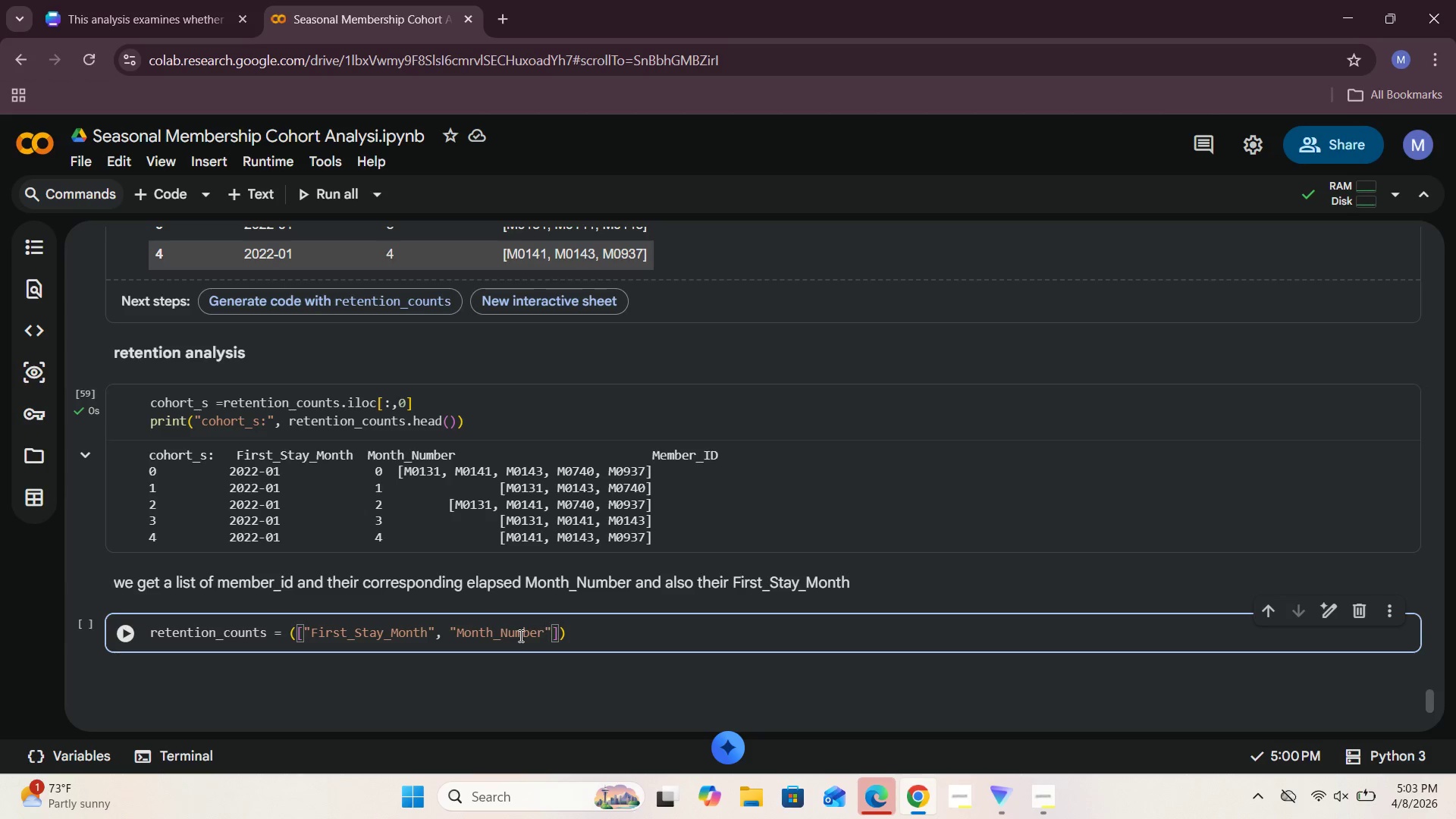 
key(ArrowRight)
 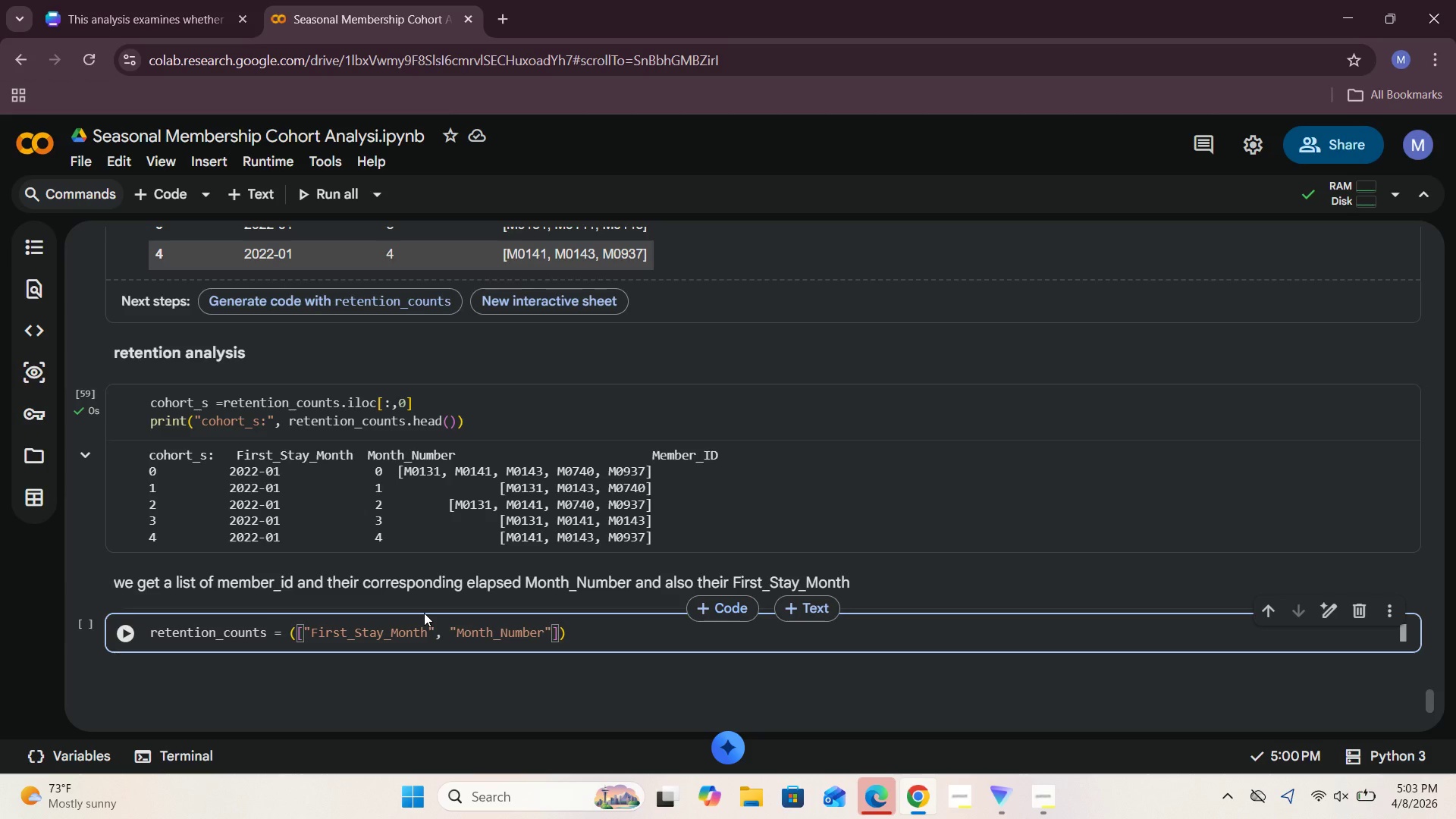 
wait(18.84)
 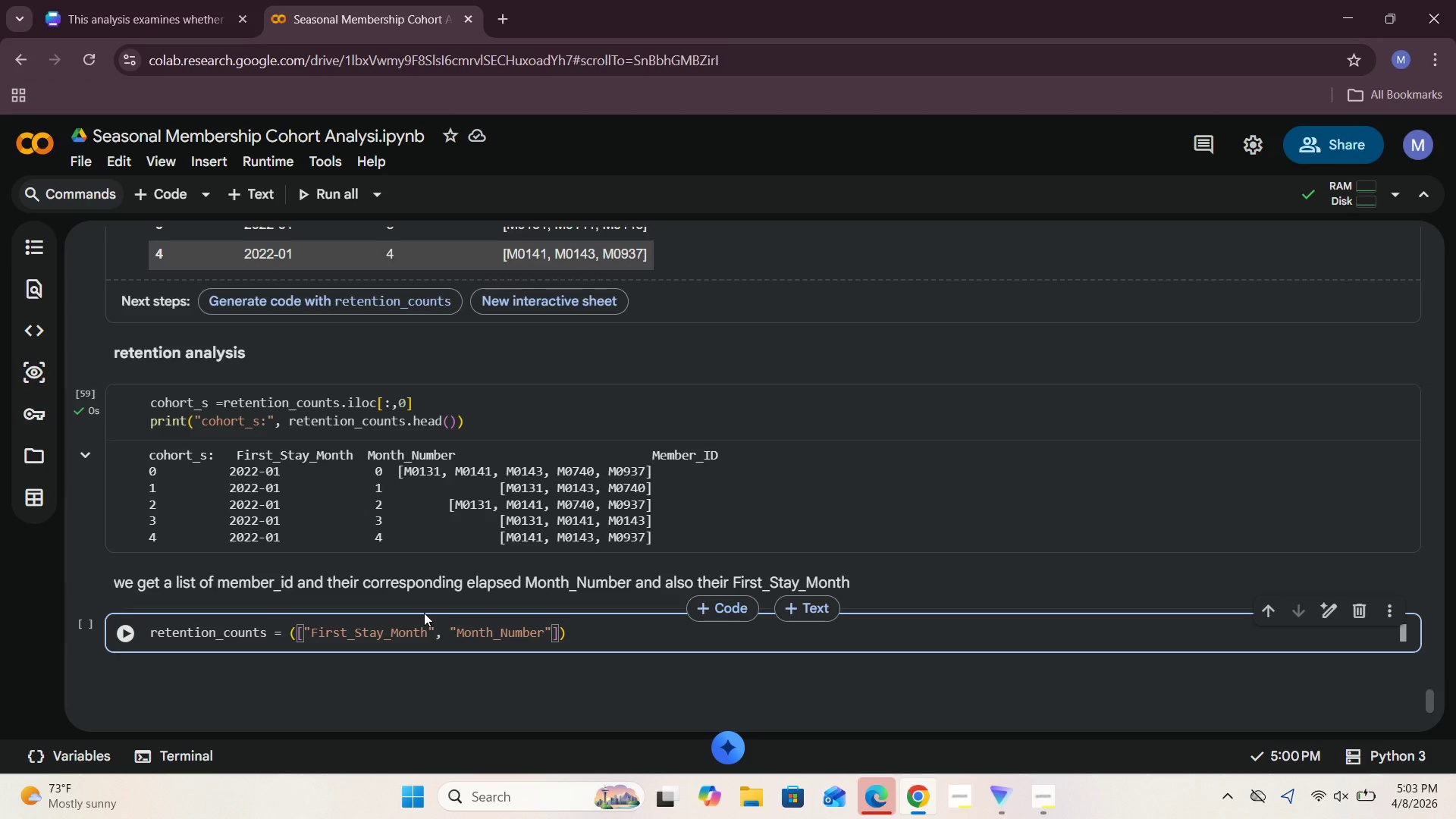 
left_click([570, 633])
 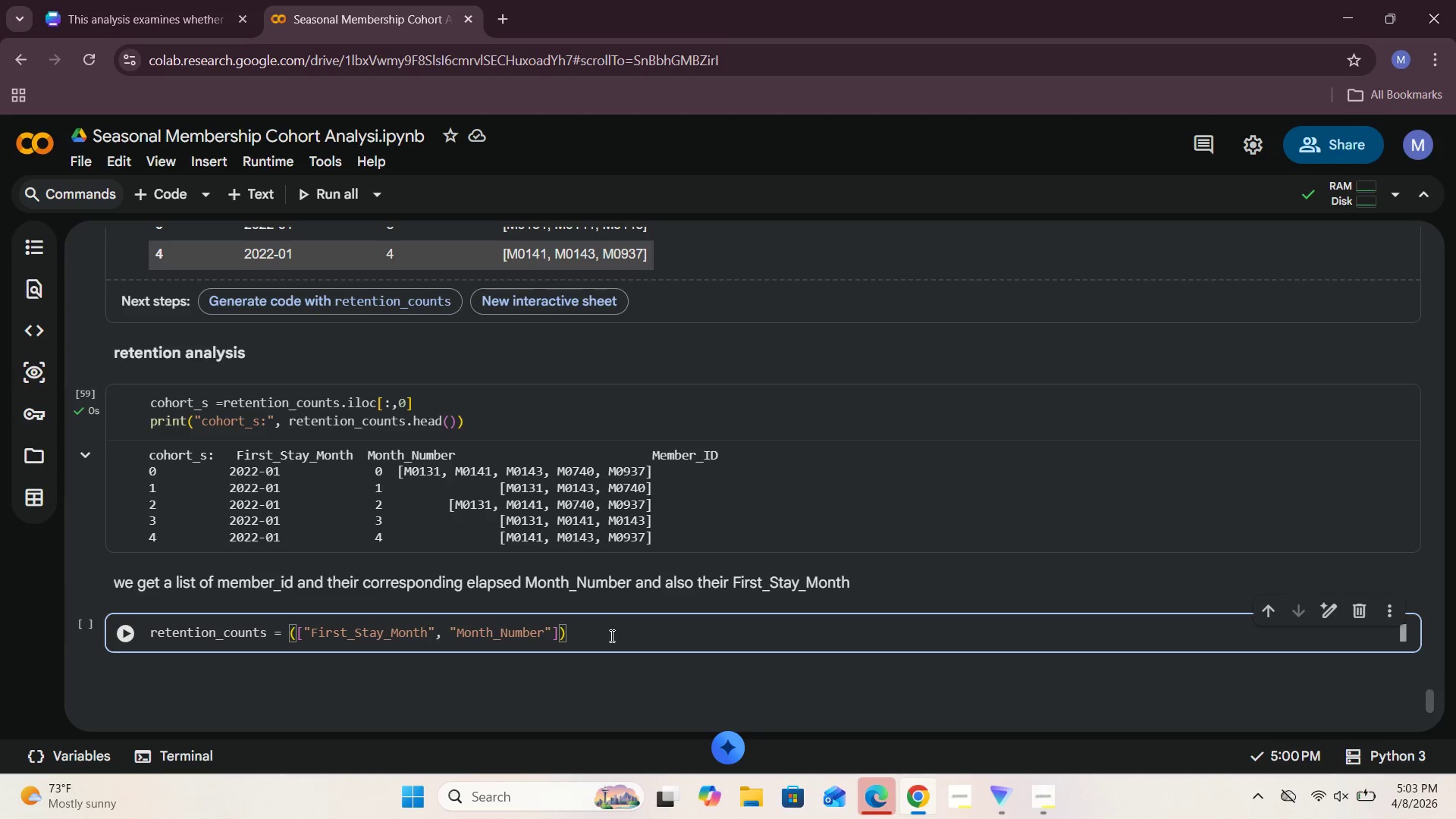 
type(['Member_Id)
key(Backspace)
type(D )
 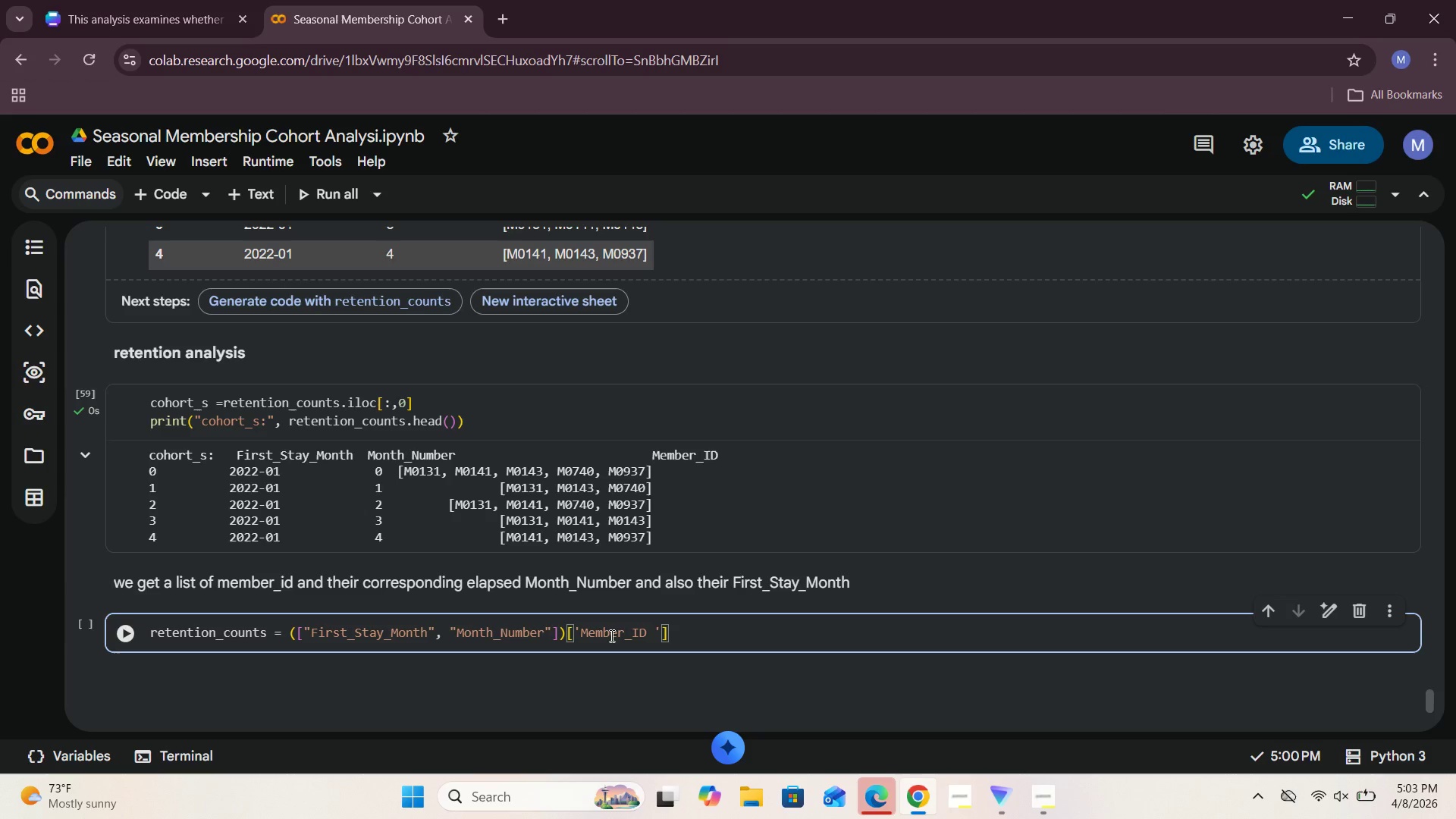 
wait(6.92)
 